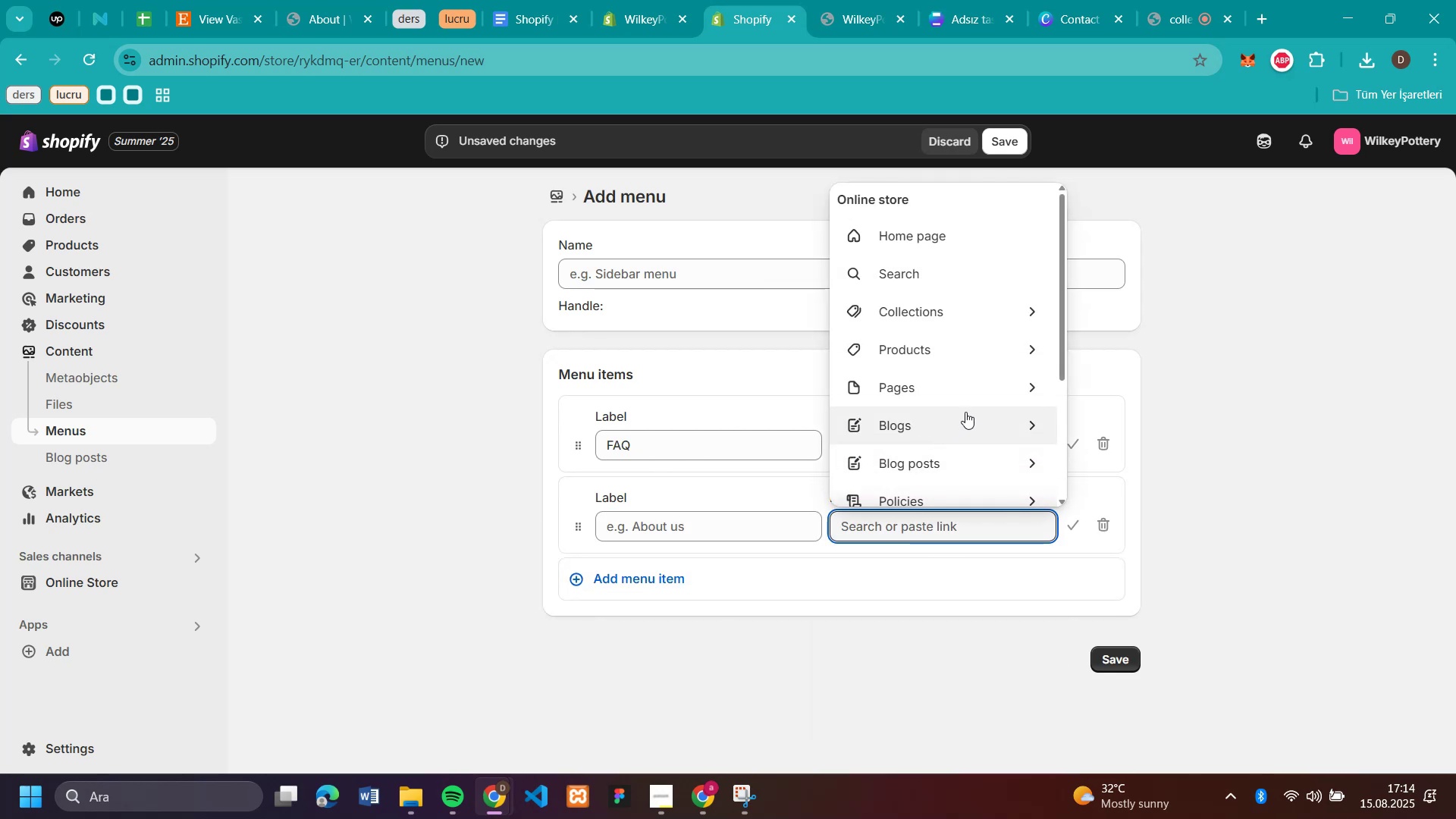 
left_click([975, 394])
 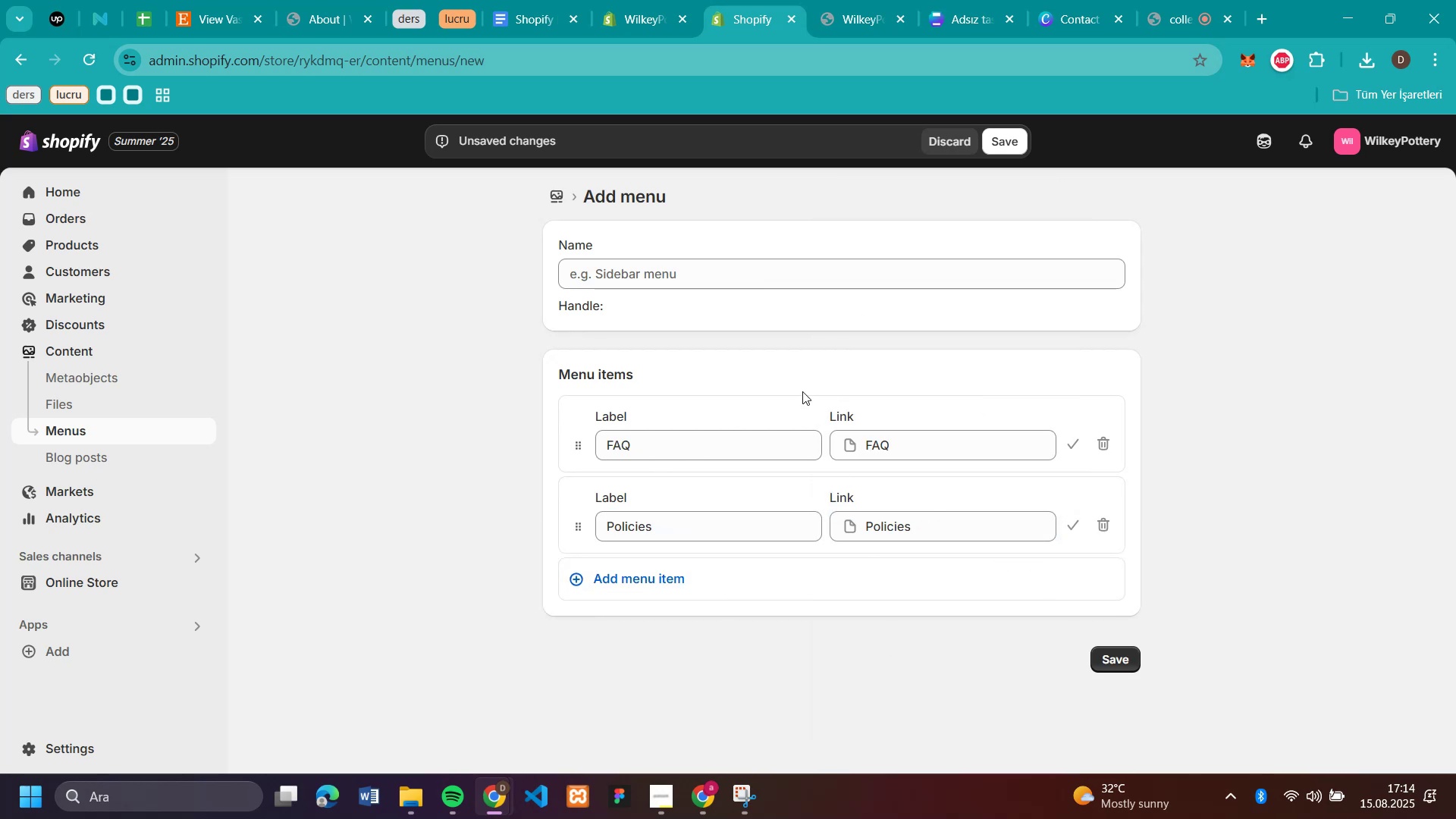 
left_click([689, 272])
 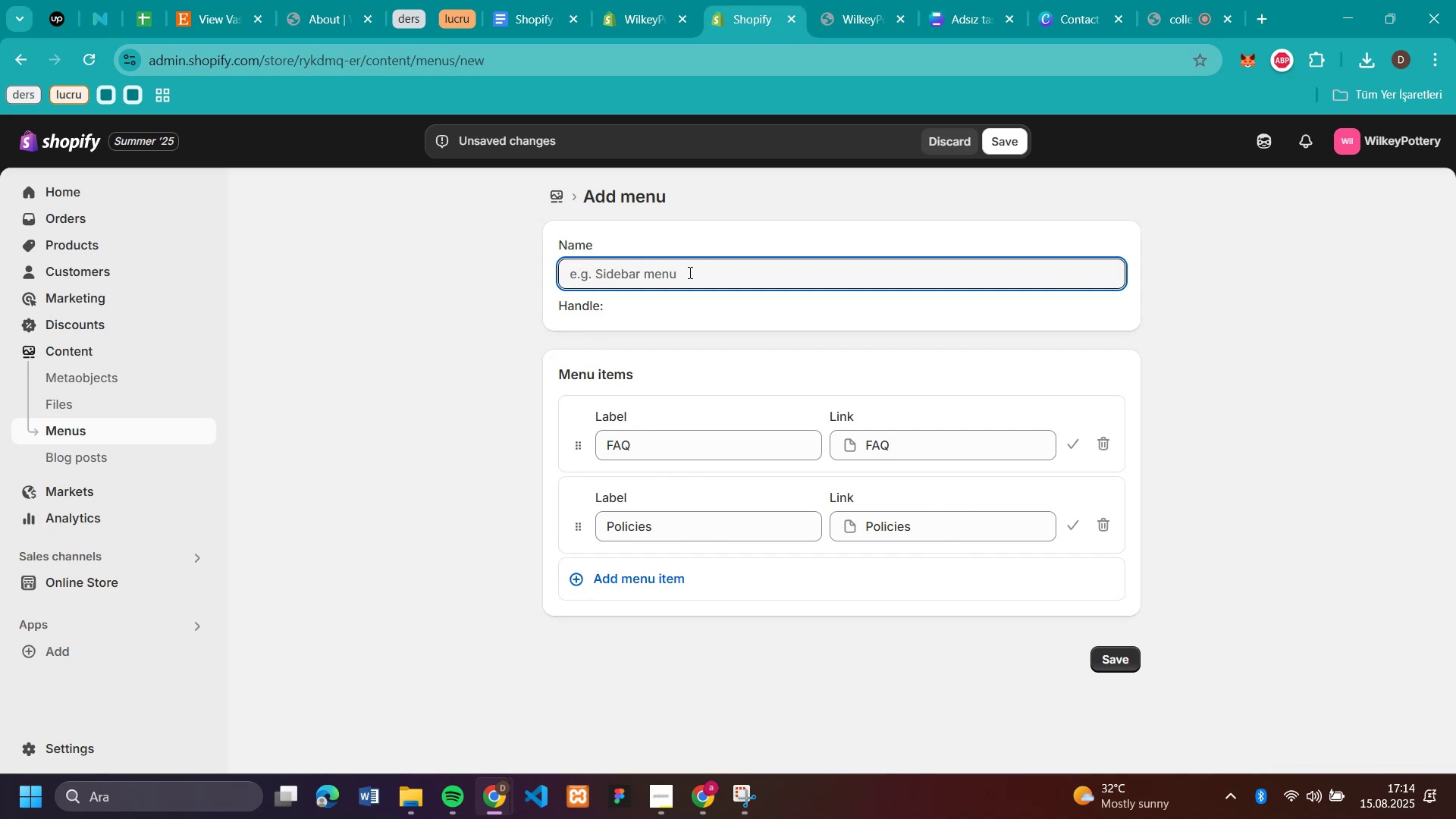 
type(FAQ)
 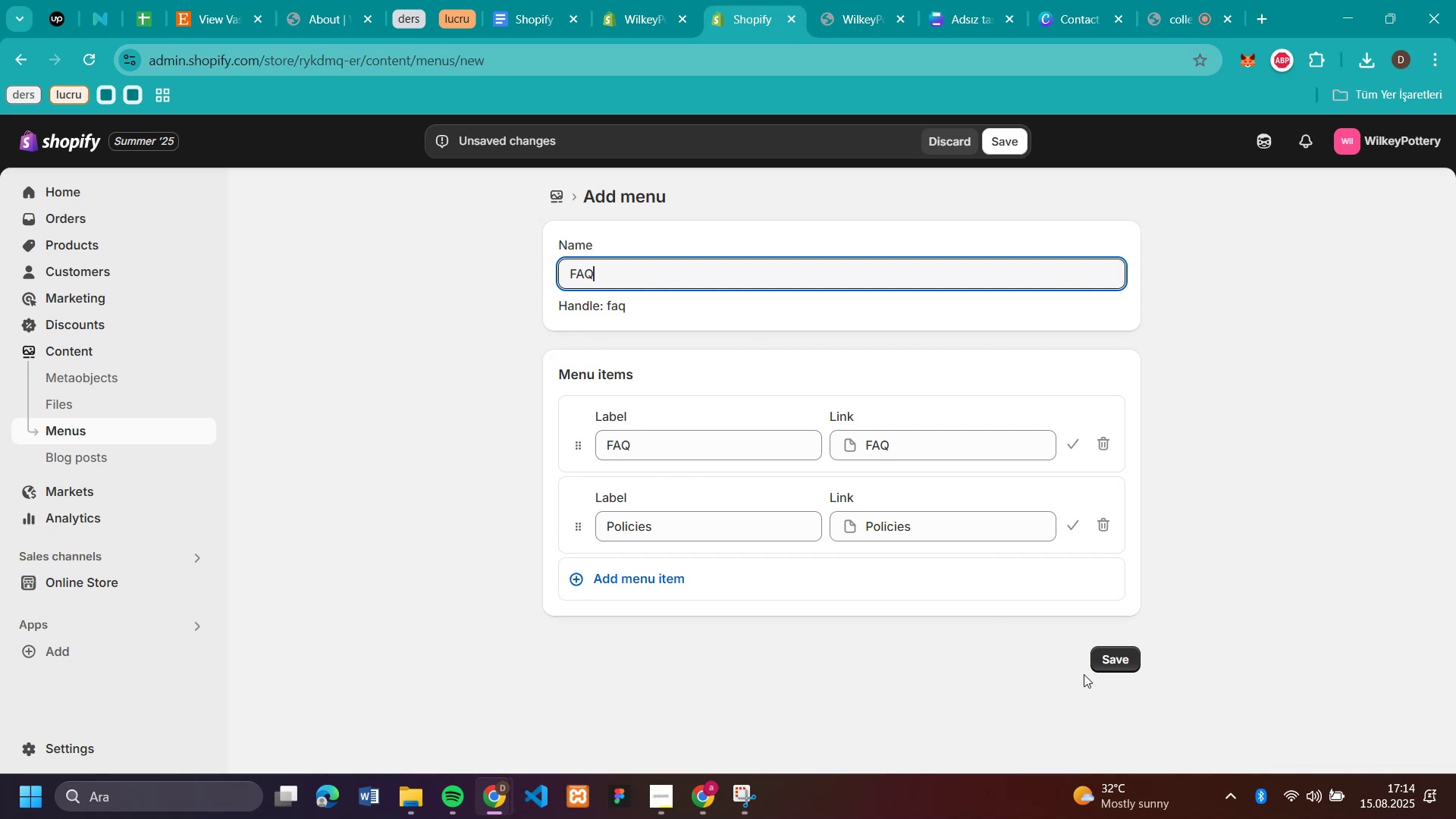 
left_click([1114, 661])
 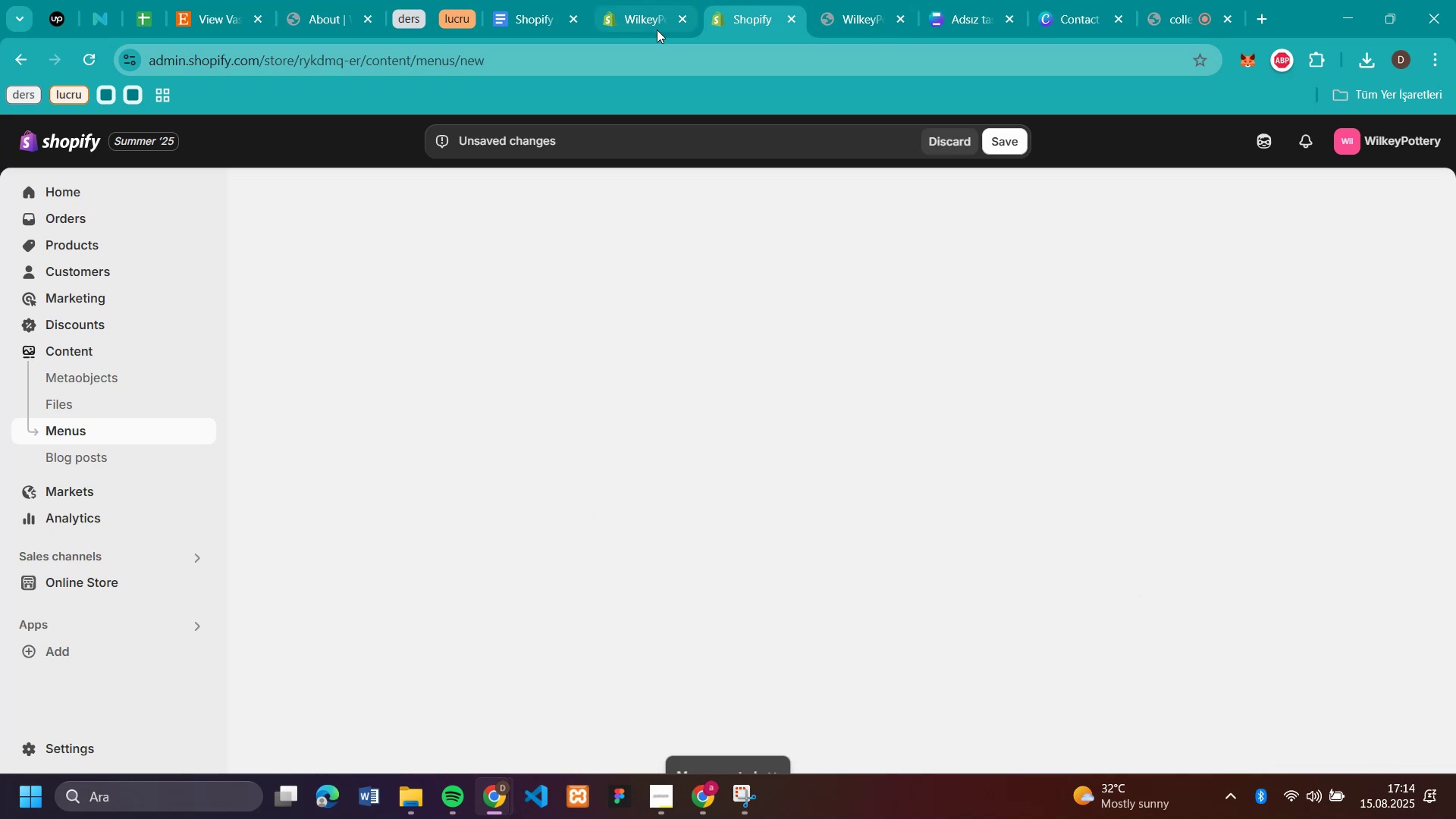 
left_click([649, 29])
 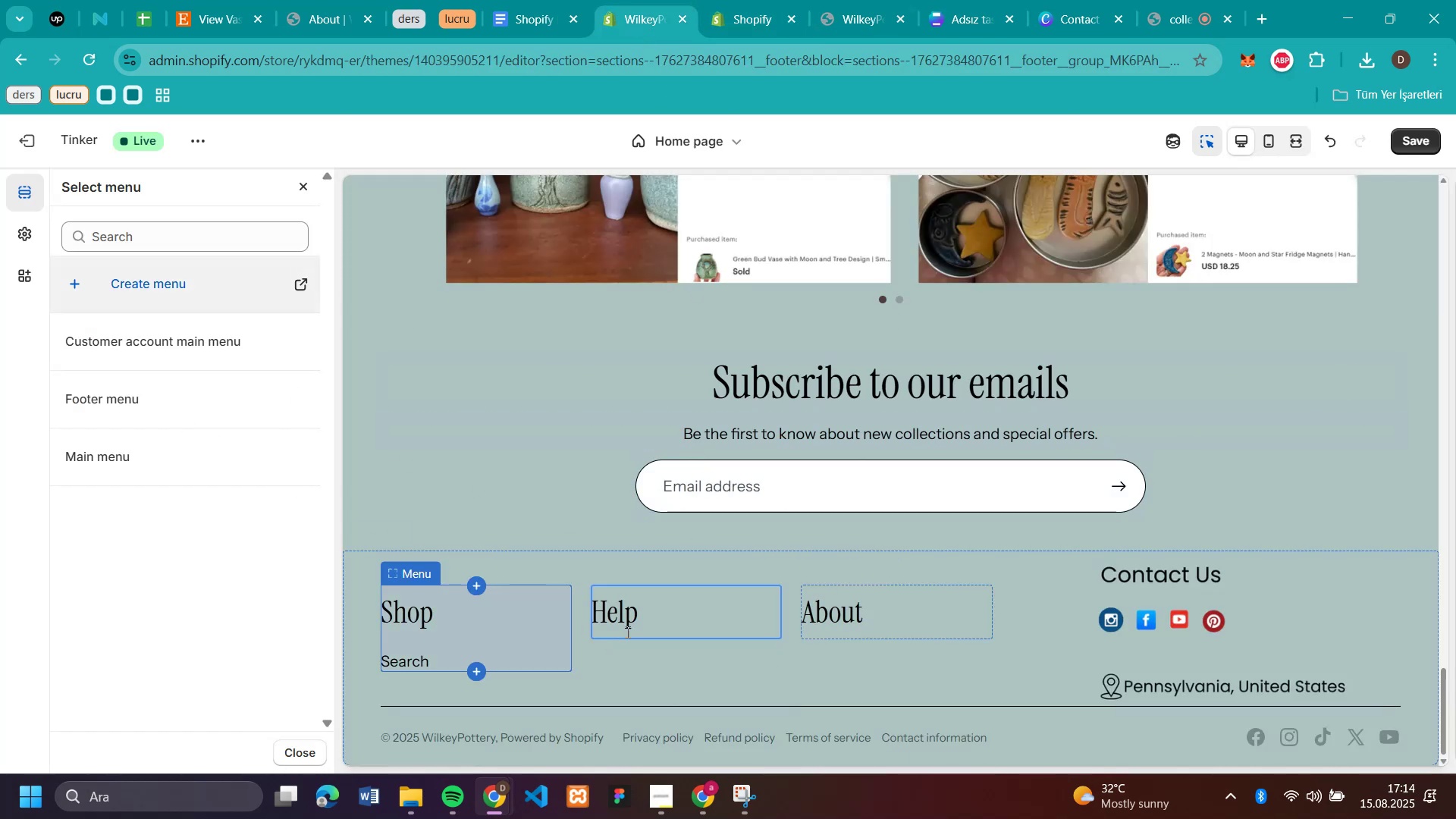 
left_click([656, 628])
 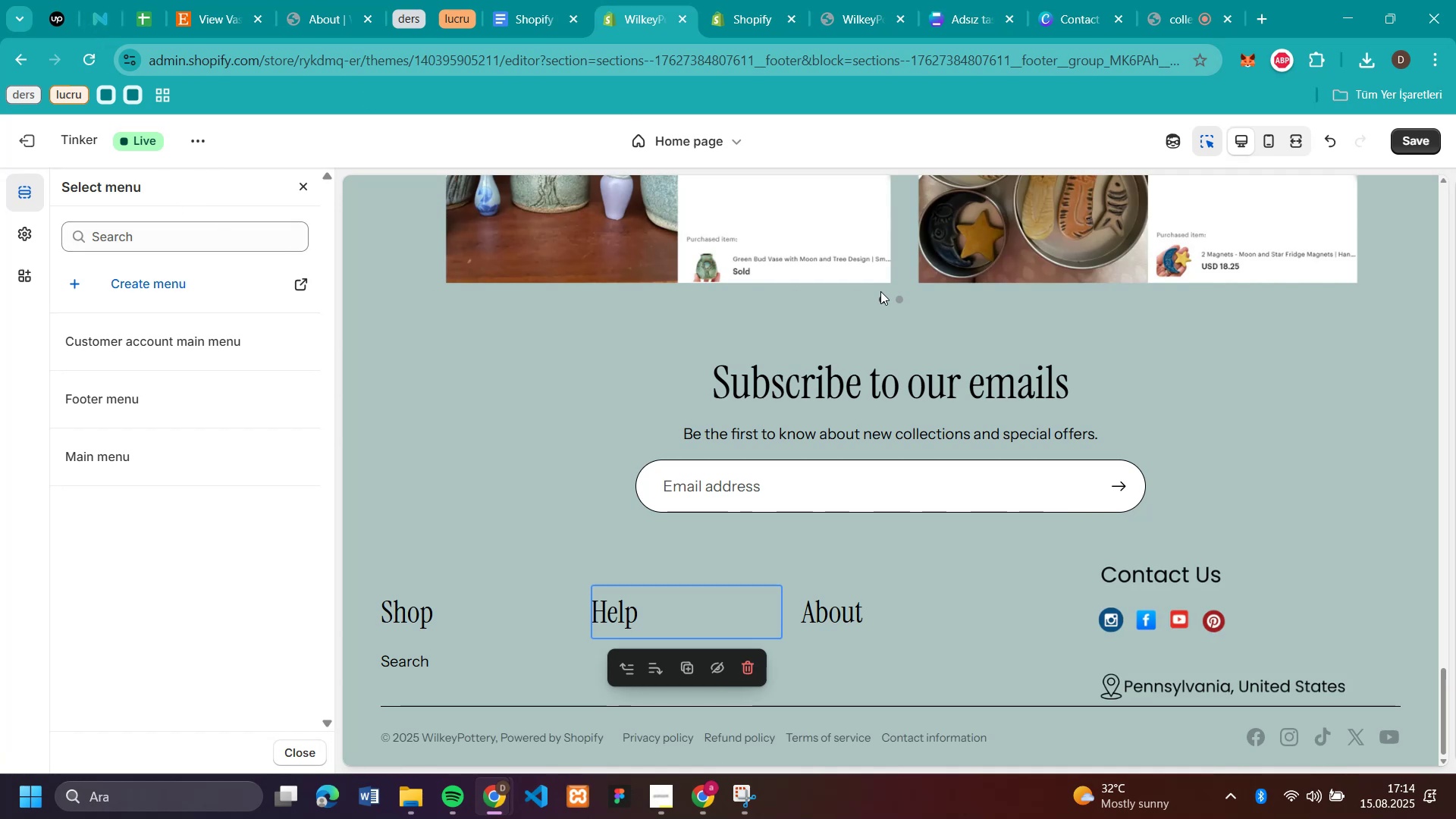 
wait(7.06)
 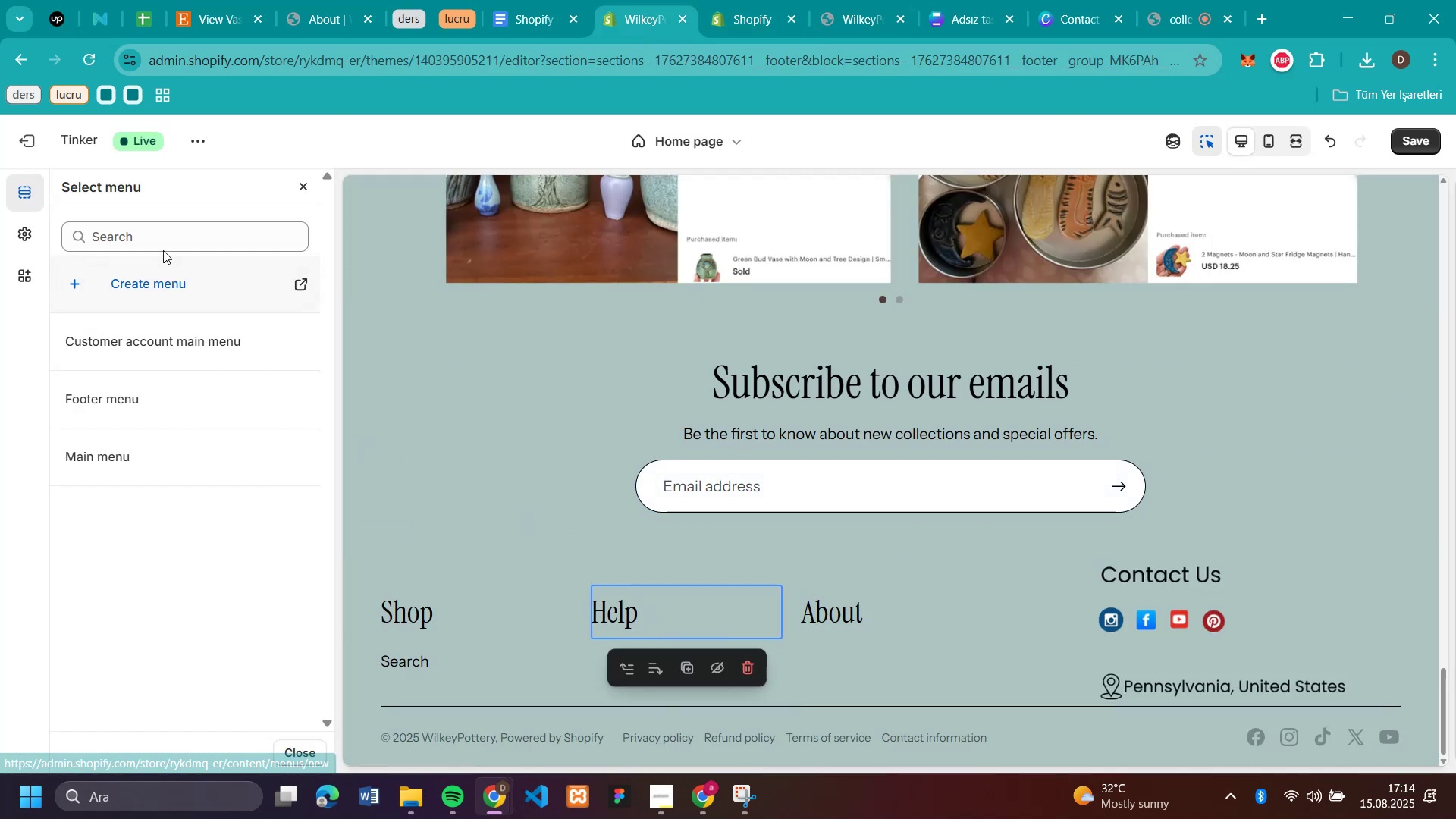 
left_click([1414, 140])
 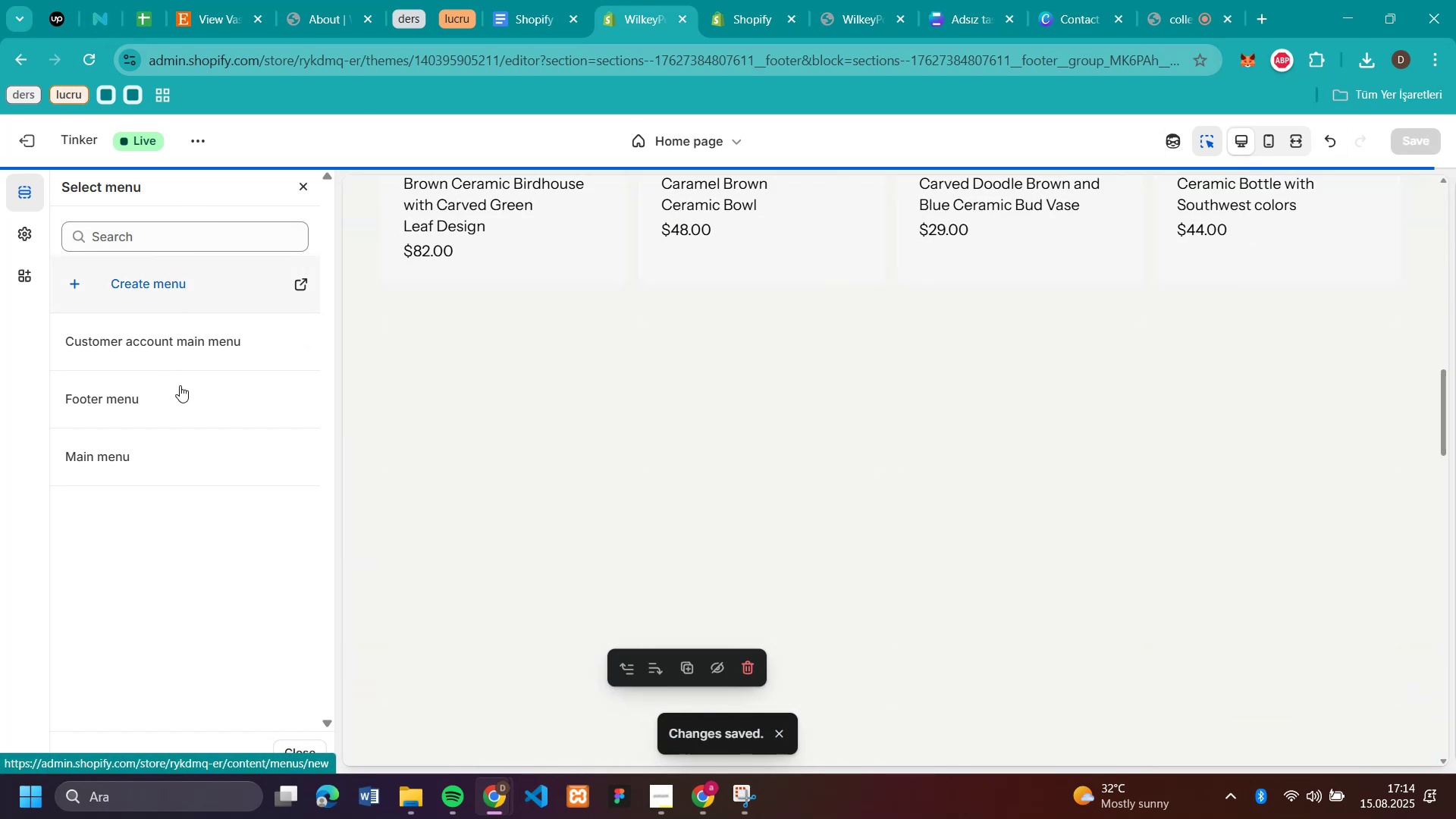 
wait(5.4)
 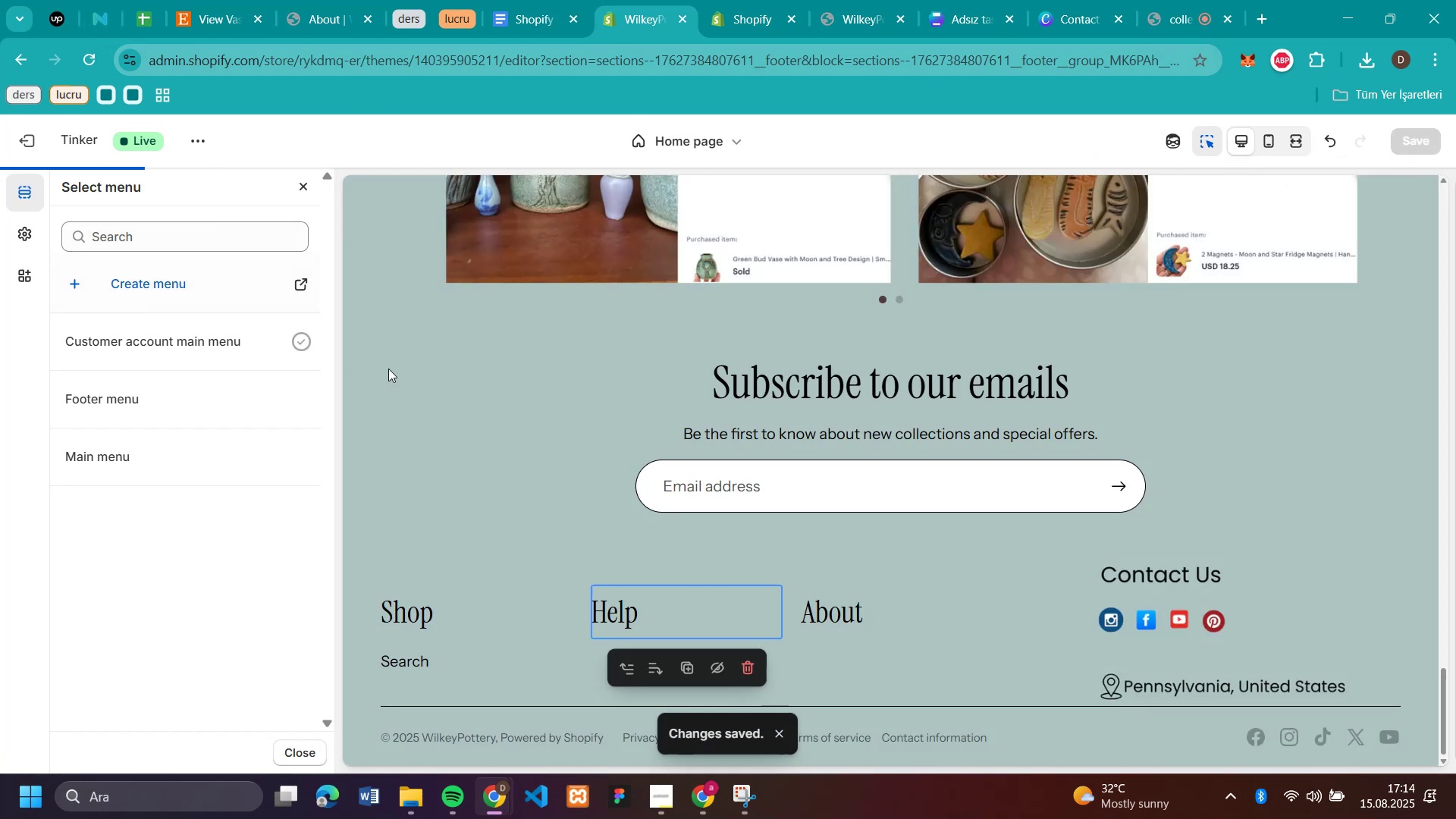 
left_click([15, 142])
 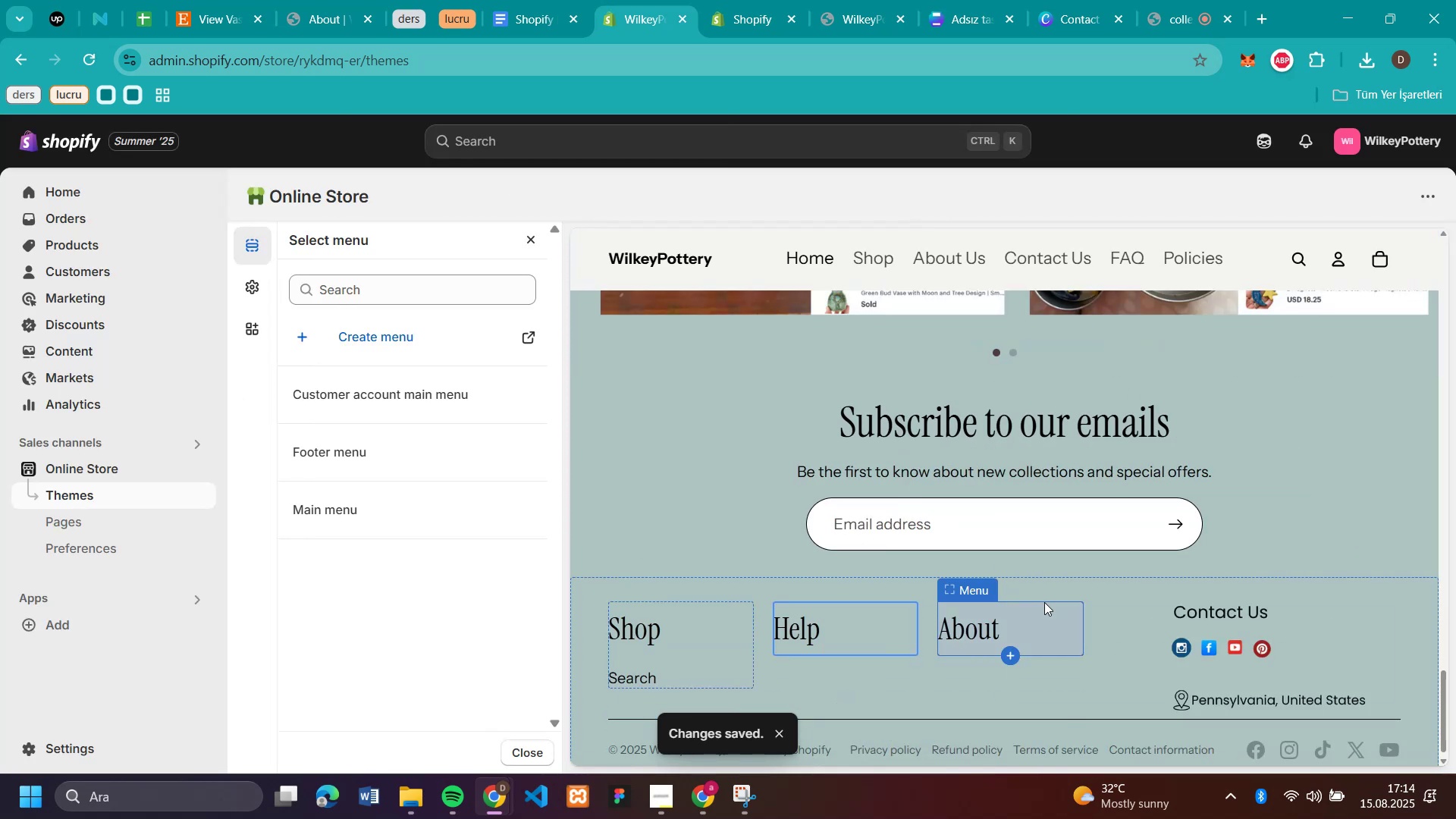 
mouse_move([1021, 570])
 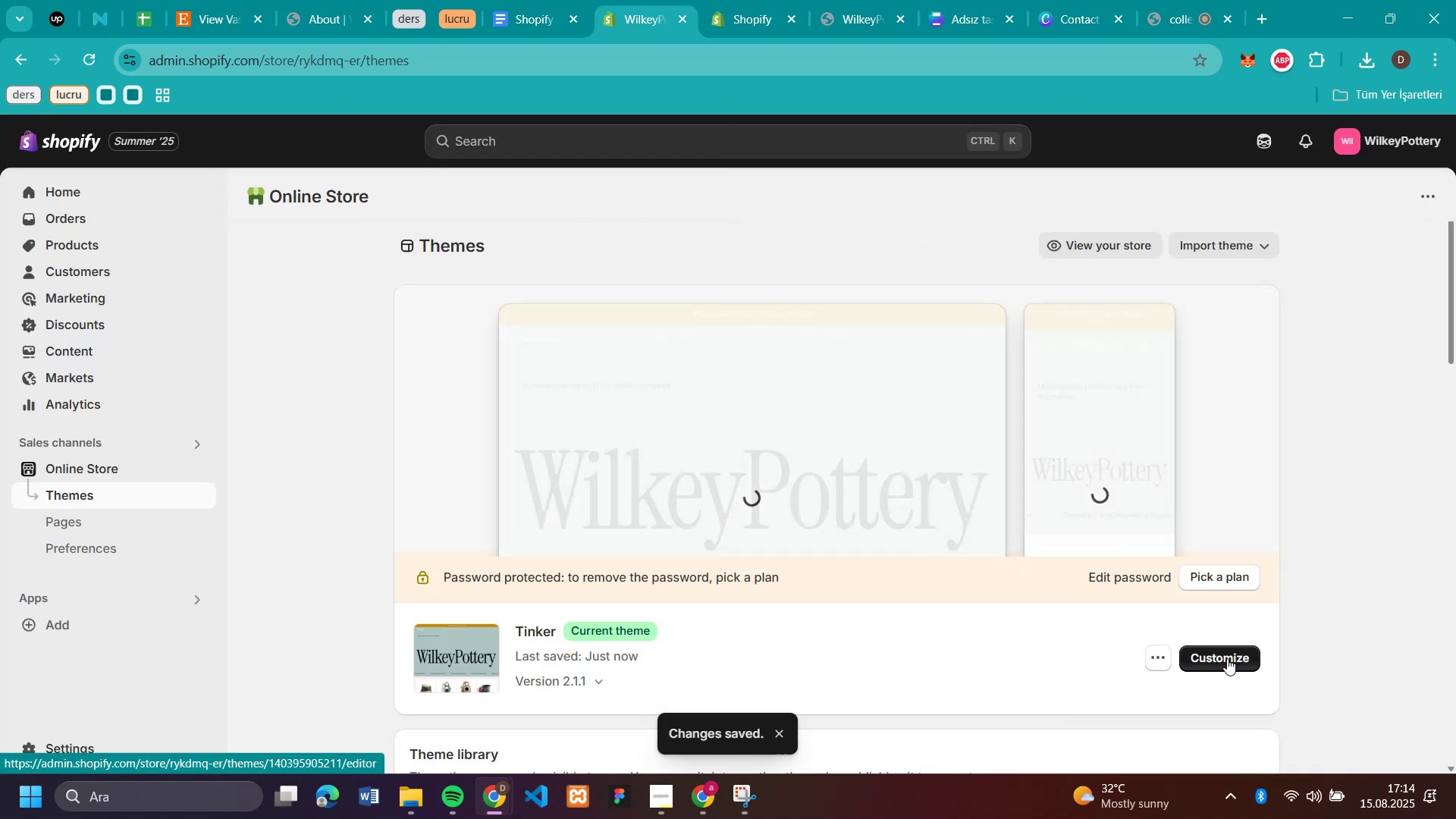 
left_click([1227, 658])
 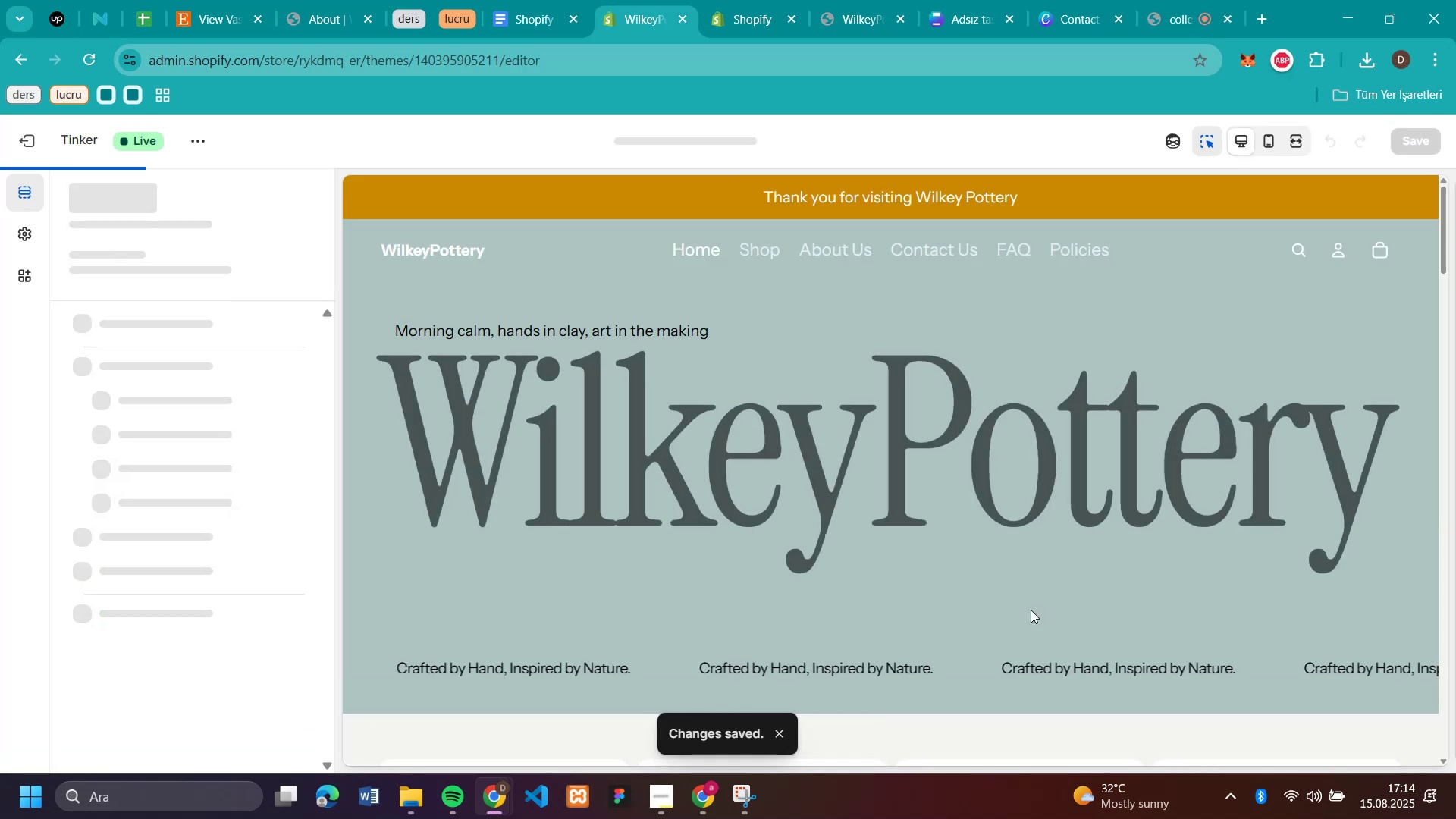 
scroll: coordinate [622, 507], scroll_direction: down, amount: 48.0
 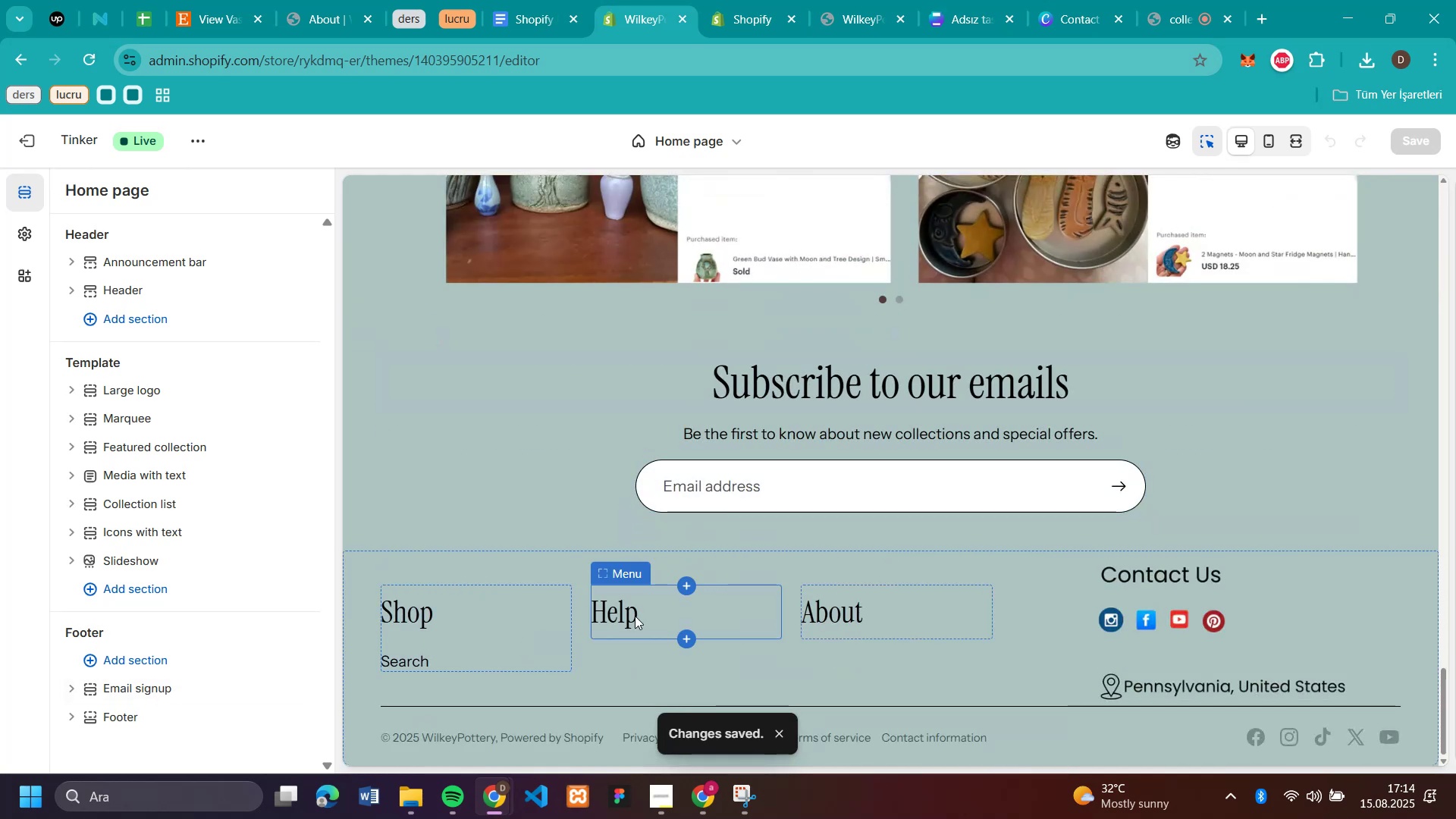 
left_click([654, 619])
 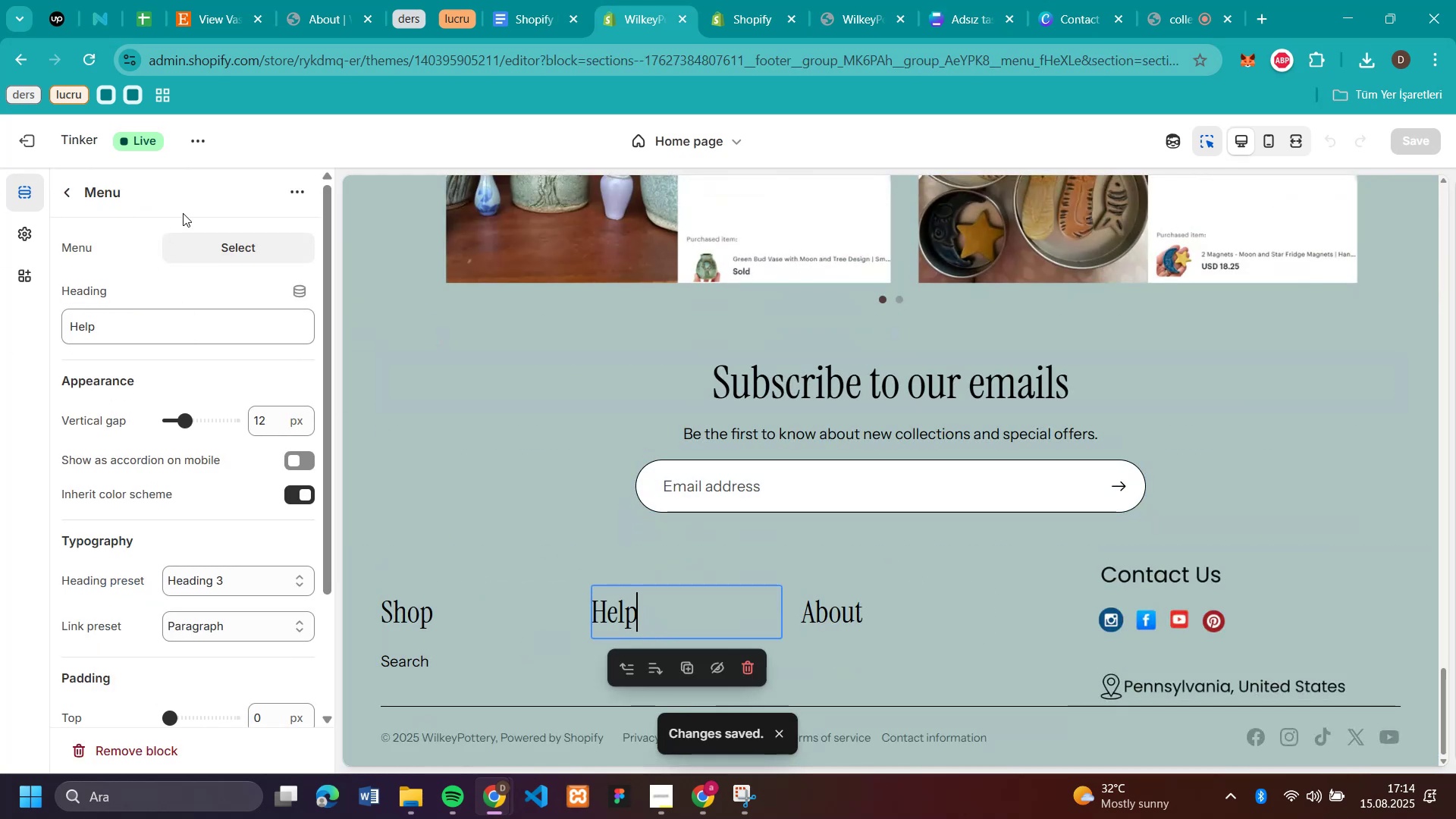 
left_click([217, 237])
 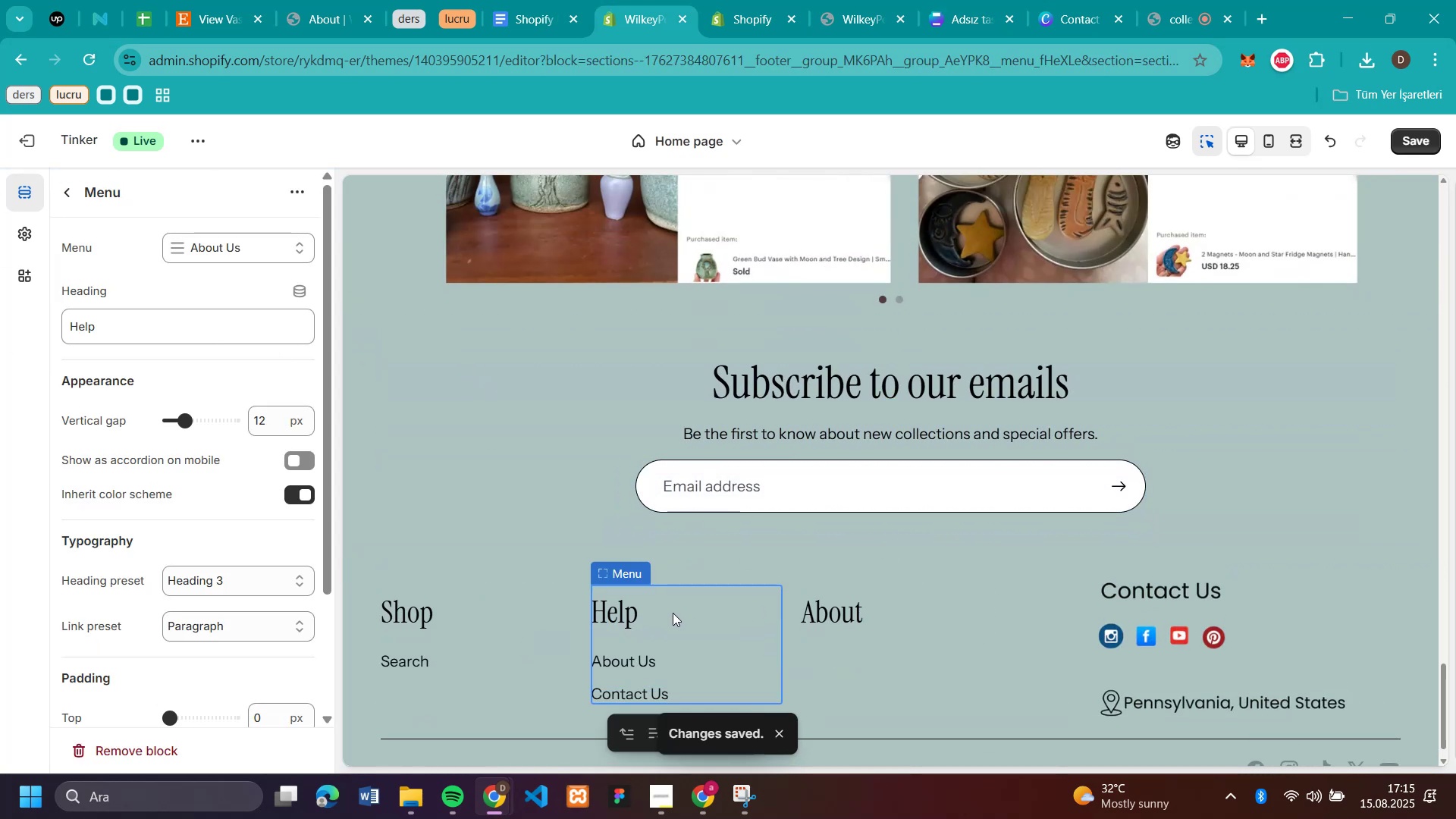 
wait(6.93)
 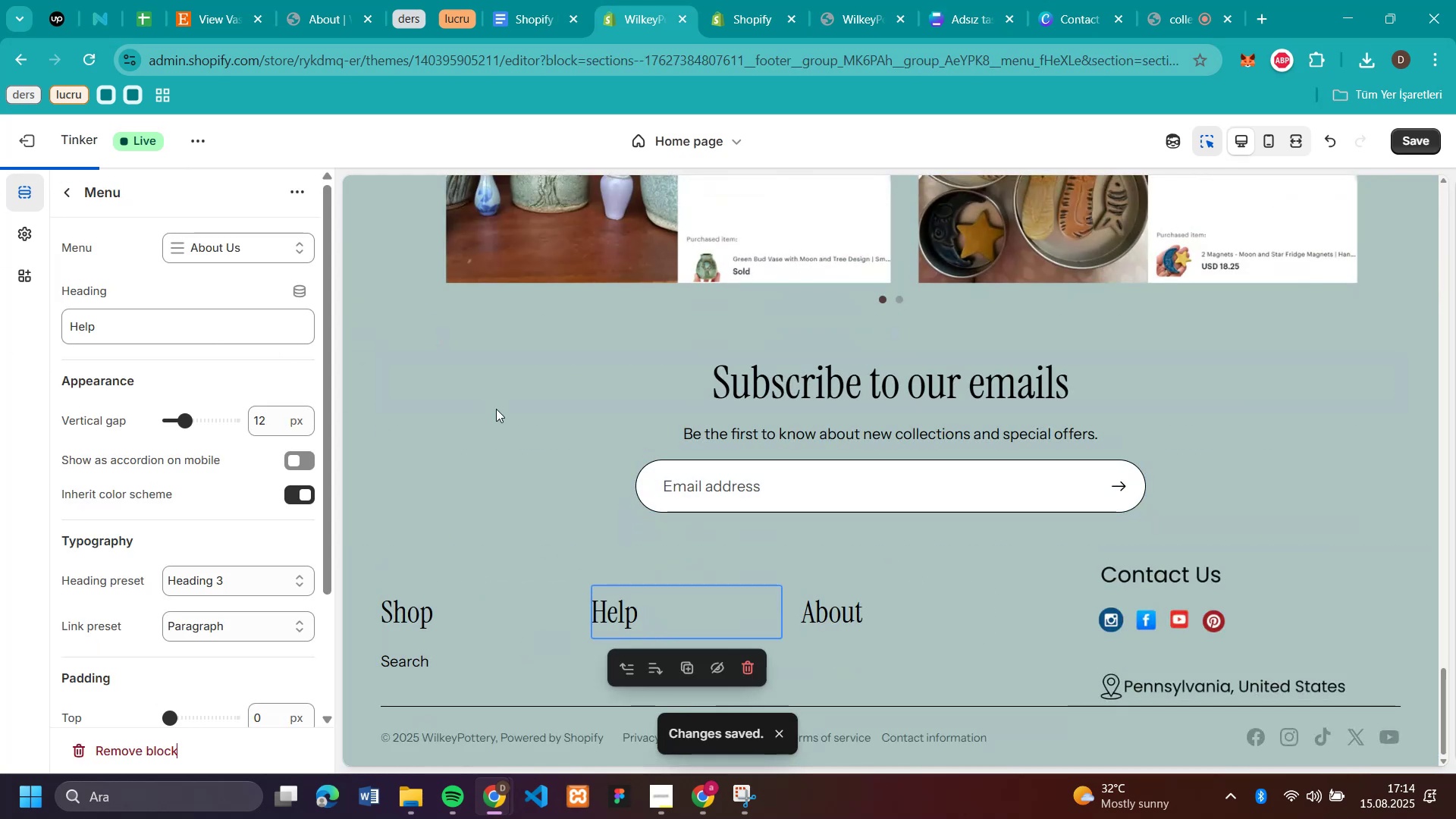 
left_click_drag(start_coordinate=[184, 331], to_coordinate=[0, 325])
 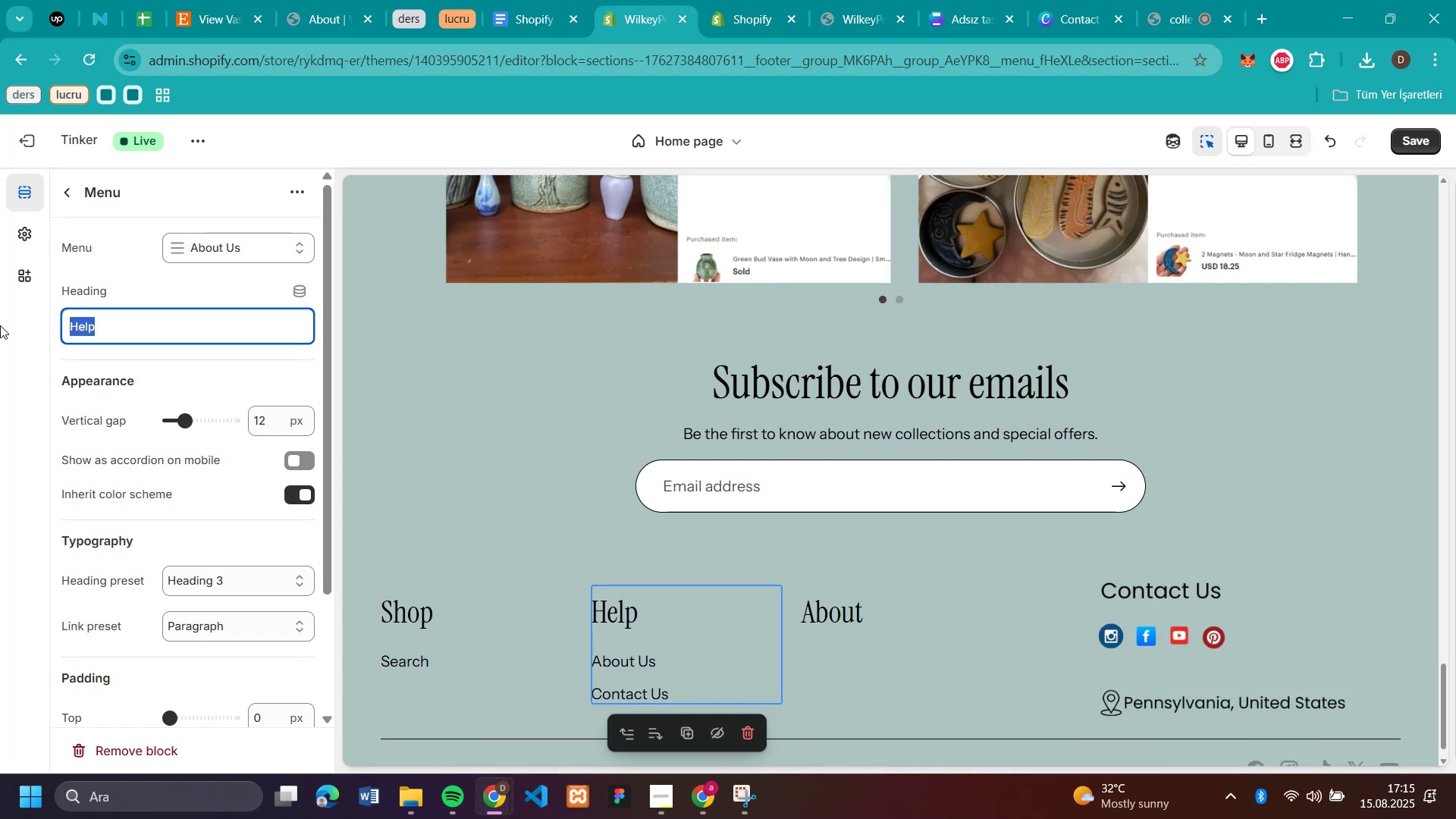 
key(Backspace)
 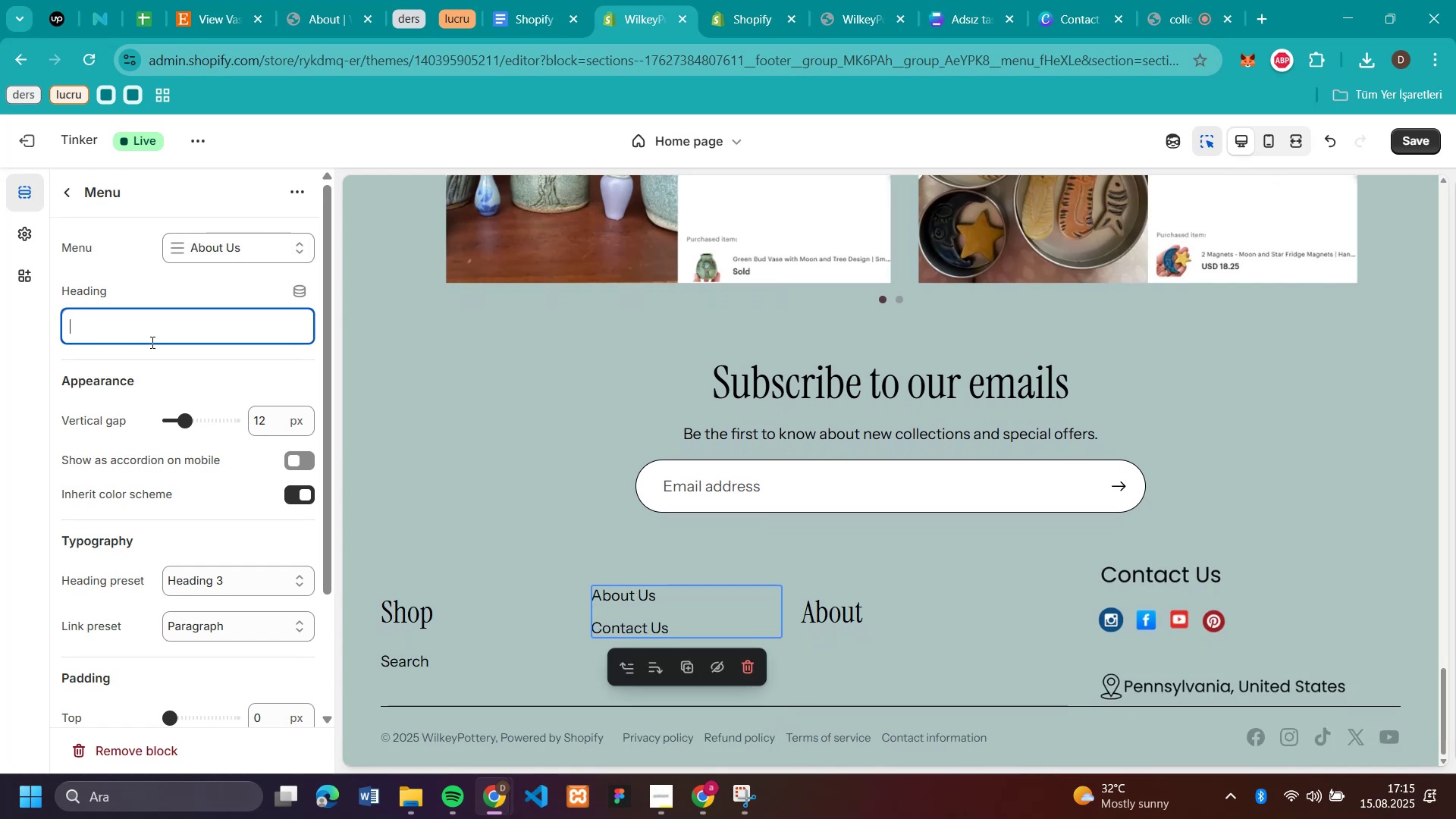 
wait(9.73)
 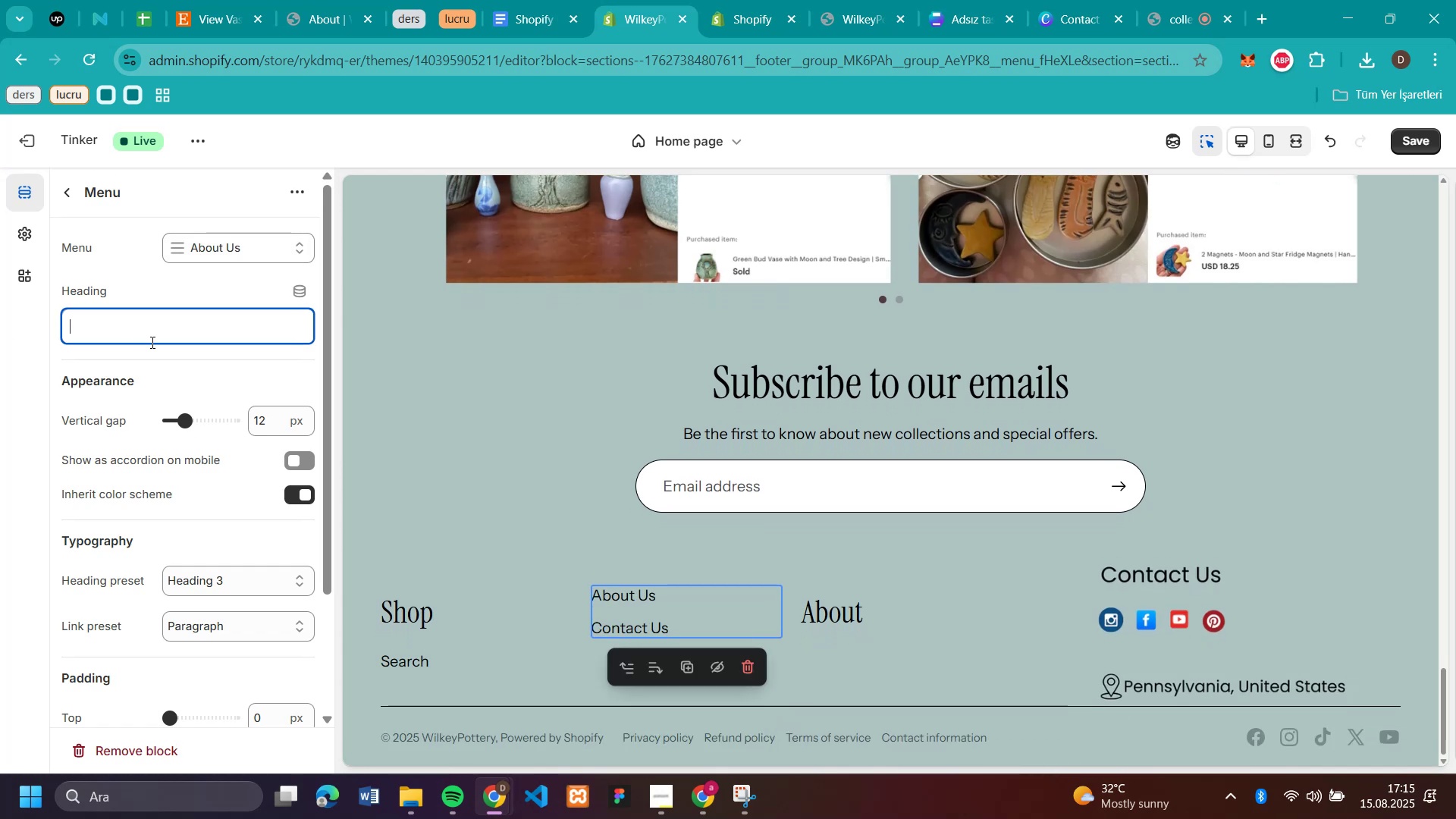 
left_click([216, 255])
 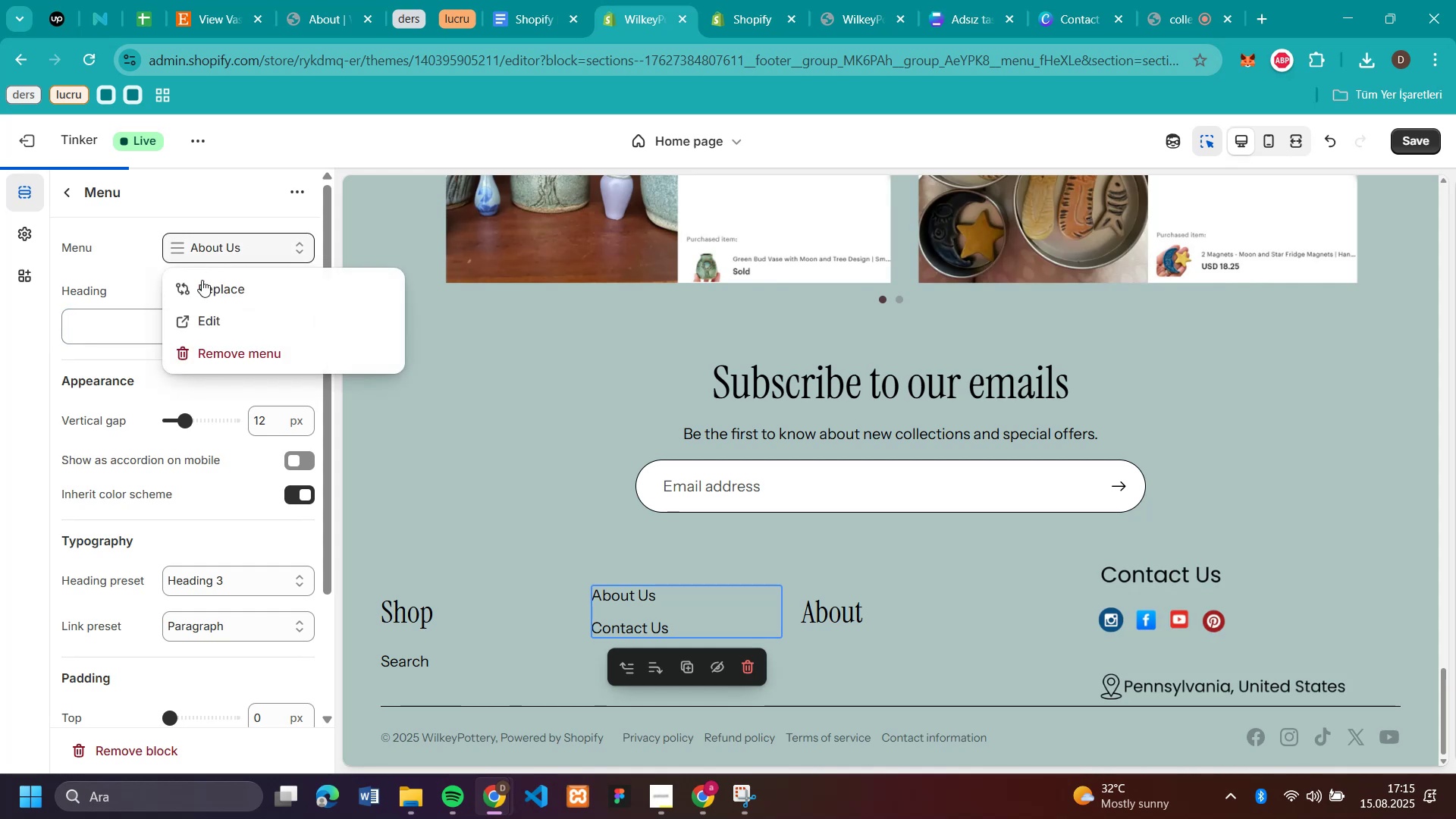 
mouse_move([183, 287])
 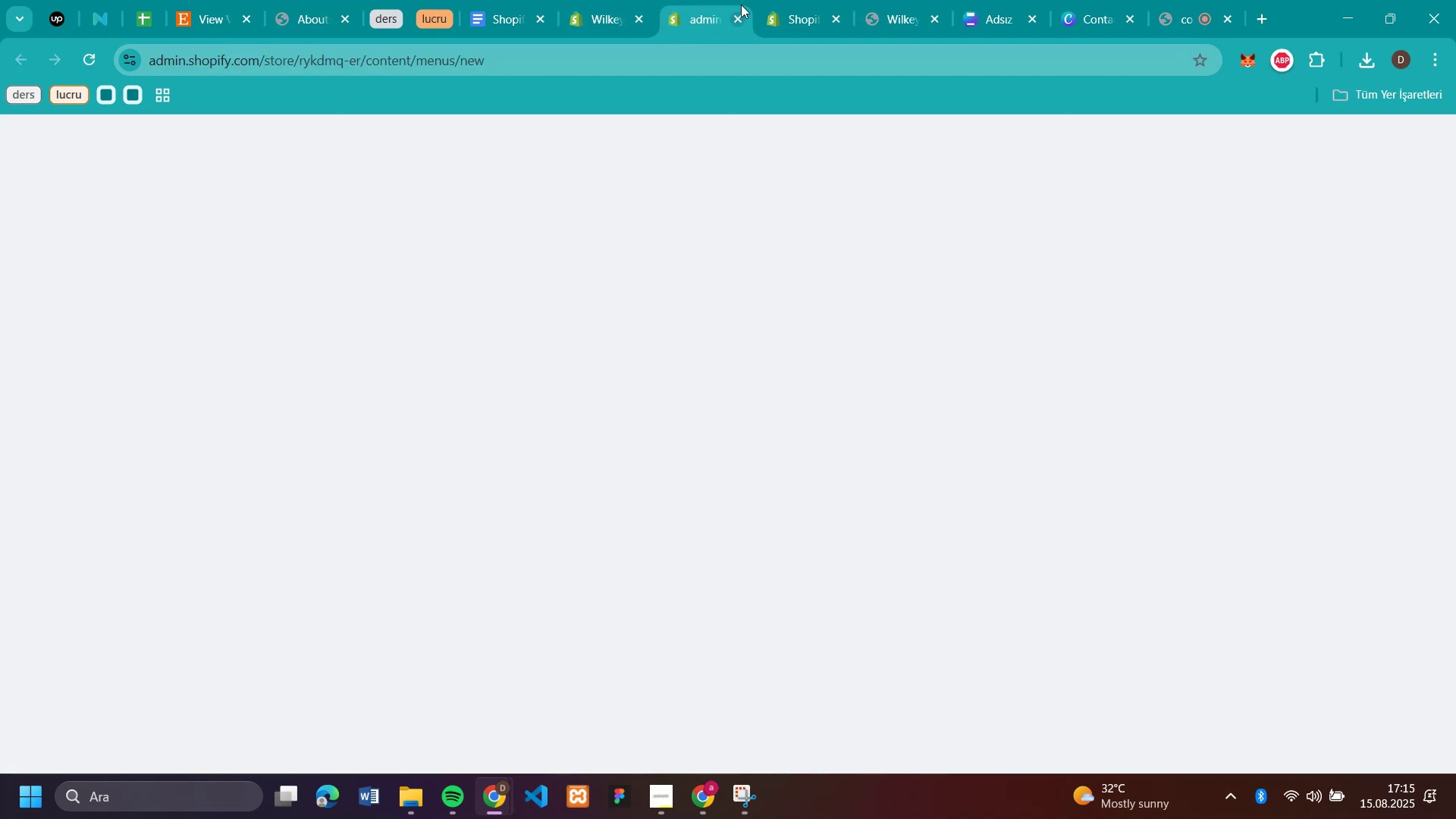 
left_click([739, 24])
 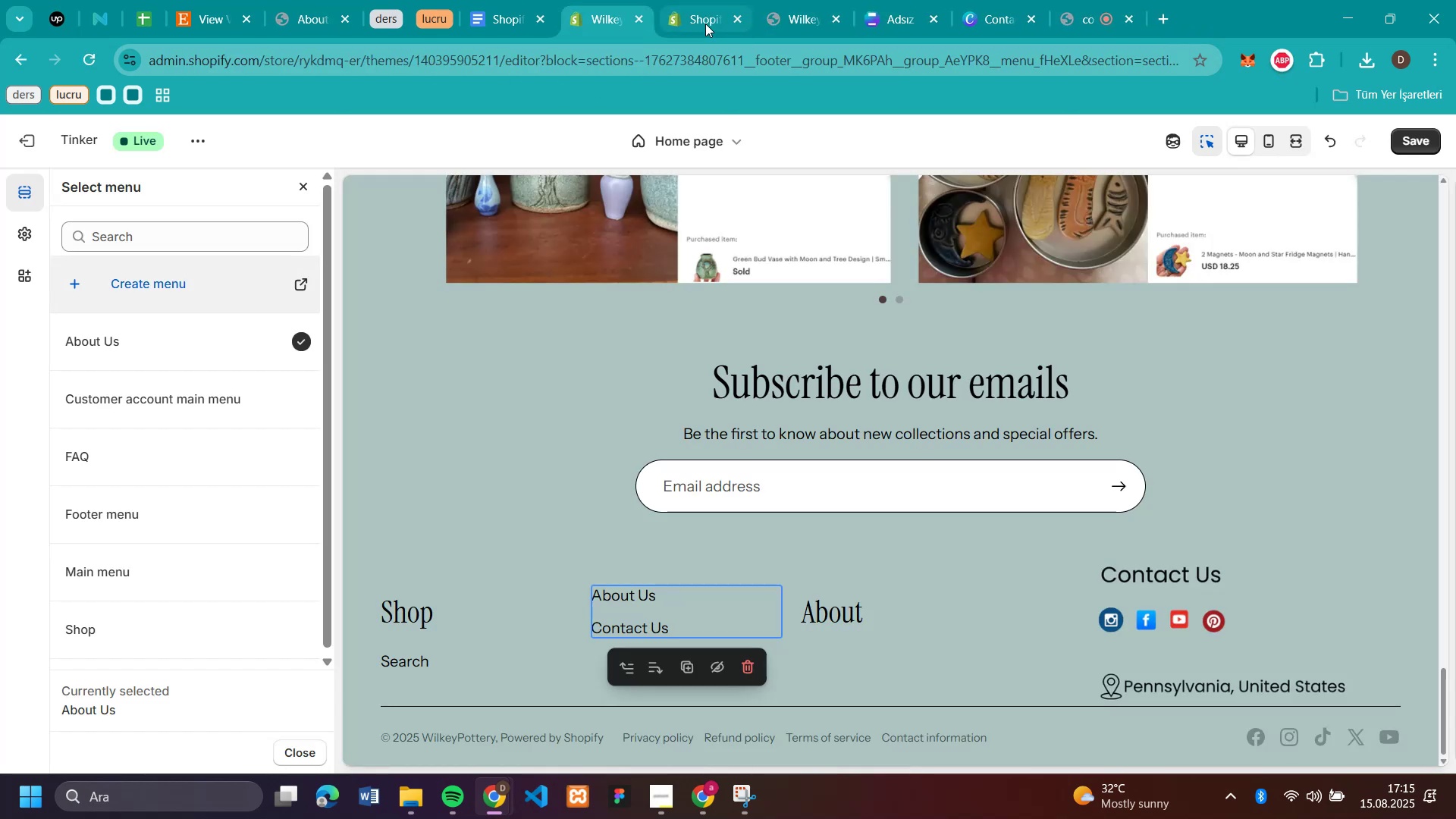 
left_click([695, 20])
 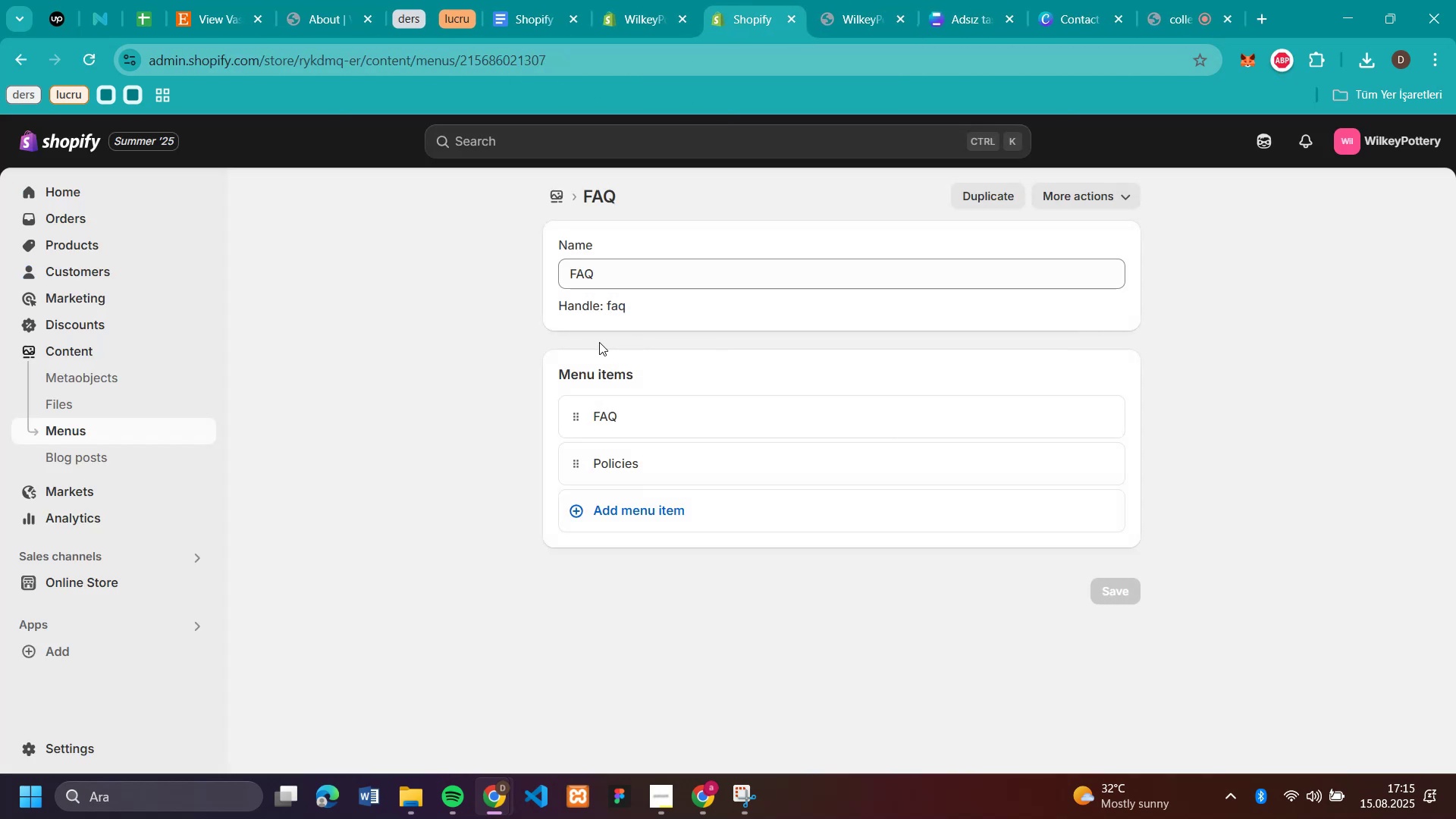 
left_click_drag(start_coordinate=[639, 276], to_coordinate=[470, 284])
 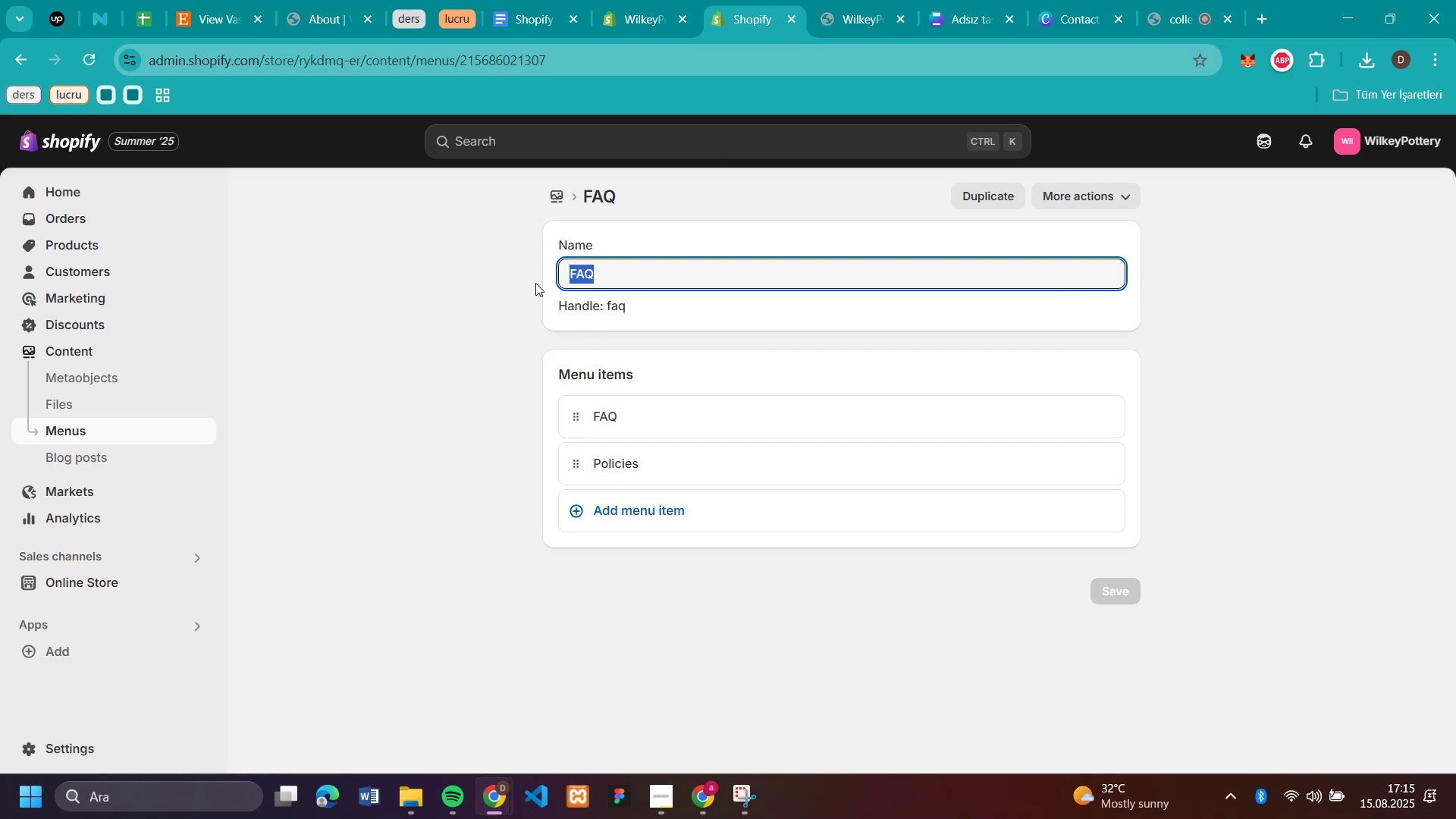 
left_click([662, 272])
 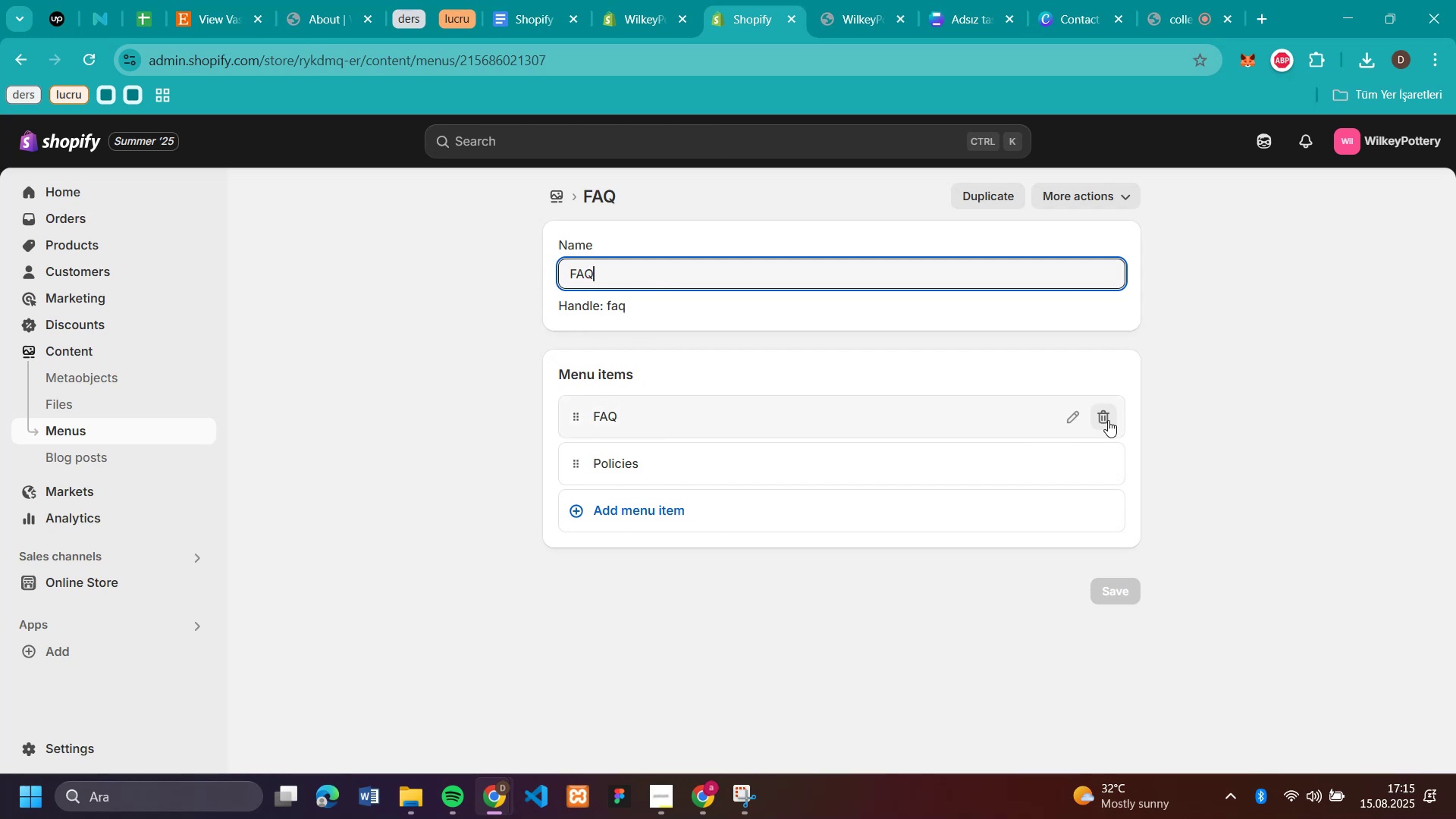 
wait(5.75)
 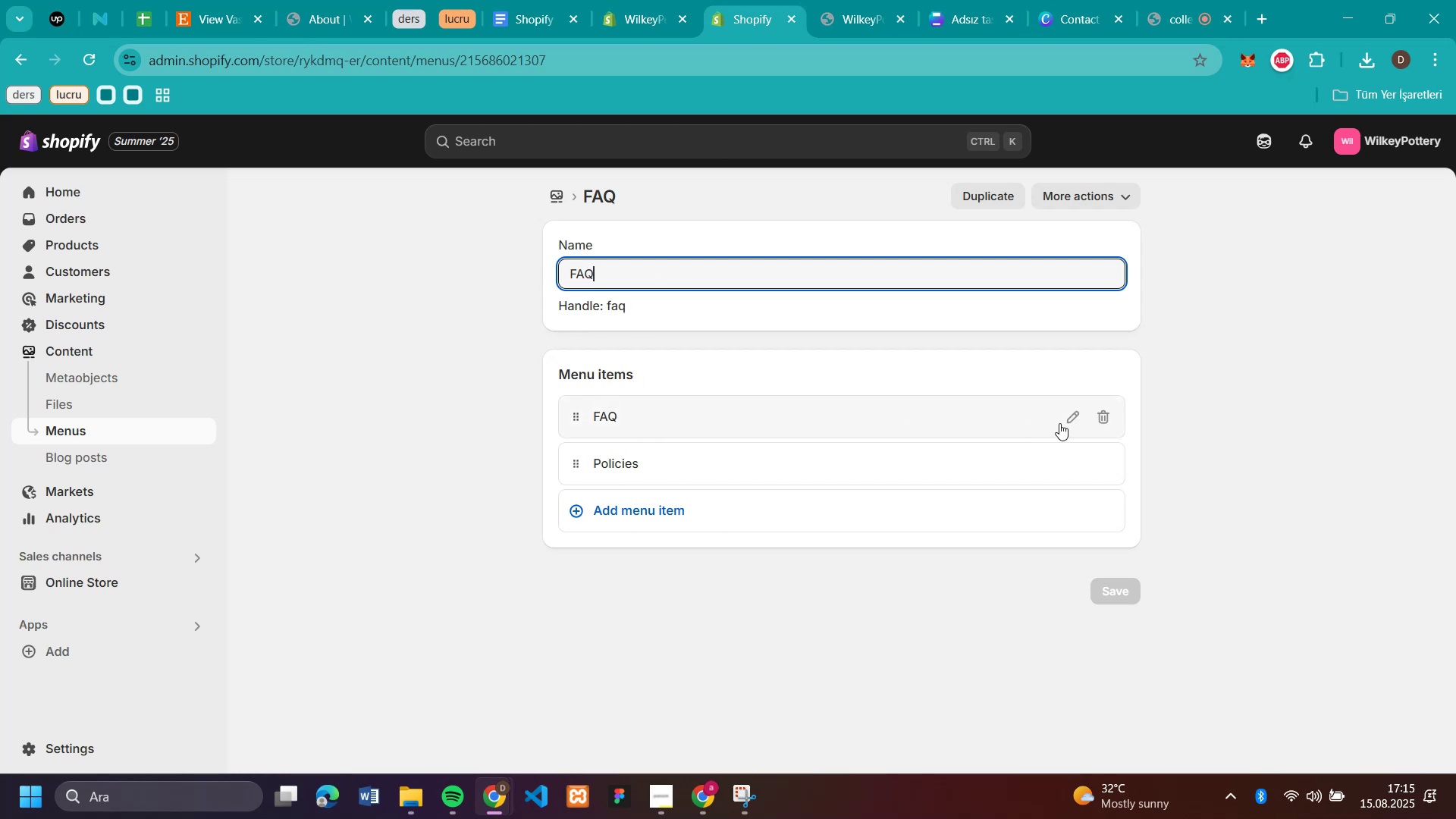 
left_click([1108, 420])
 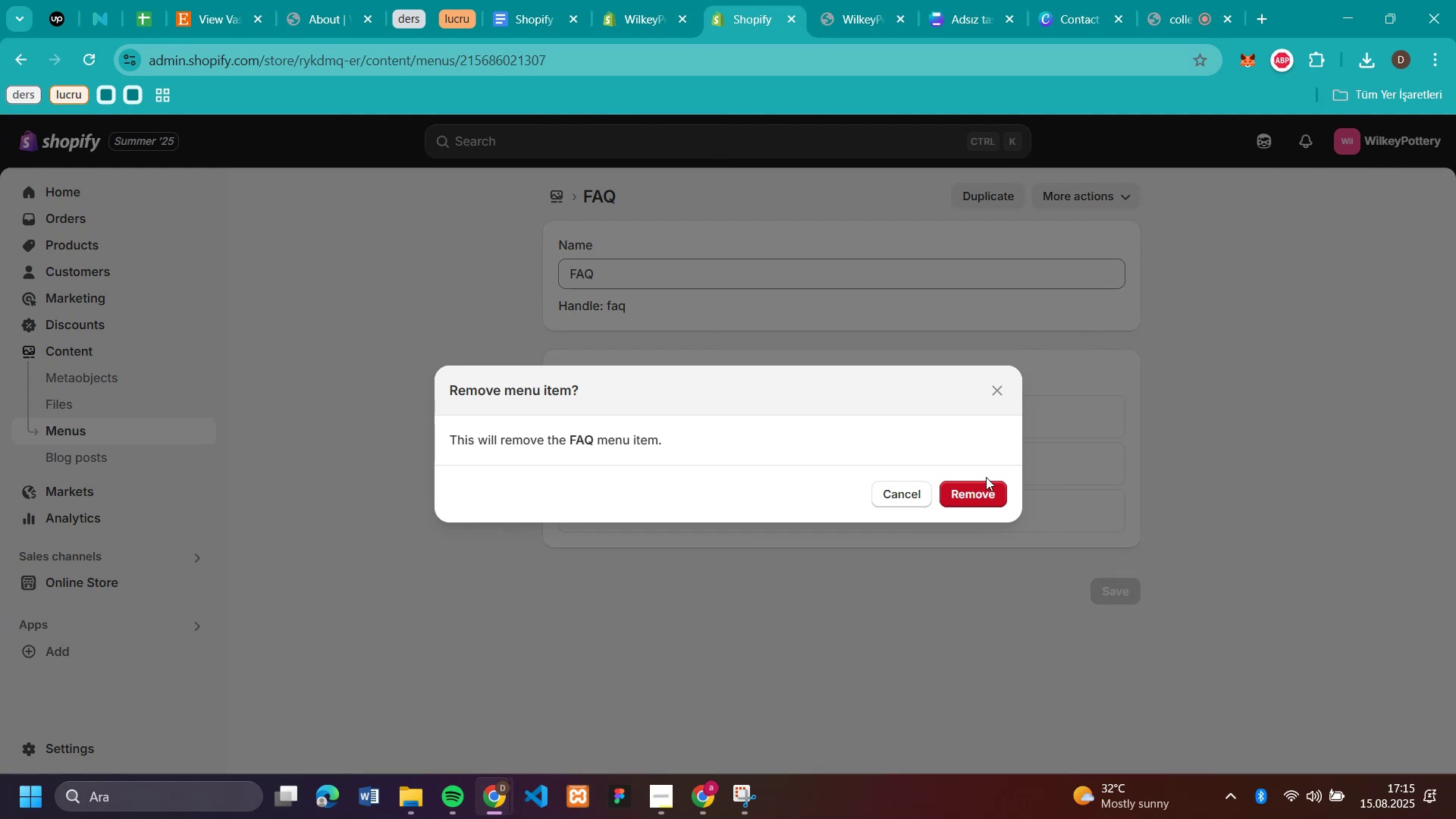 
left_click([974, 497])
 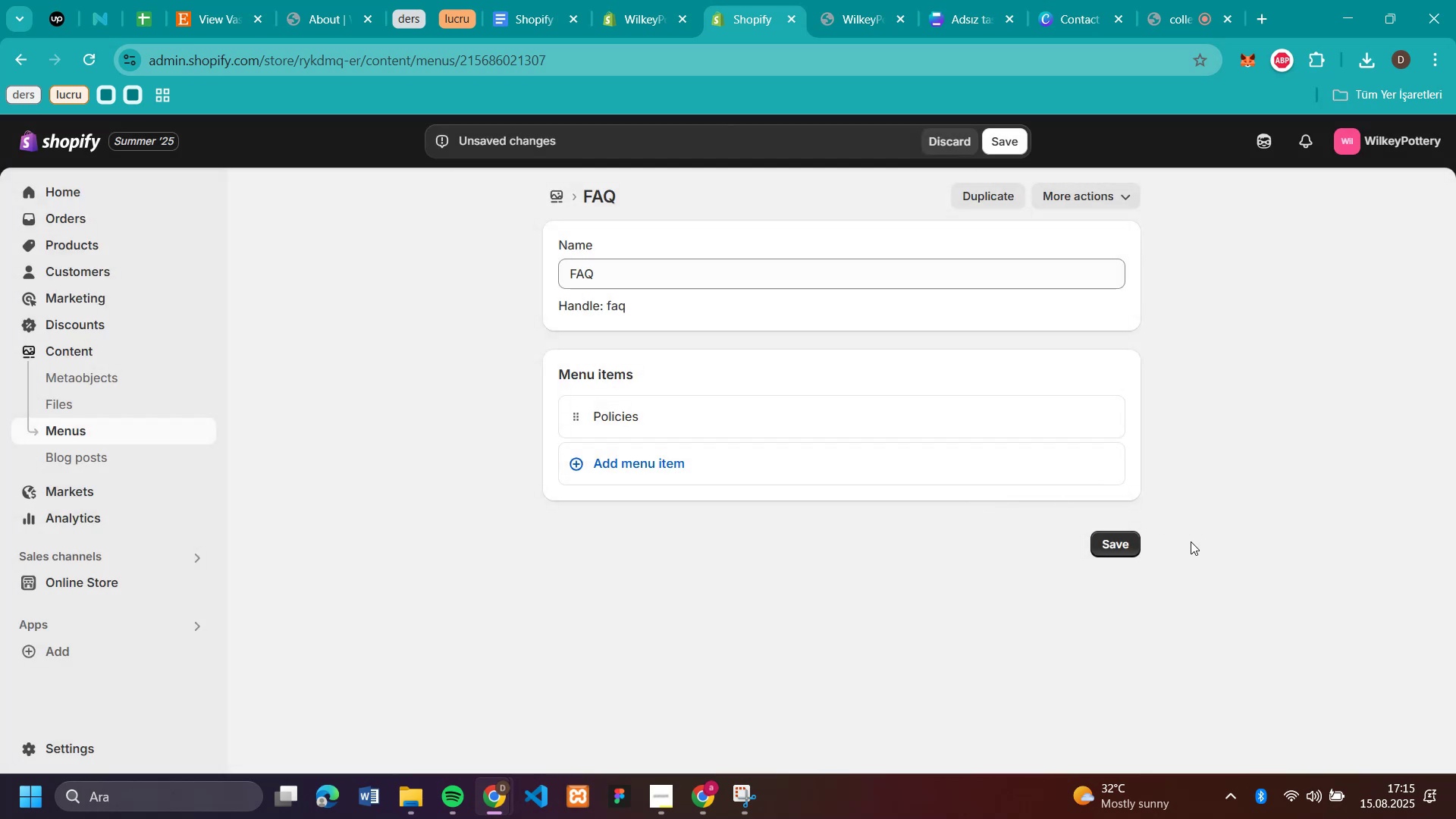 
left_click([1126, 555])
 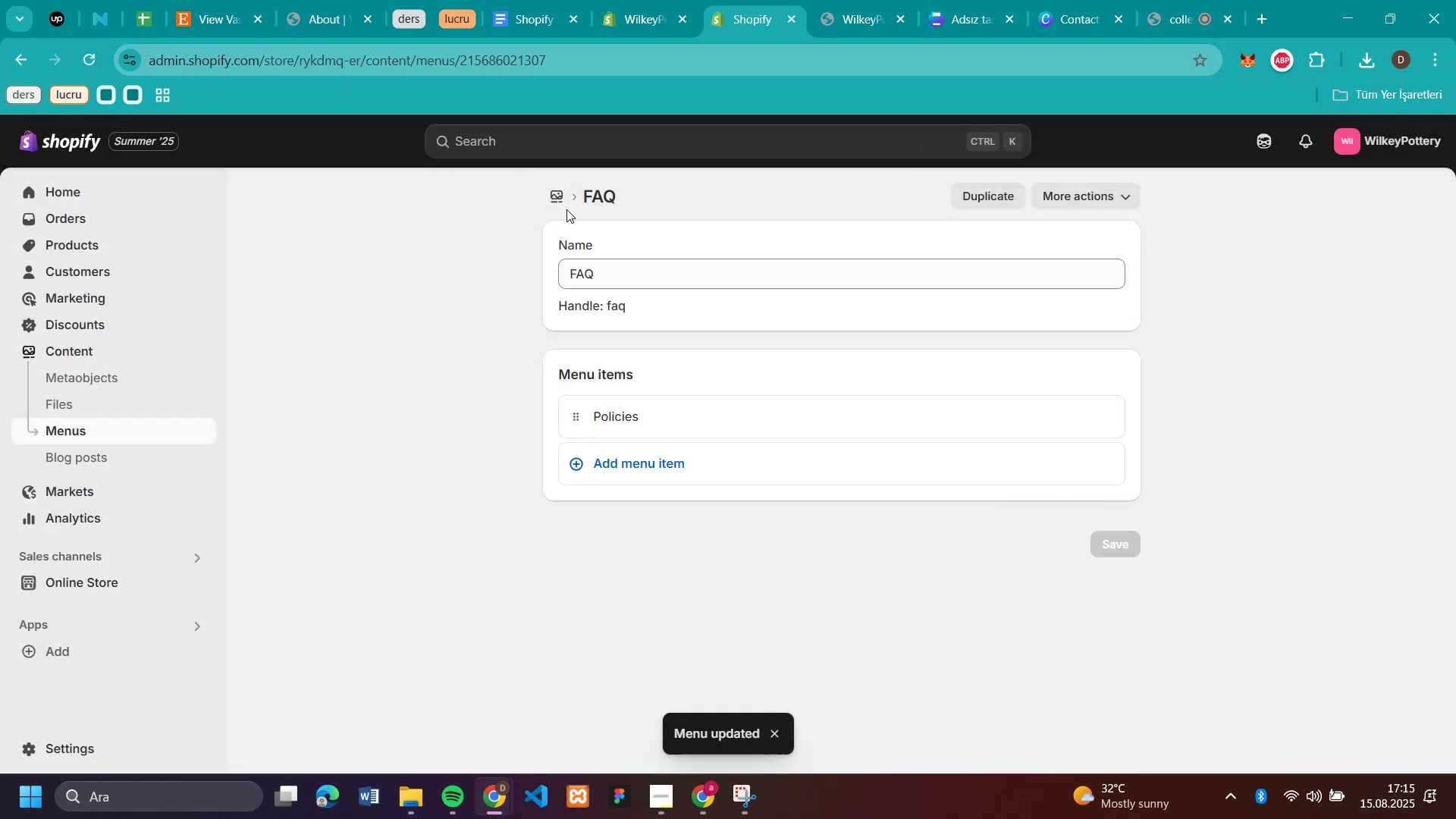 
left_click([561, 206])
 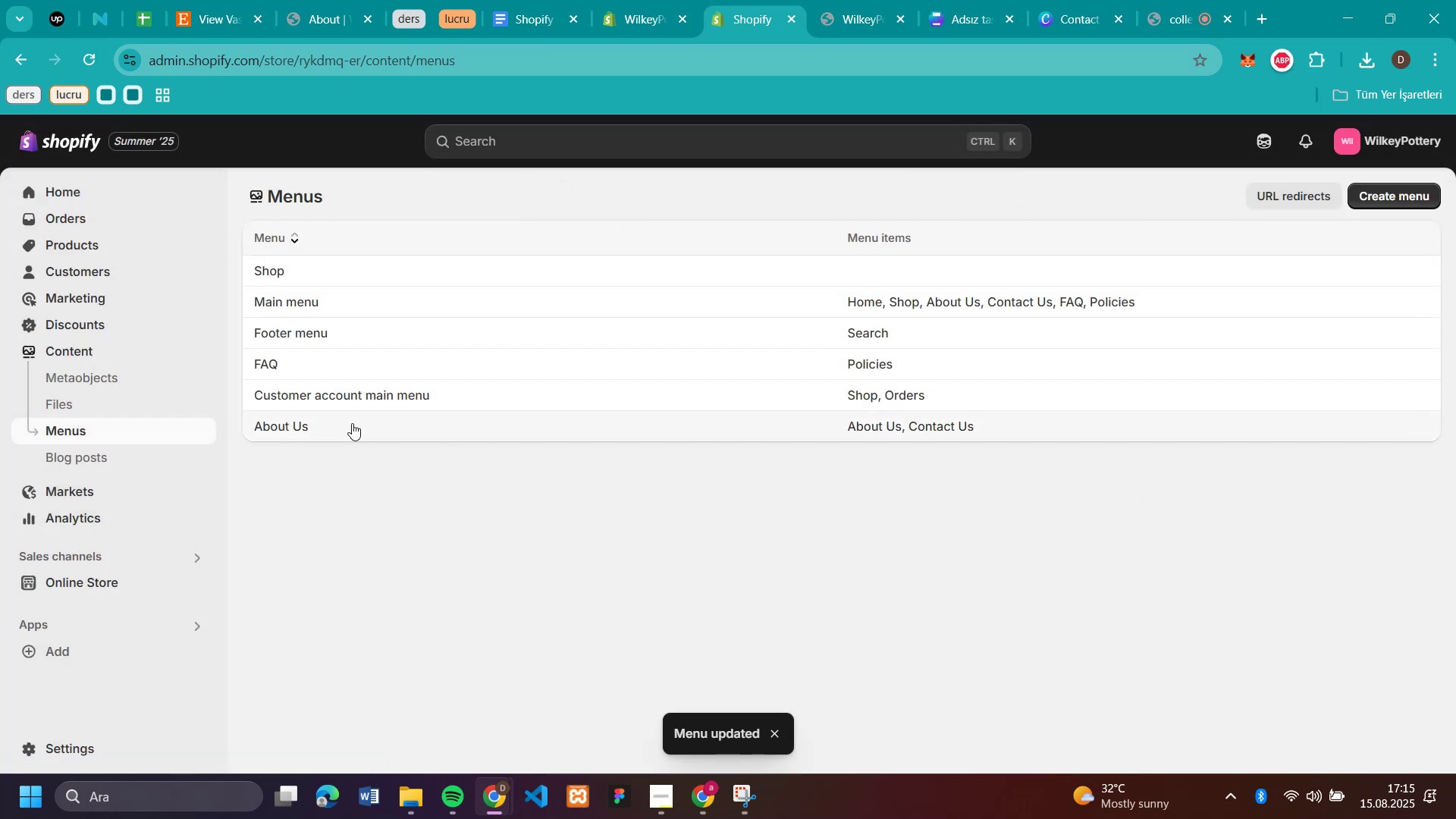 
left_click([352, 423])
 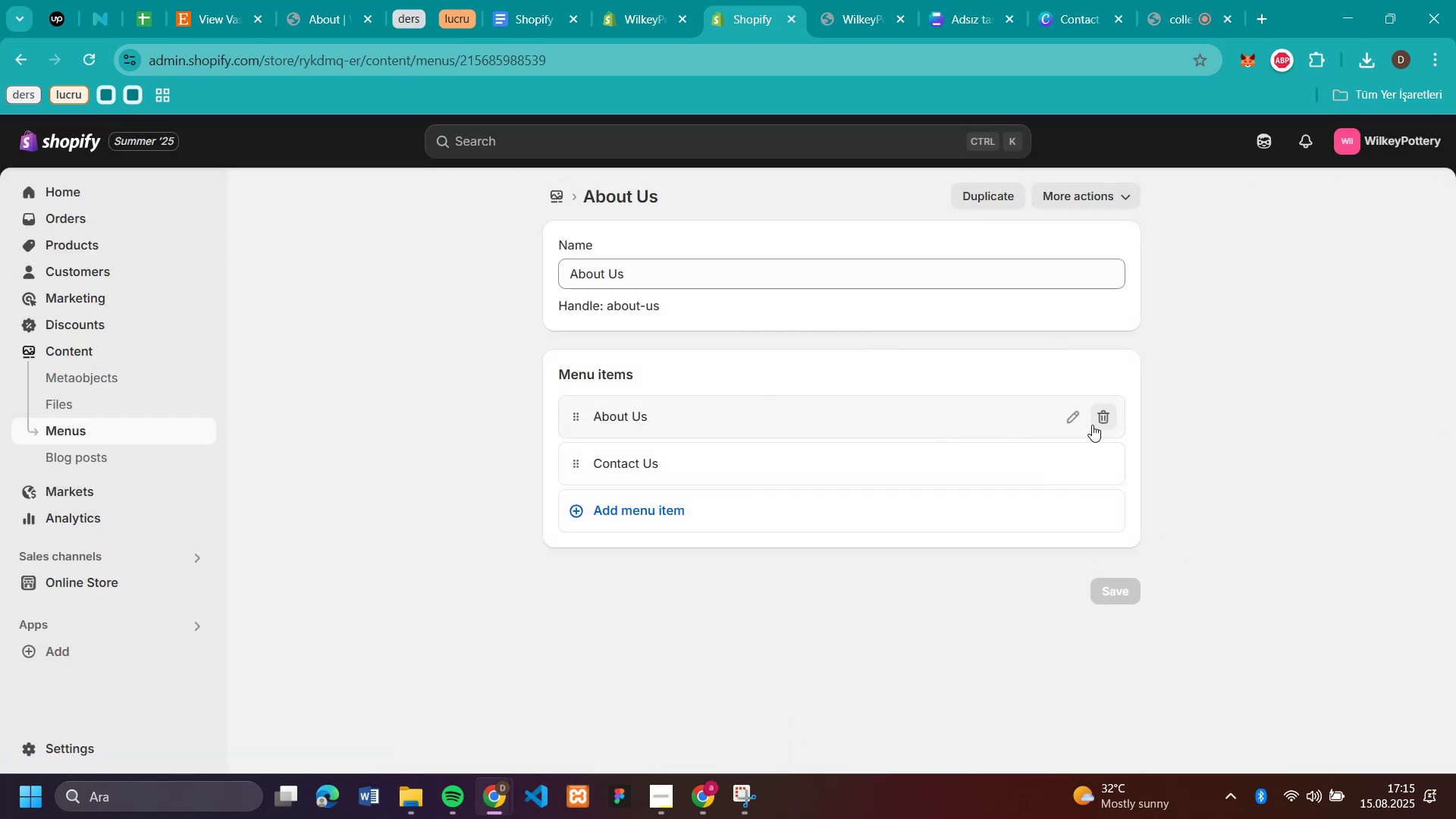 
left_click([1106, 419])
 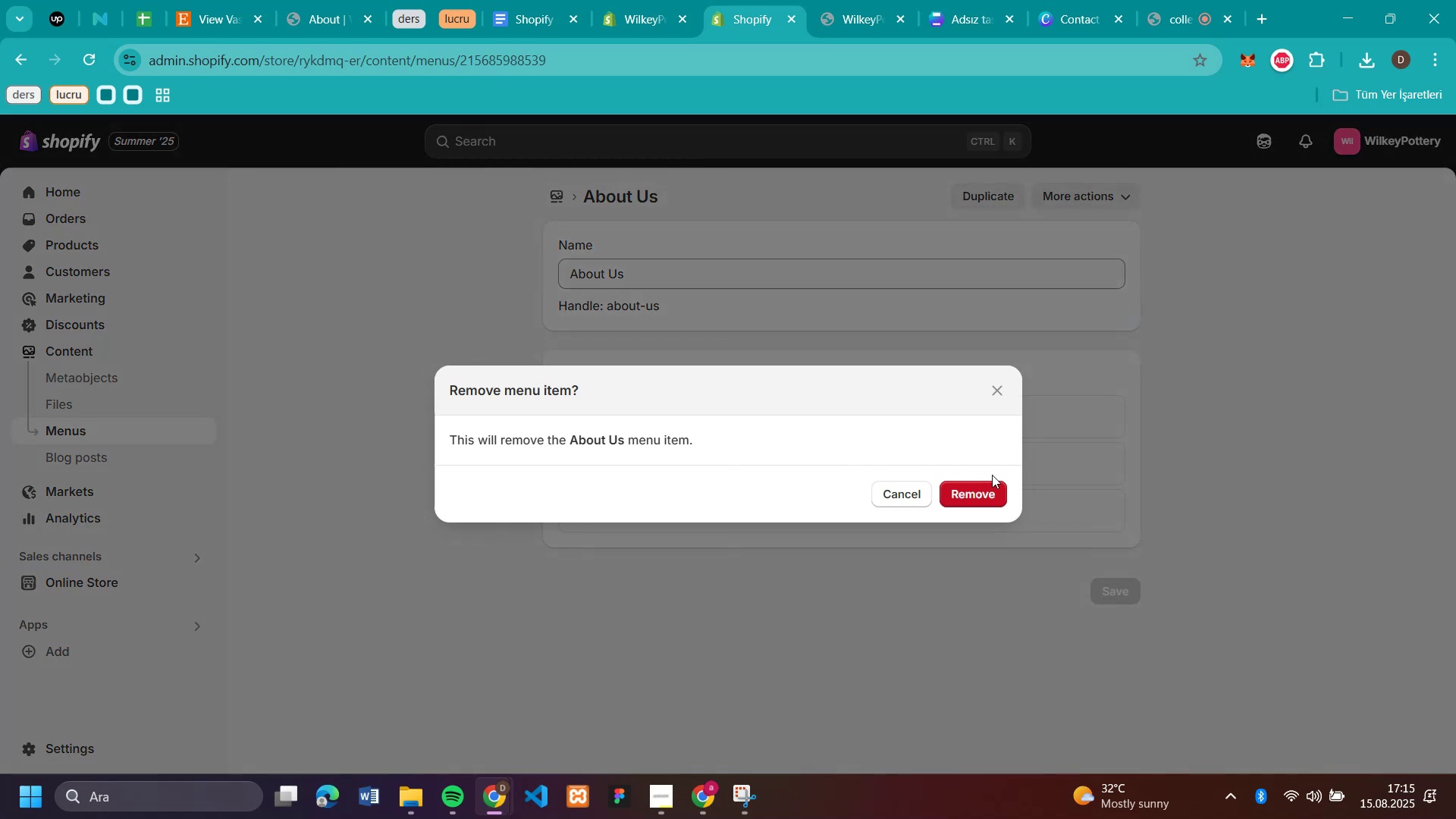 
left_click_drag(start_coordinate=[977, 491], to_coordinate=[982, 492])
 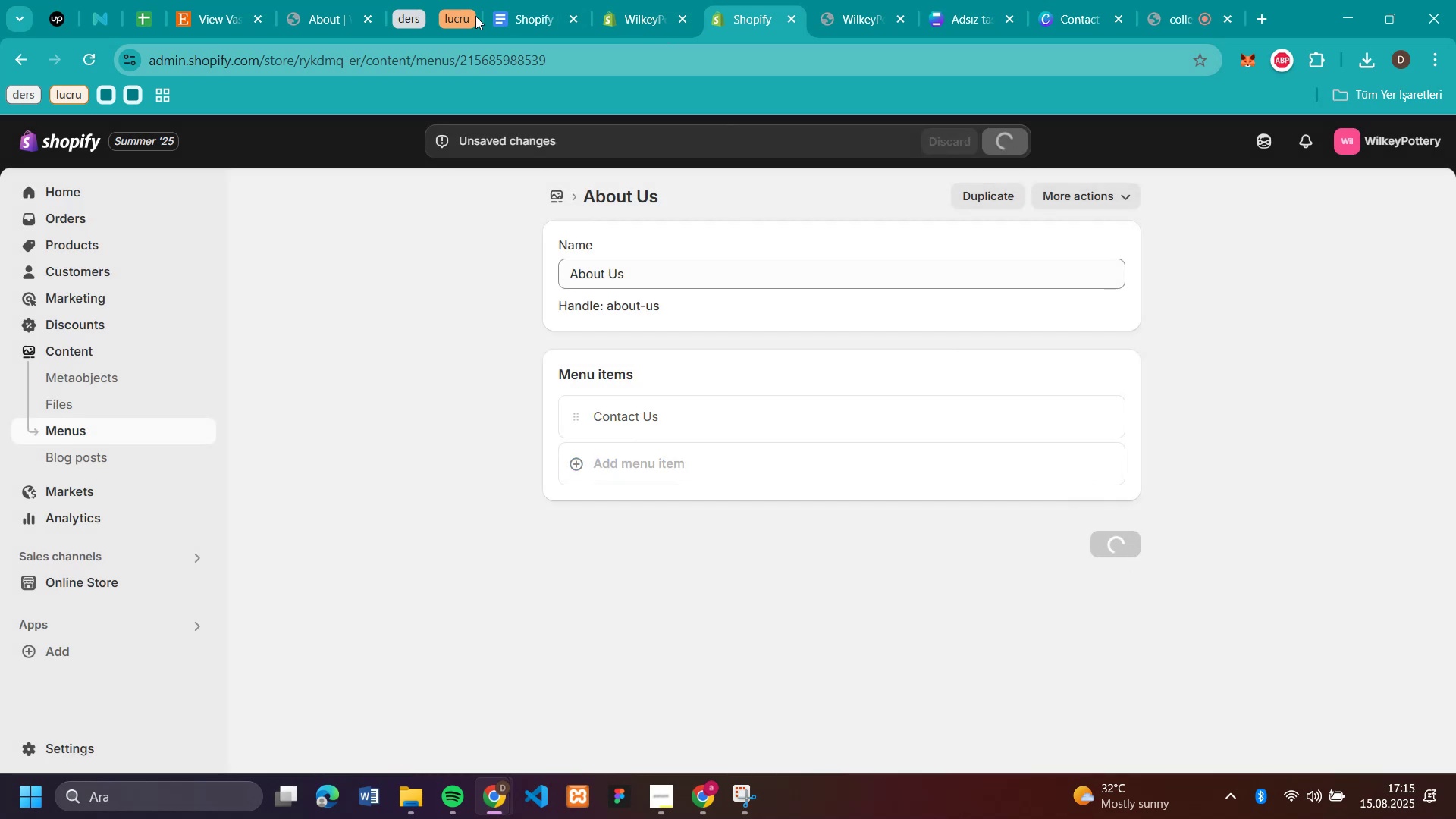 
left_click([633, 24])
 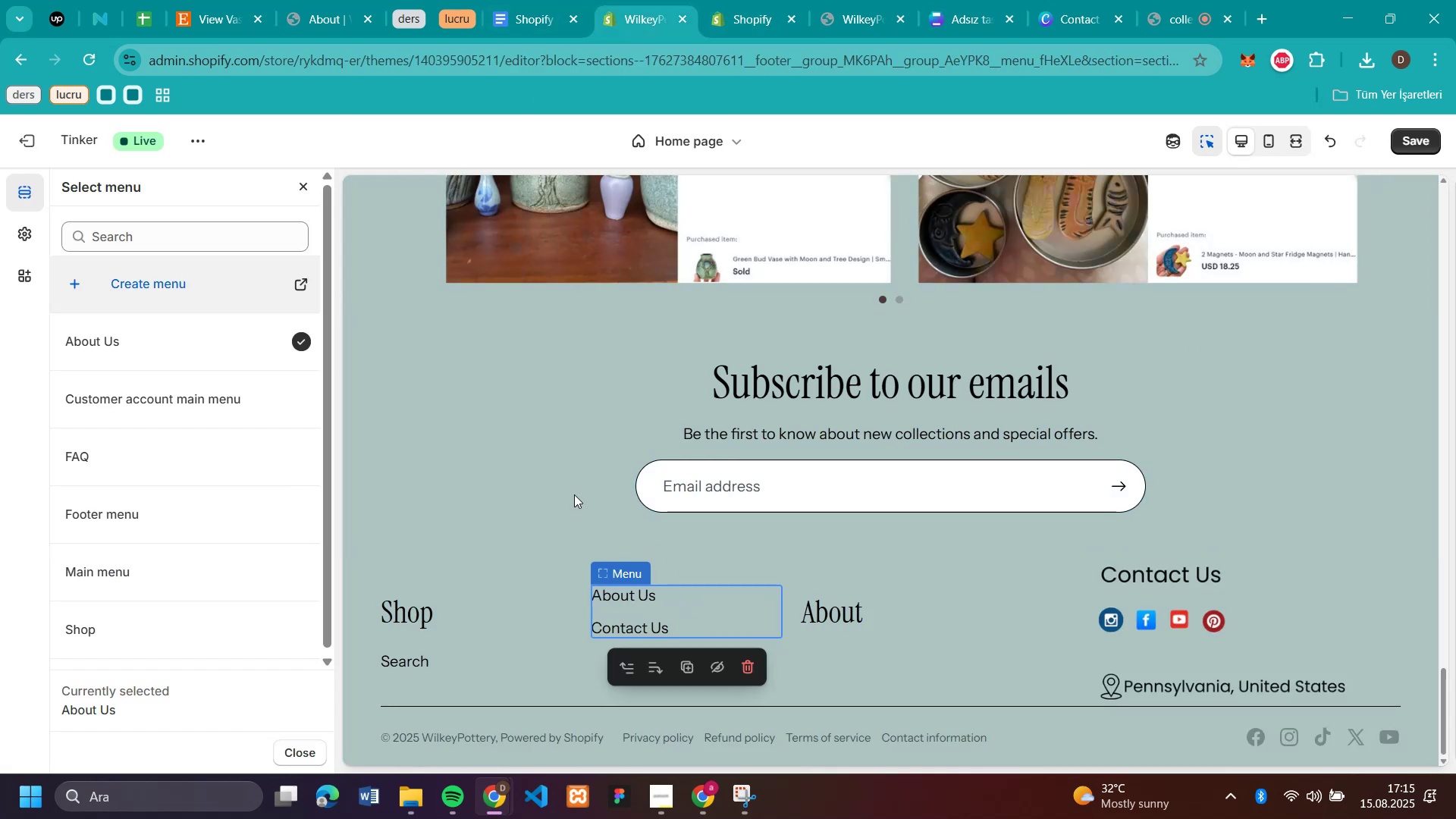 
left_click([13, 138])
 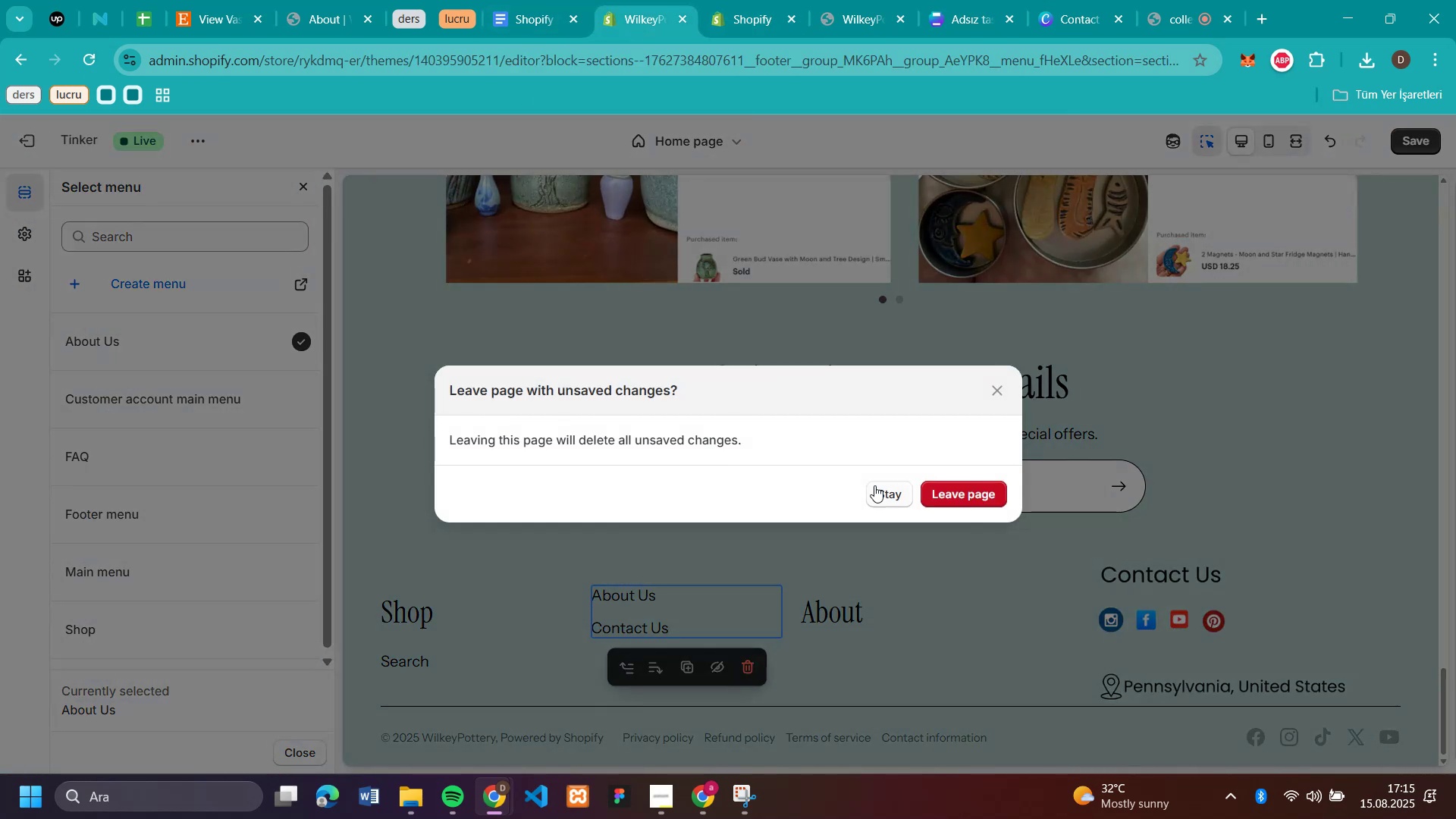 
left_click([879, 494])
 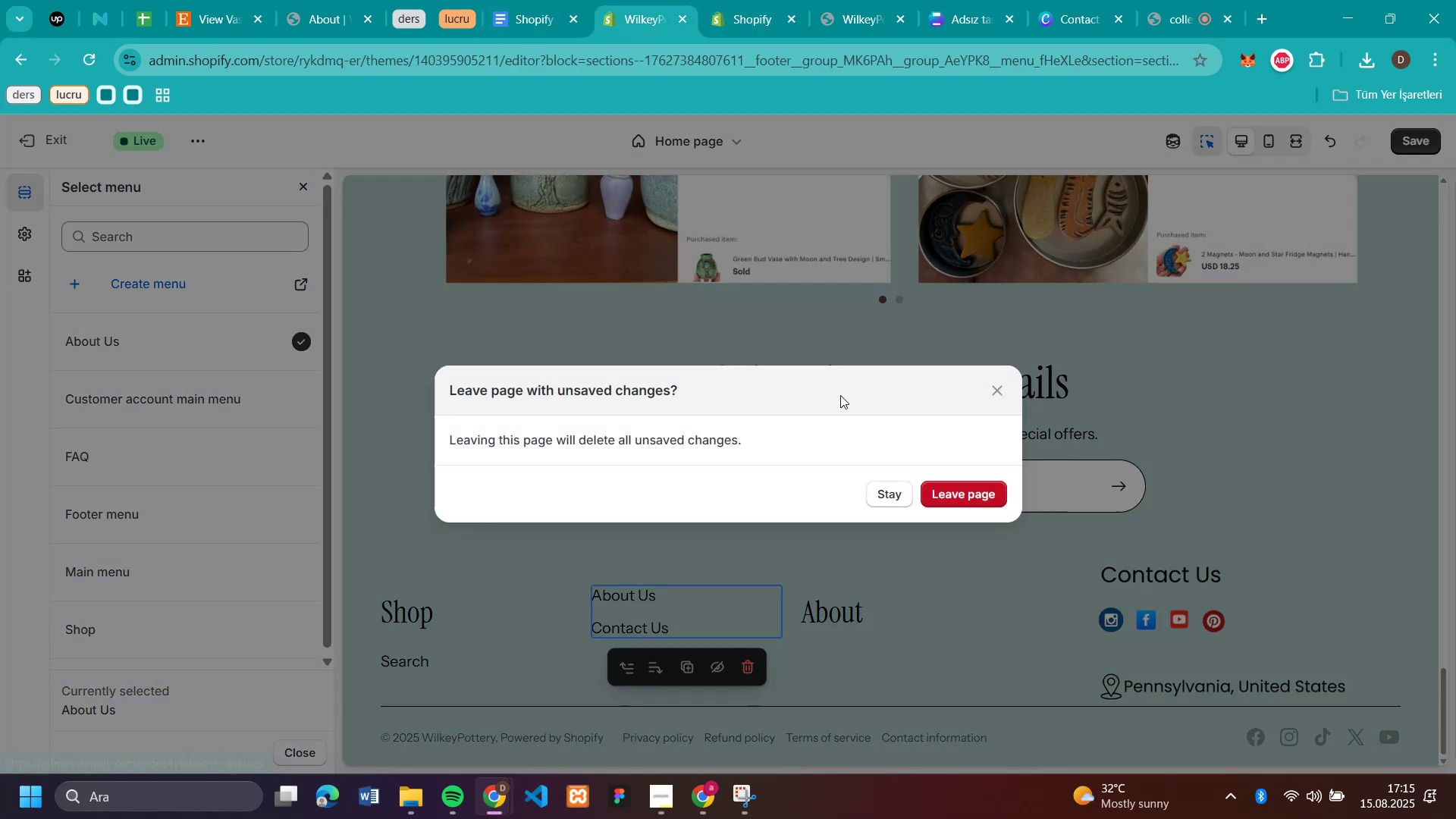 
left_click([975, 504])
 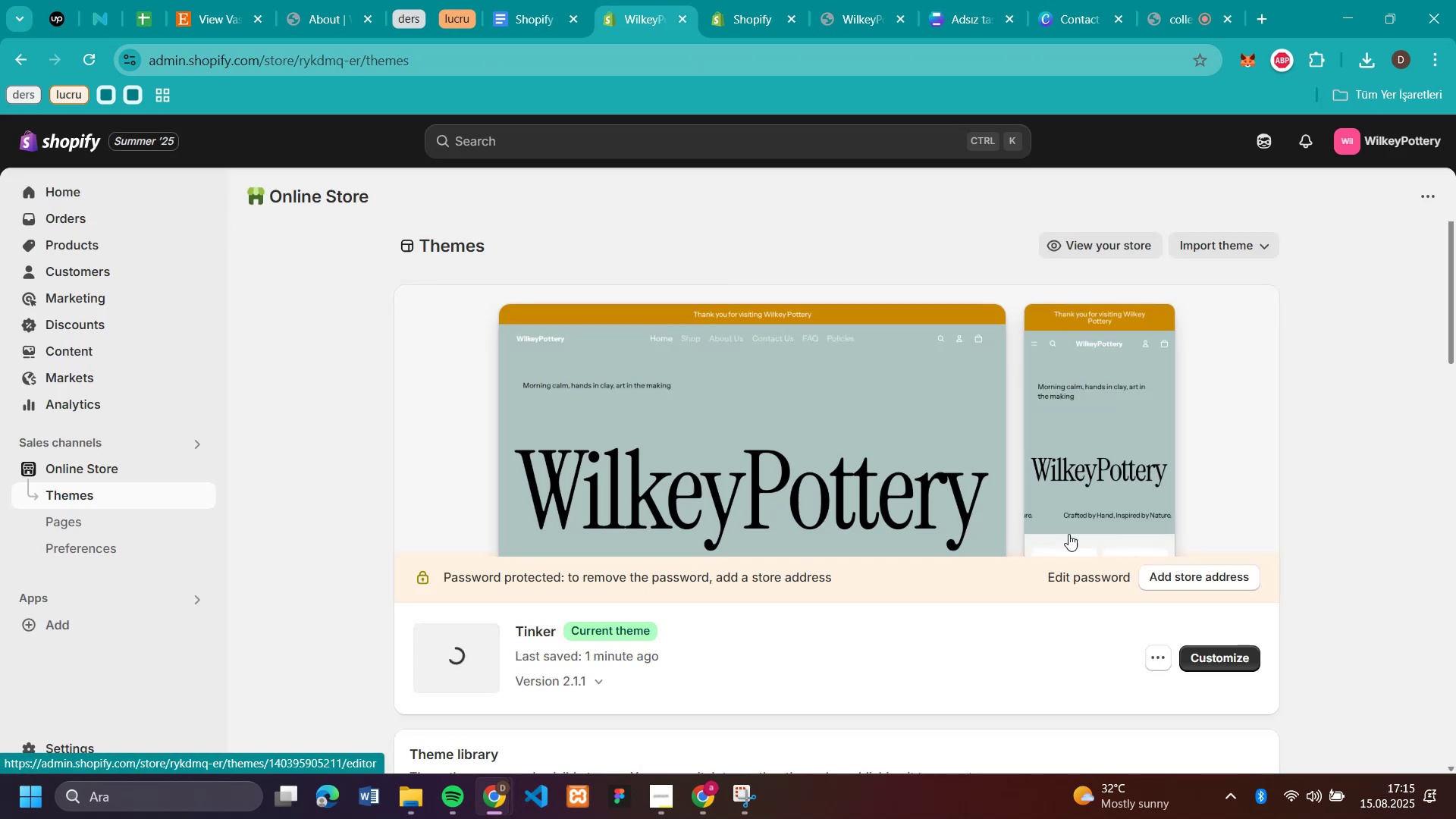 
left_click([1223, 666])
 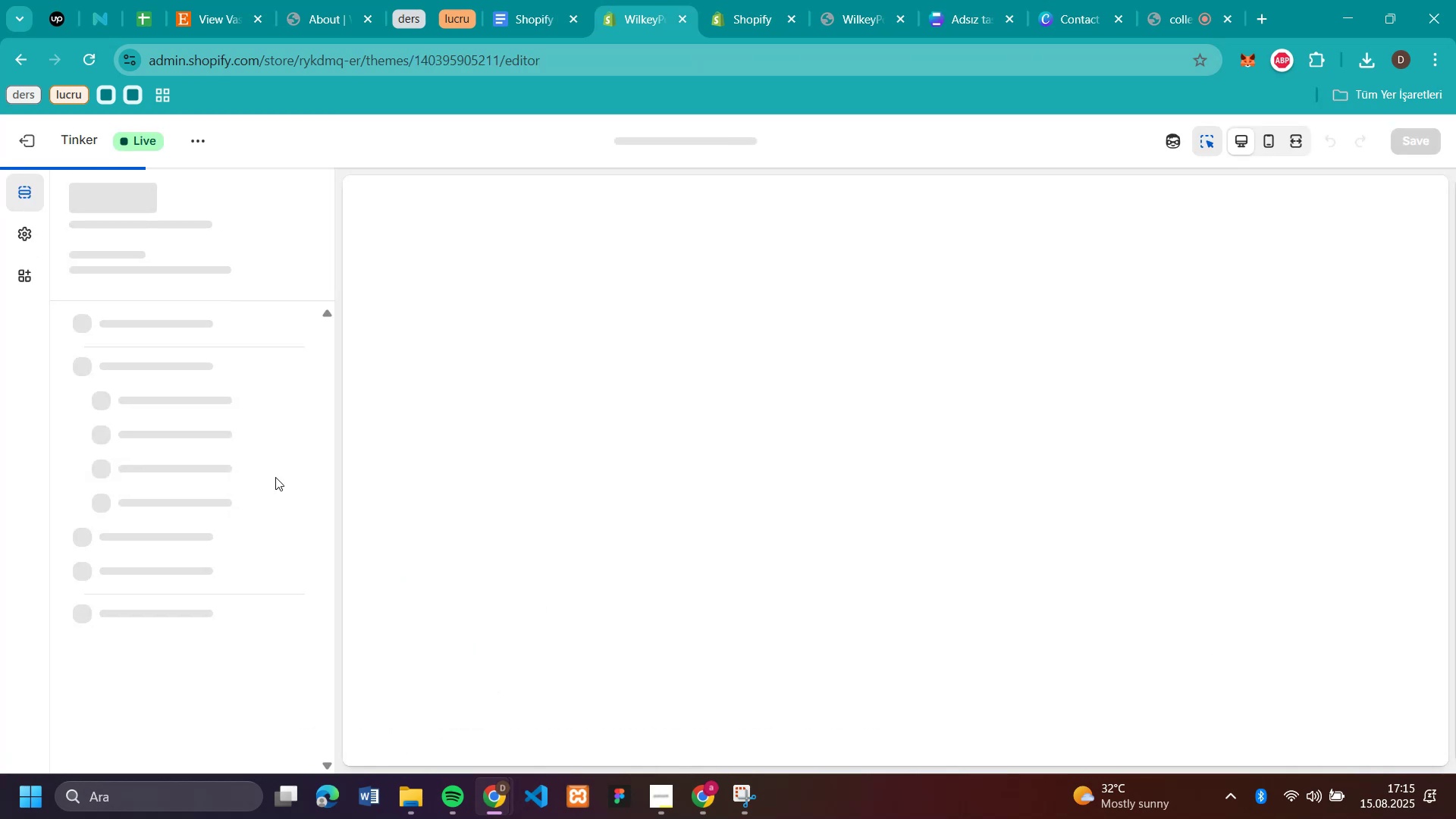 
scroll: coordinate [864, 436], scroll_direction: down, amount: 50.0
 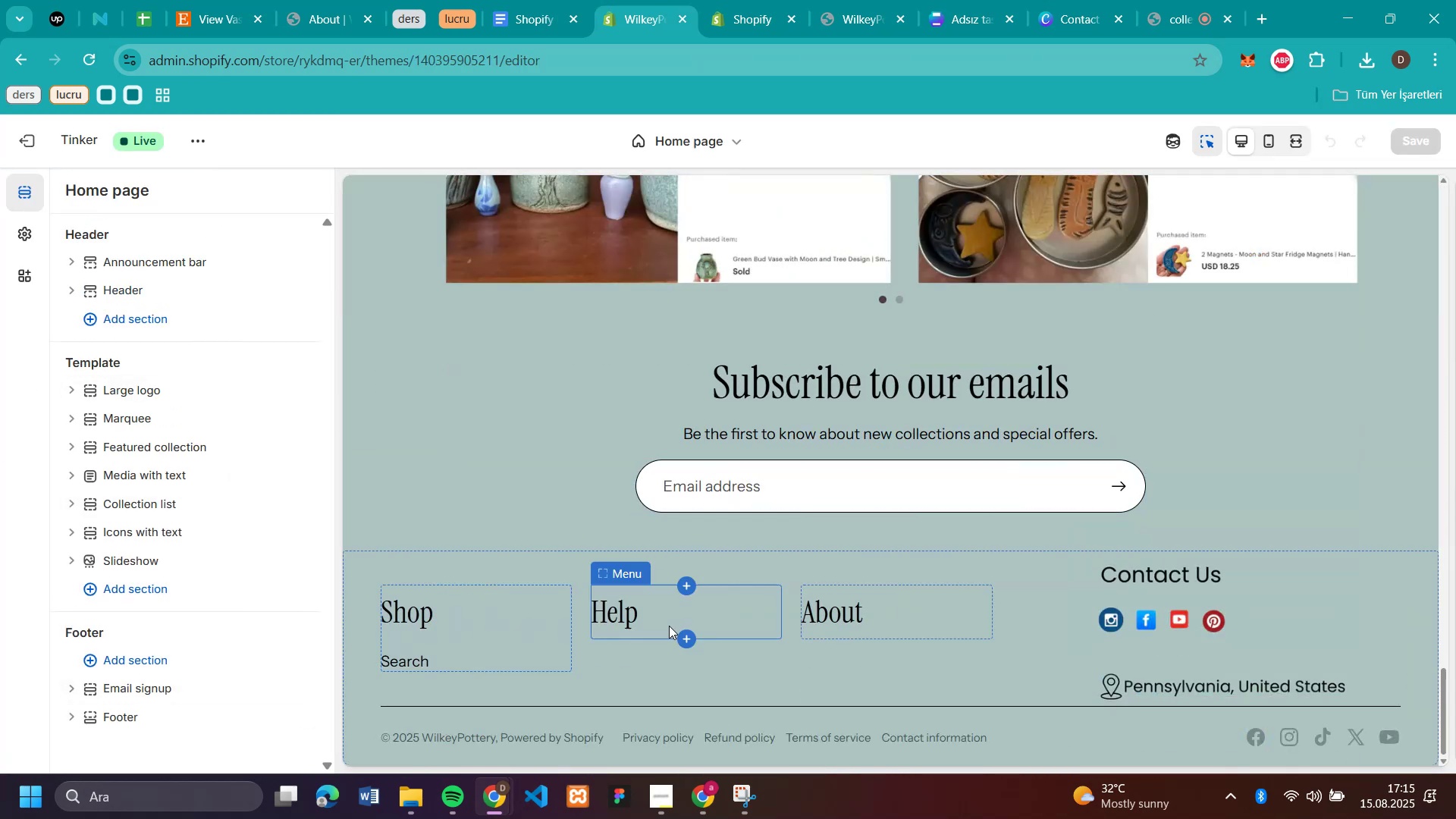 
left_click([669, 623])
 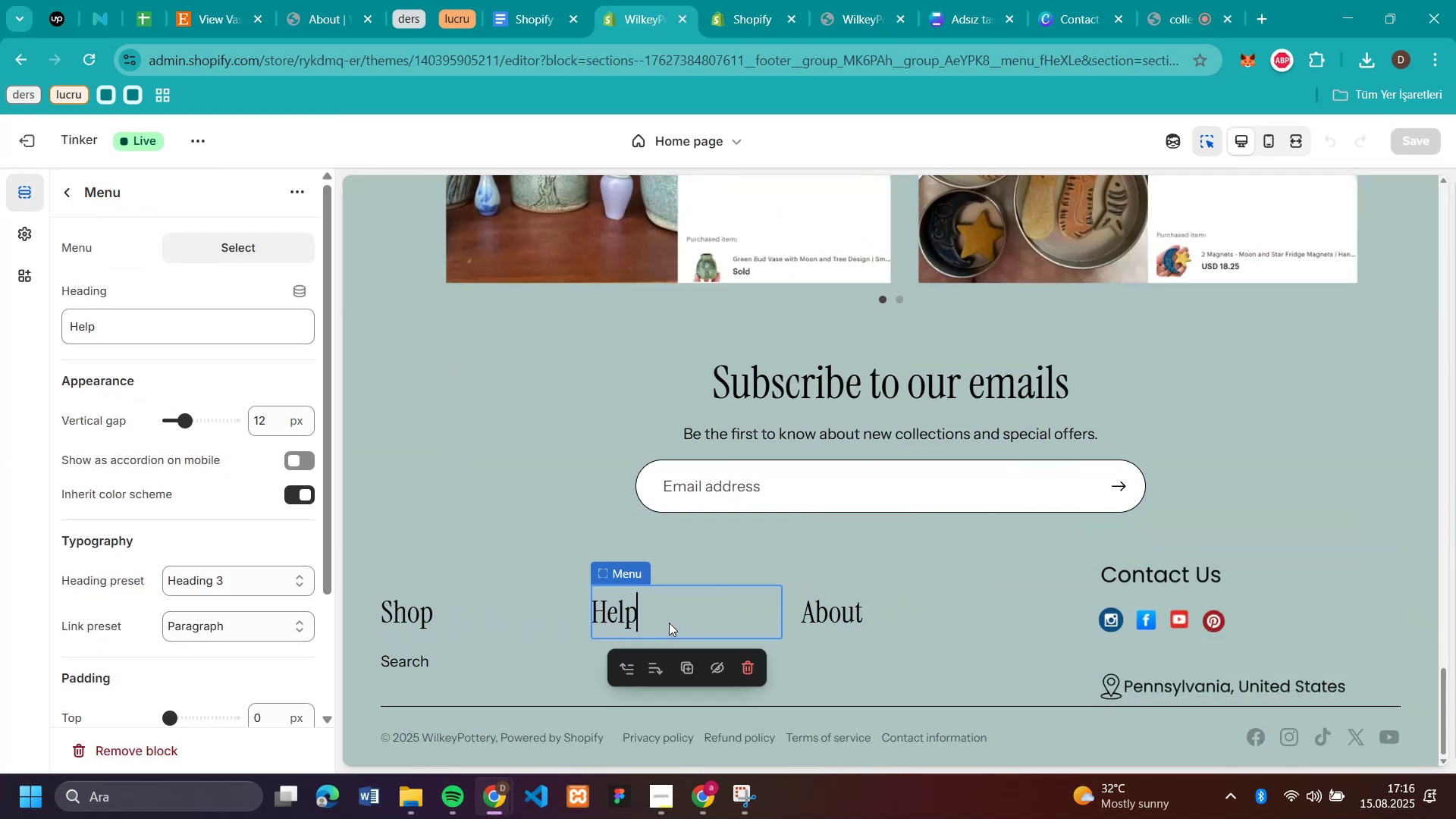 
mouse_move([199, 249])
 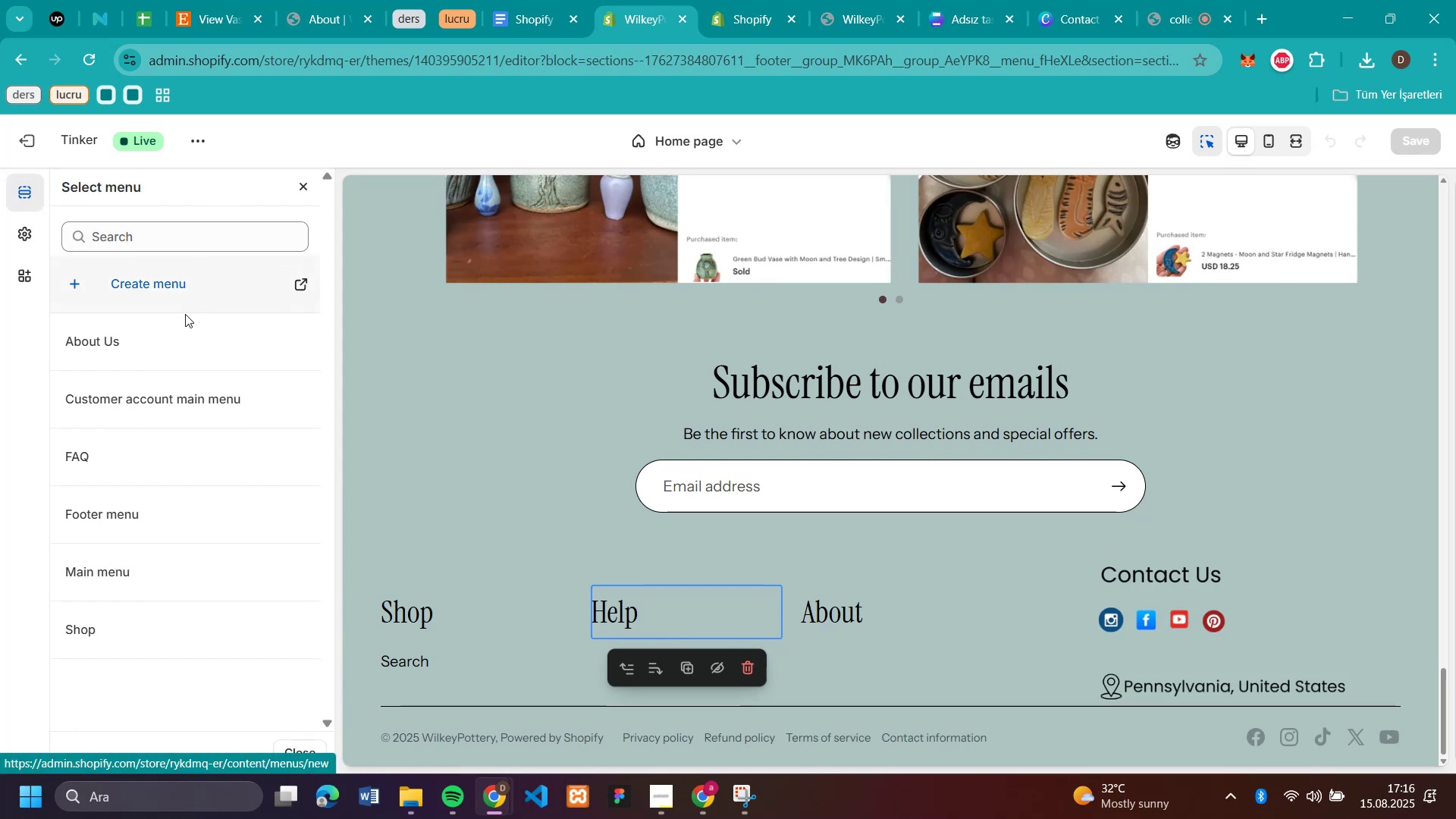 
left_click([174, 334])
 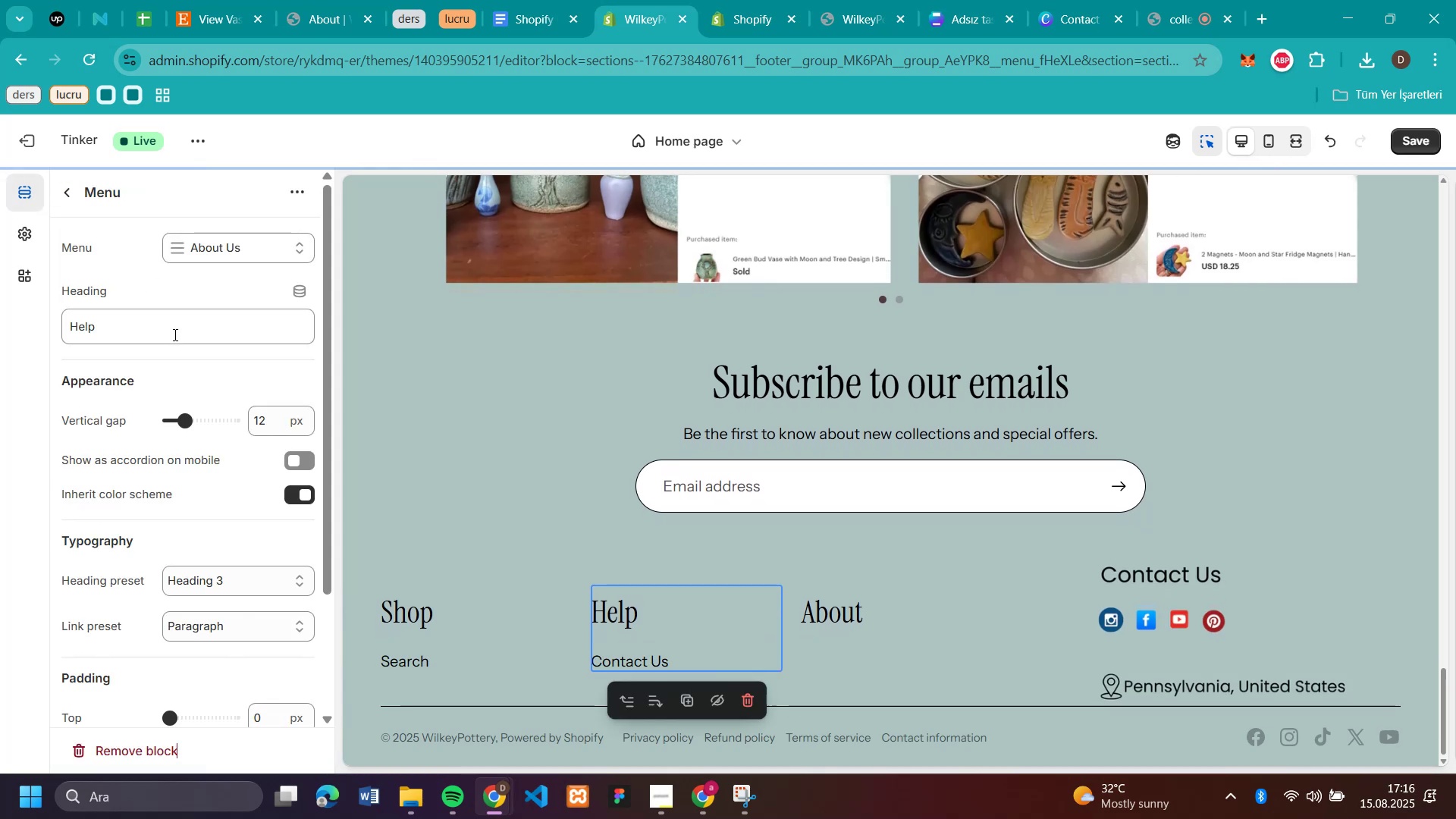 
left_click_drag(start_coordinate=[174, 334], to_coordinate=[2, 338])
 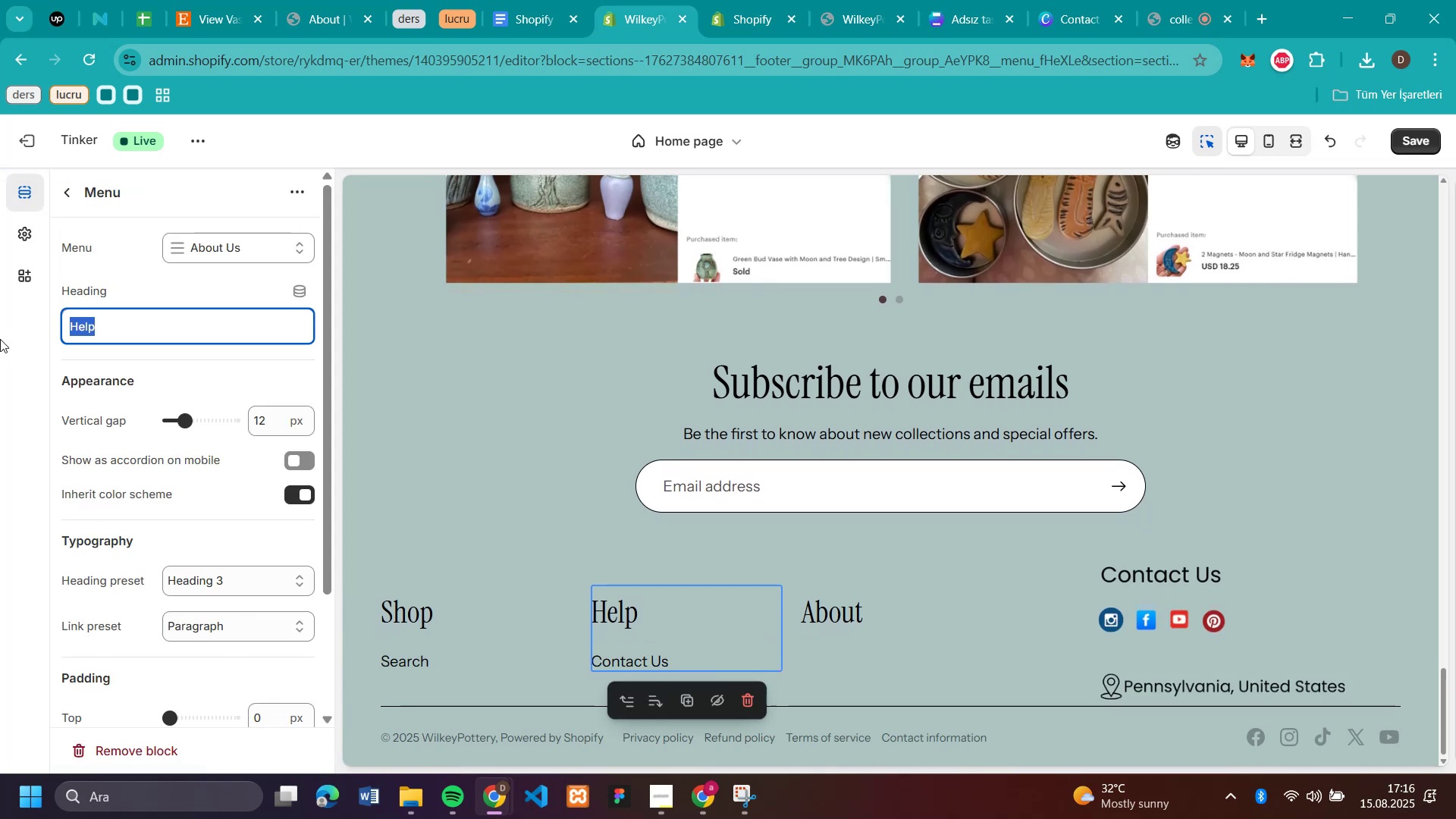 
type(About Us)
 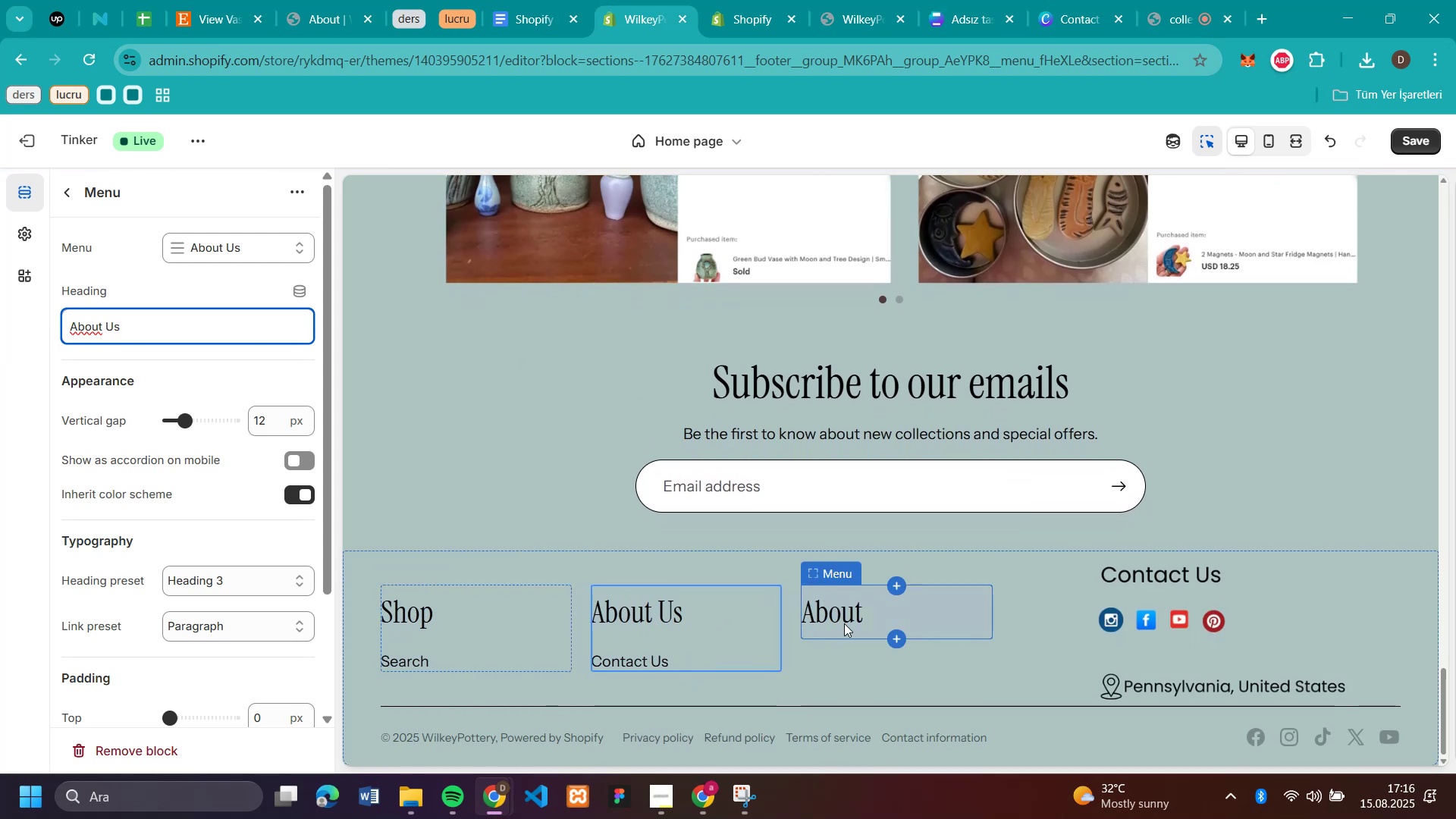 
wait(9.37)
 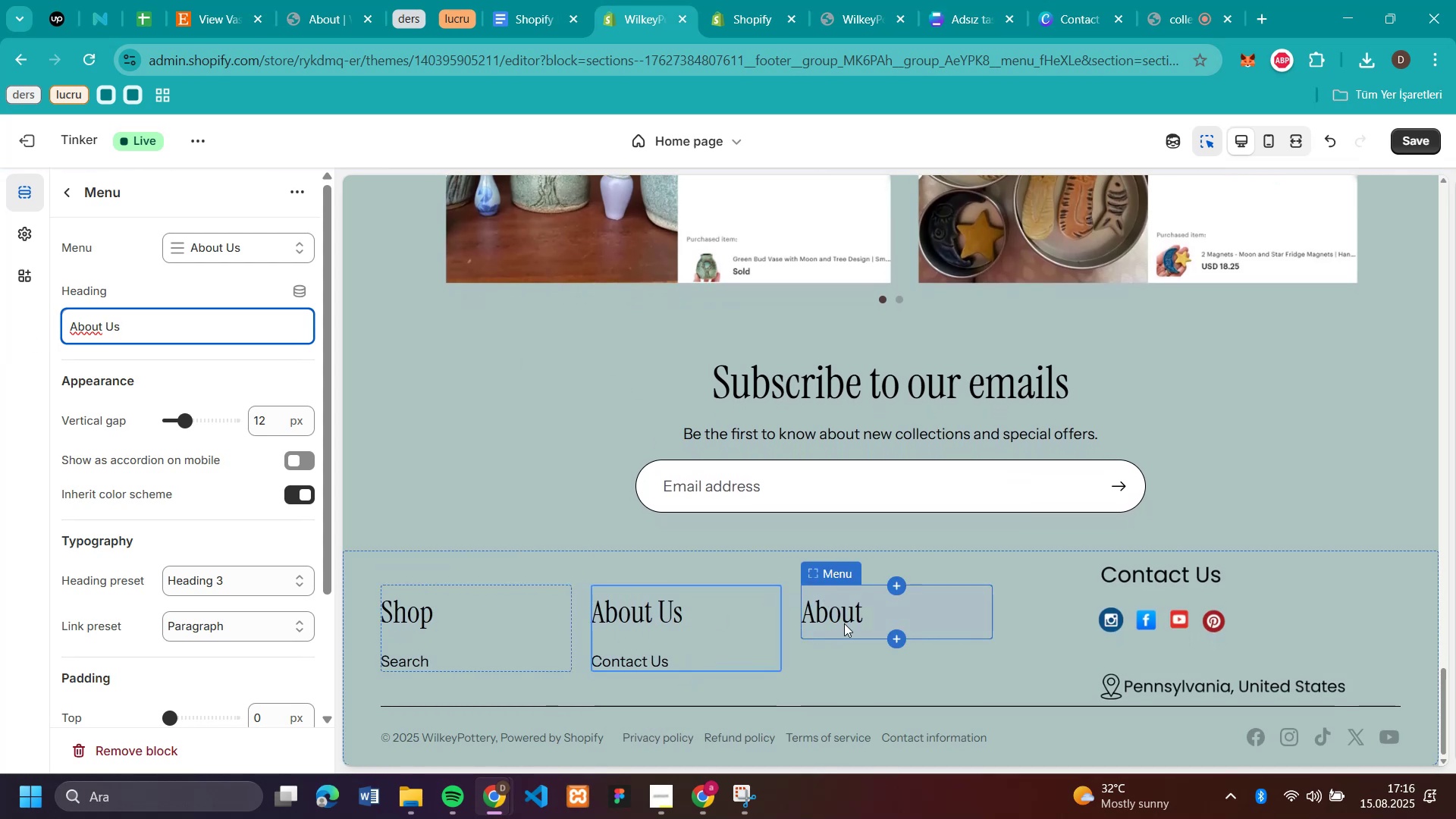 
left_click([748, 20])
 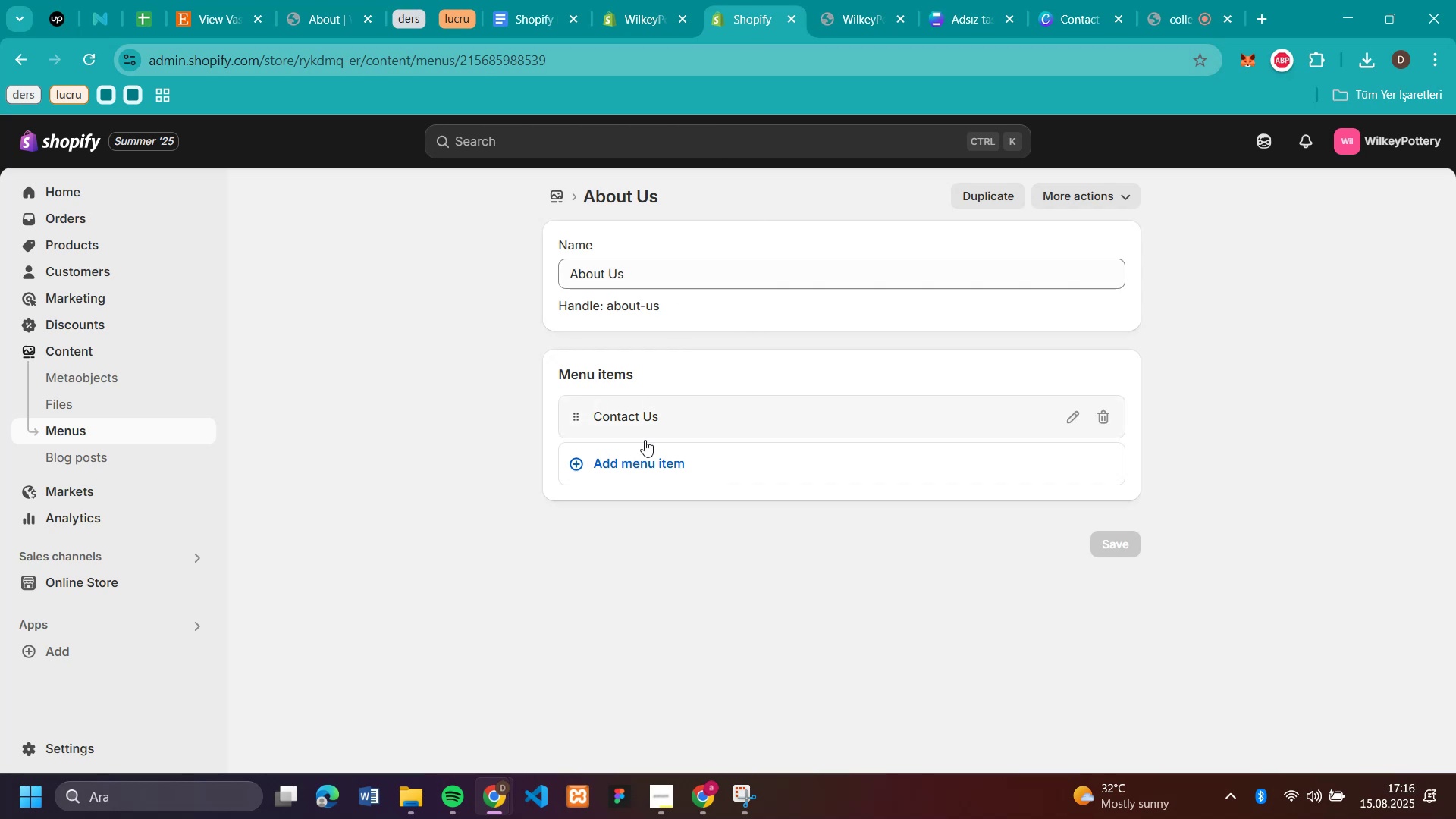 
left_click([664, 461])
 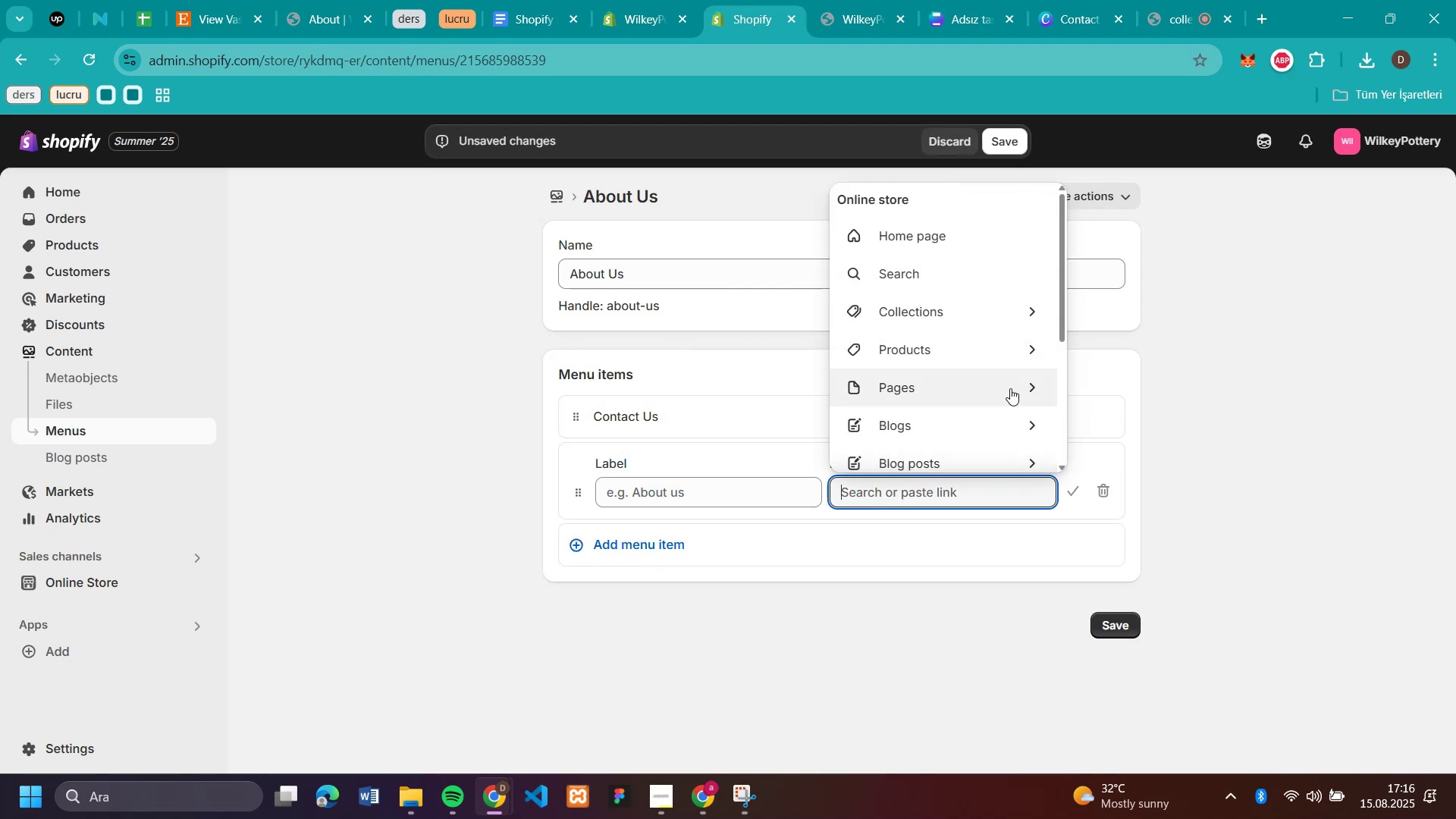 
left_click([1005, 391])
 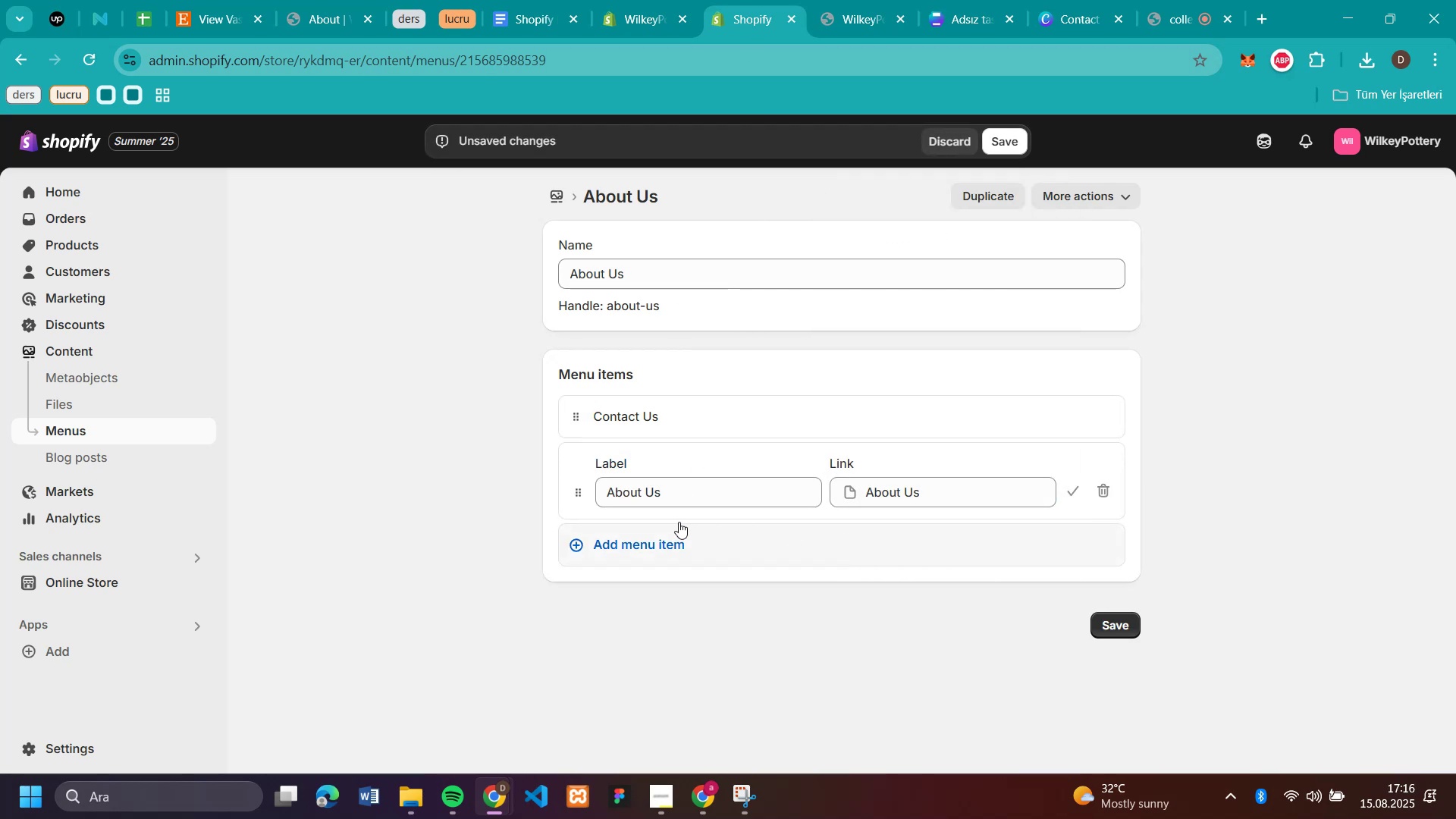 
left_click_drag(start_coordinate=[579, 492], to_coordinate=[573, 425])
 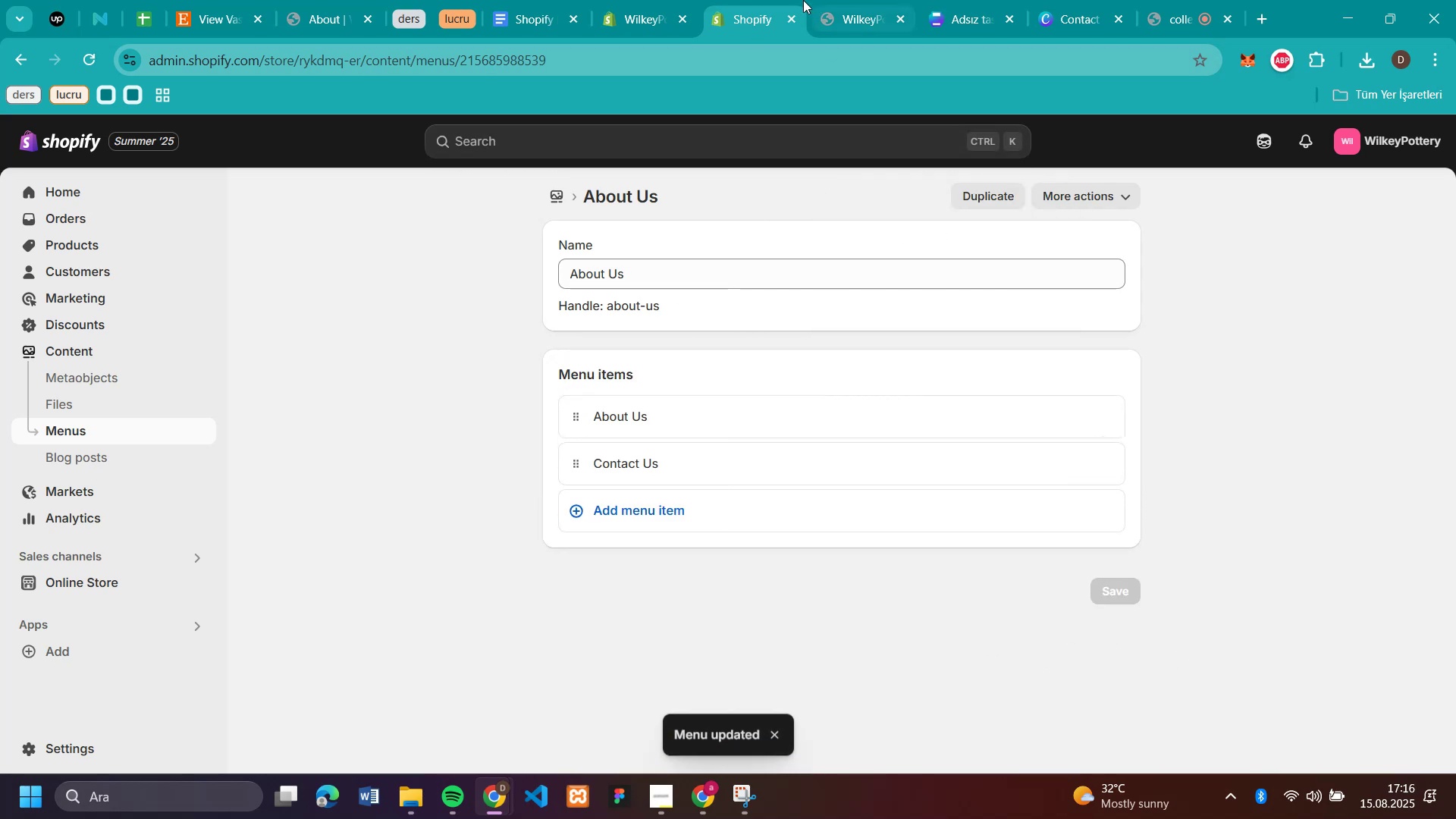 
left_click([642, 17])
 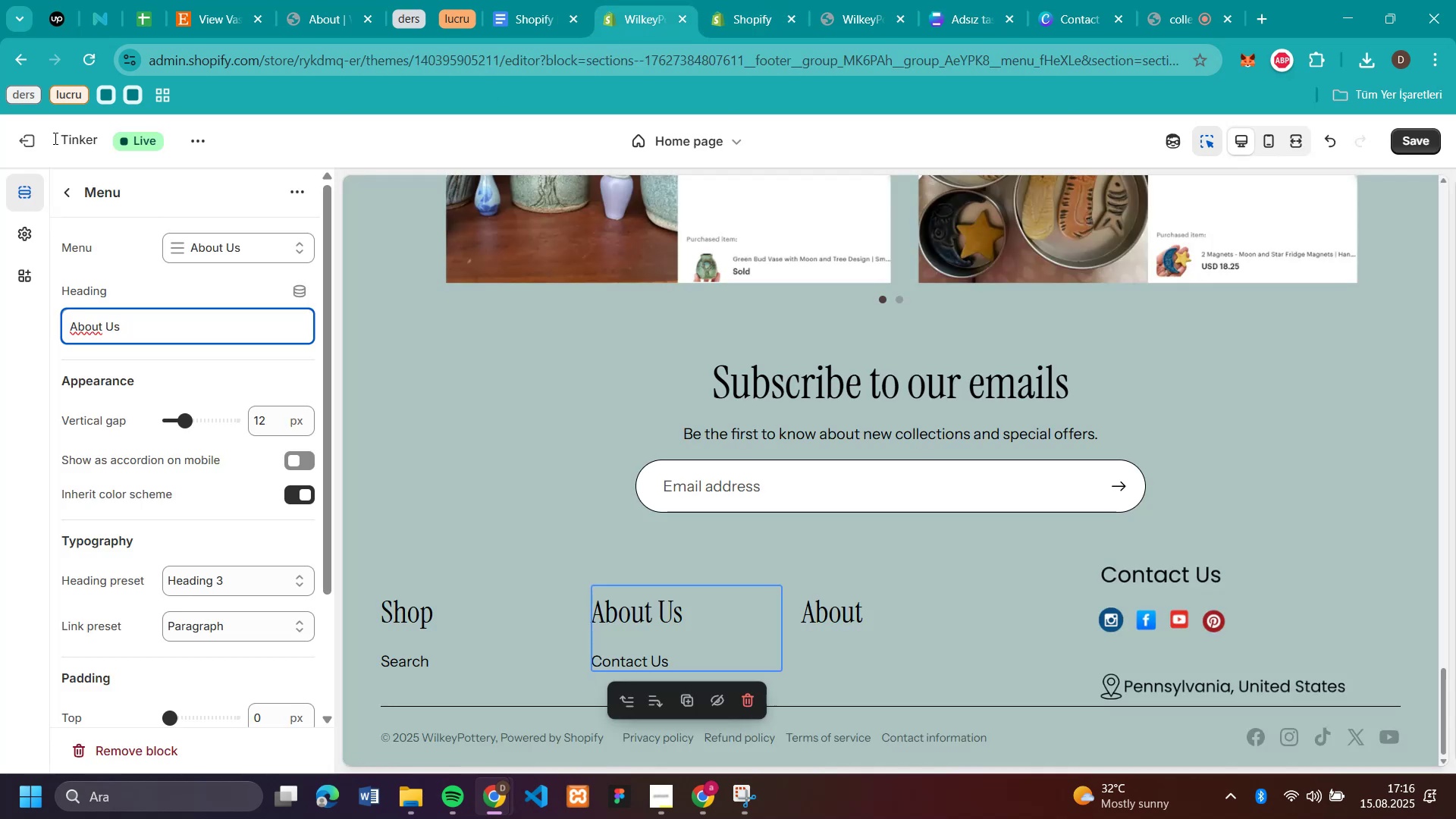 
left_click([30, 140])
 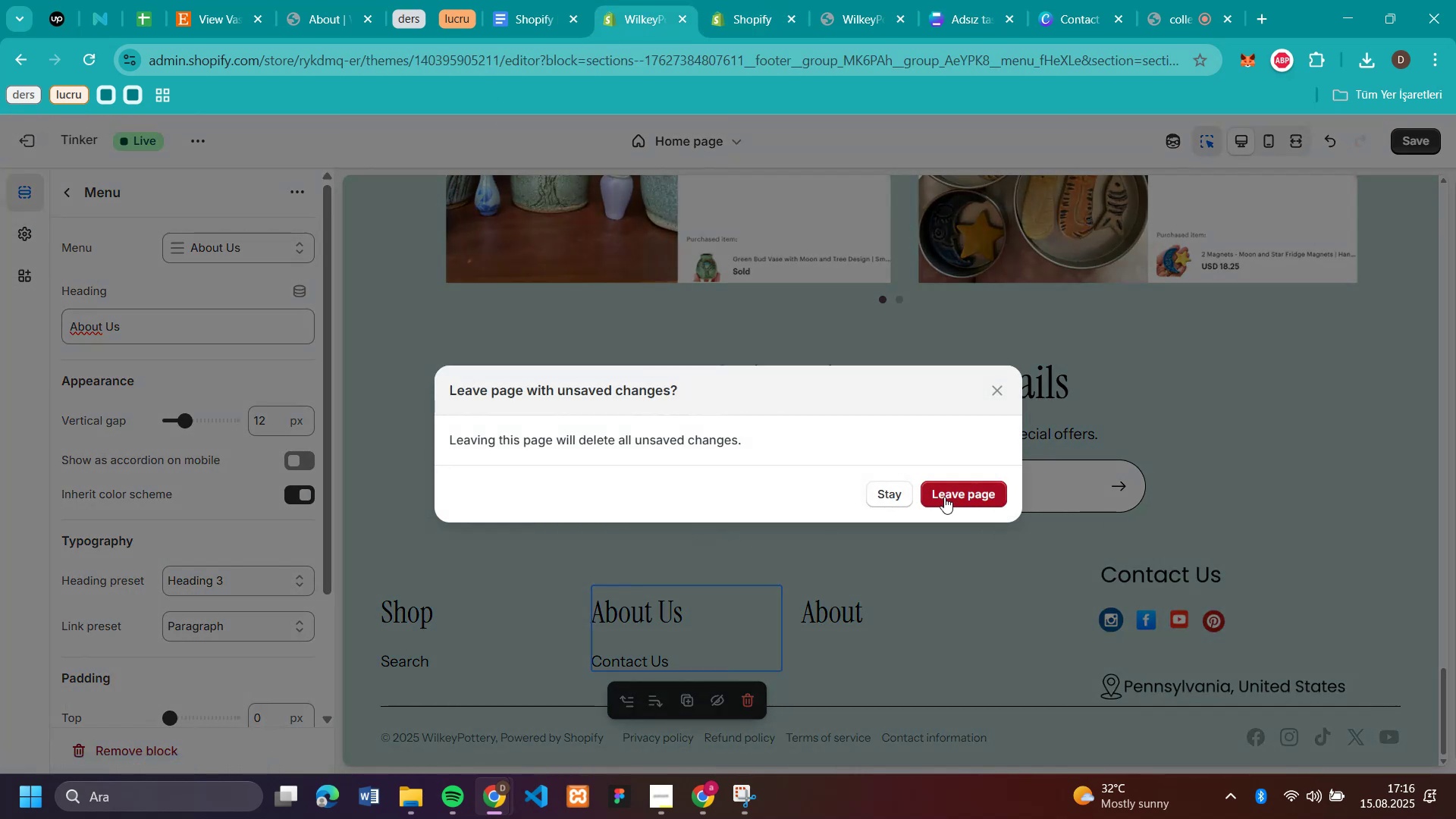 
left_click([943, 497])
 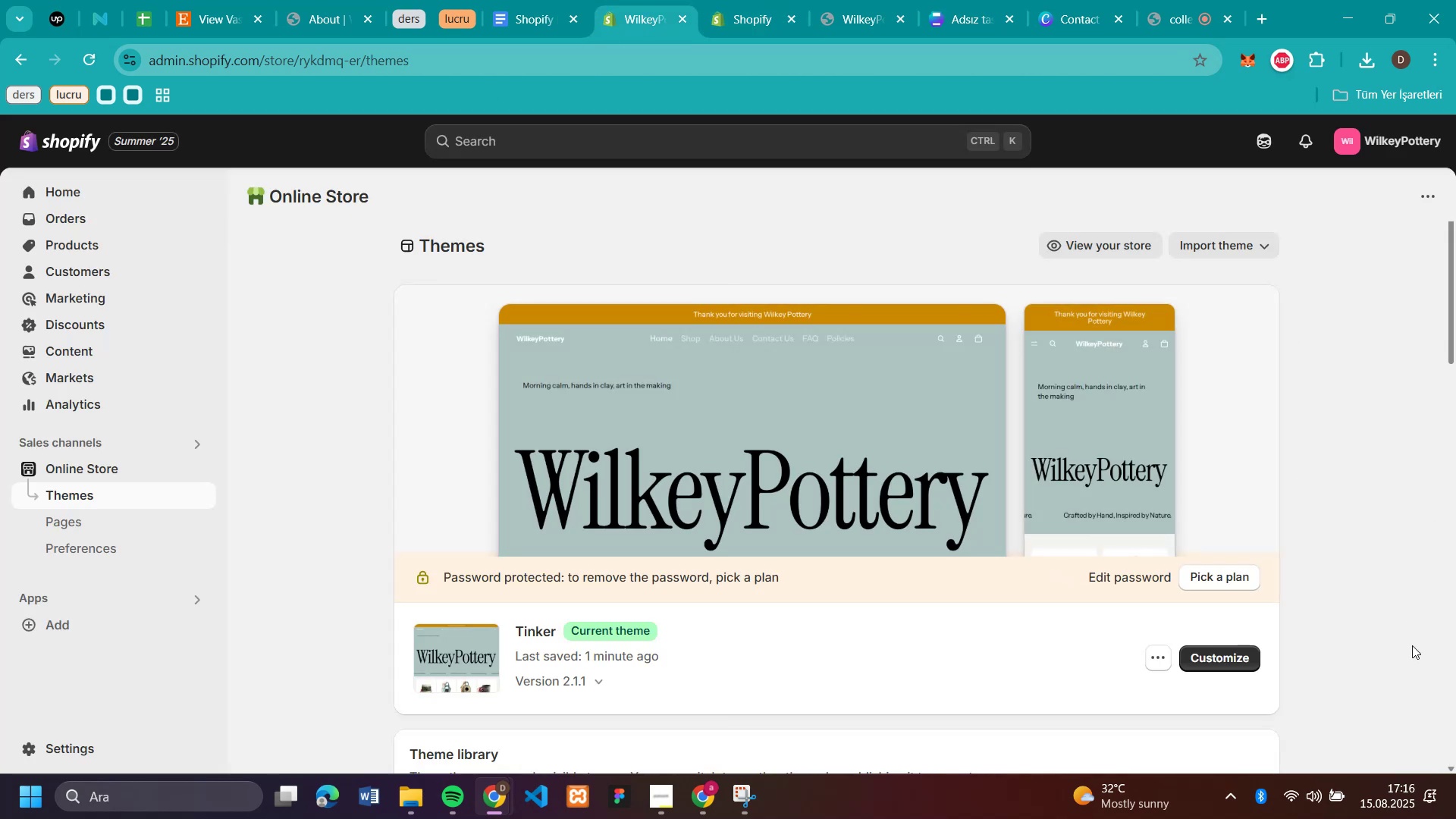 
left_click([1201, 661])
 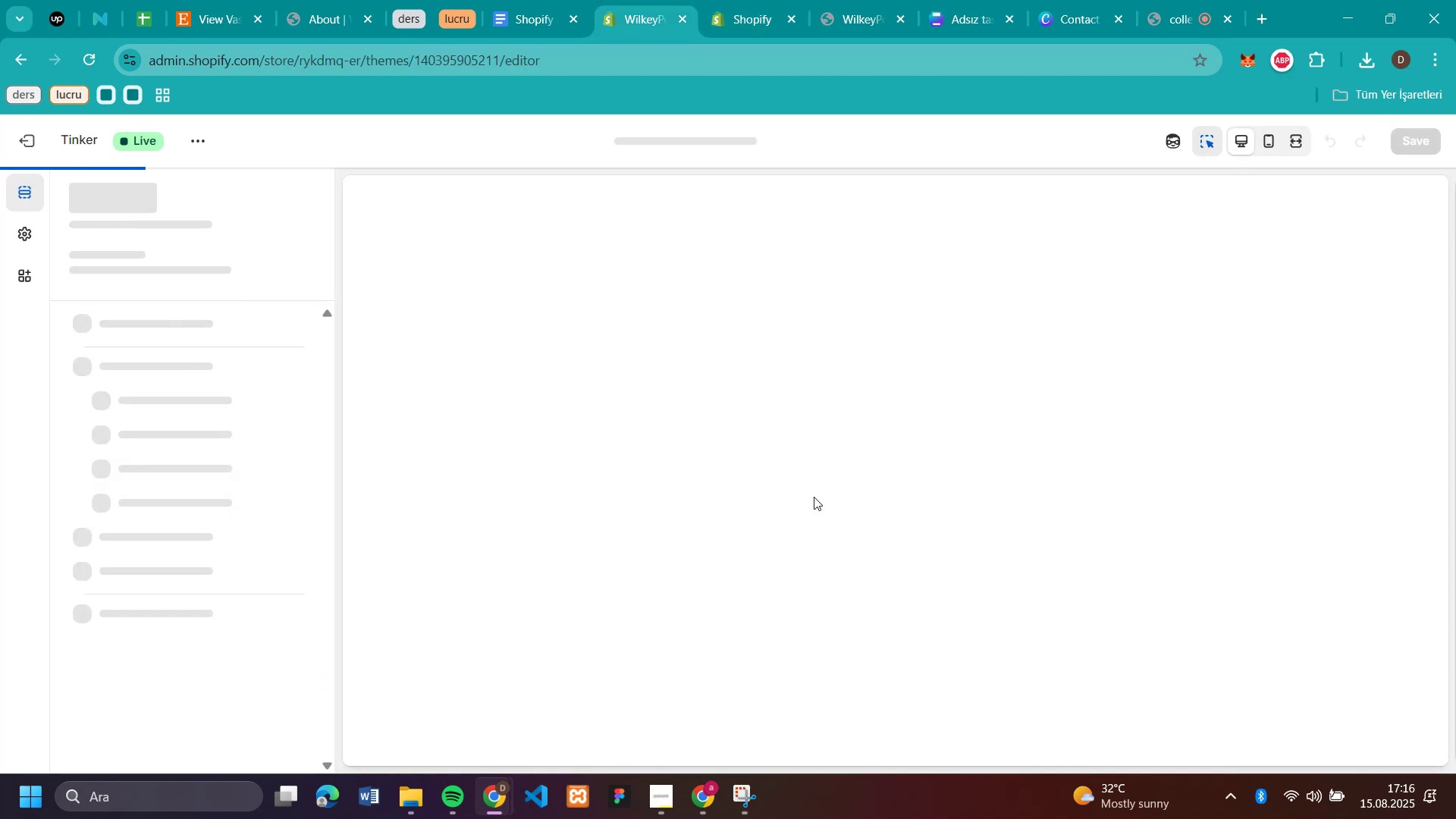 
scroll: coordinate [813, 496], scroll_direction: down, amount: 47.0
 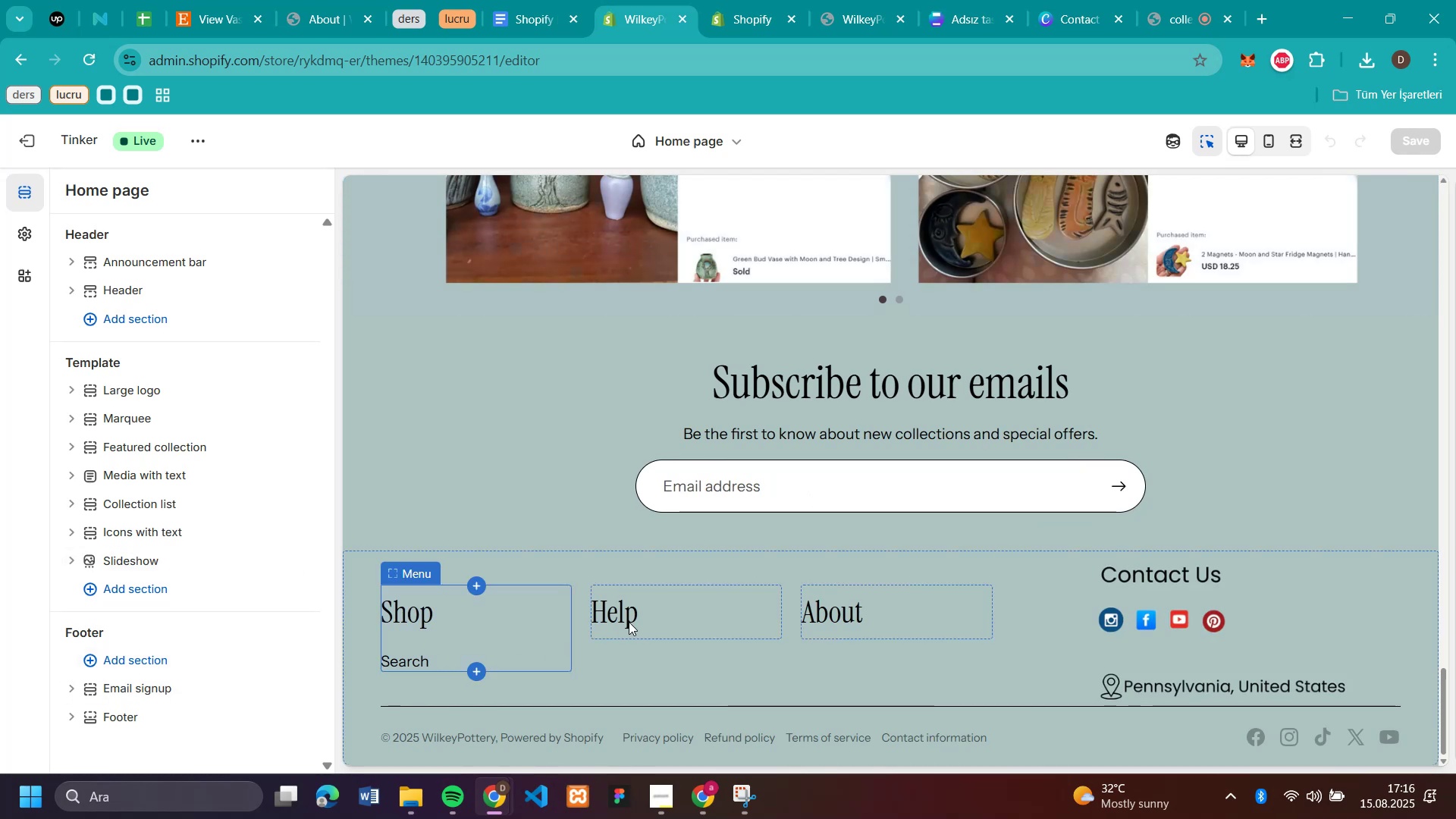 
left_click([642, 620])
 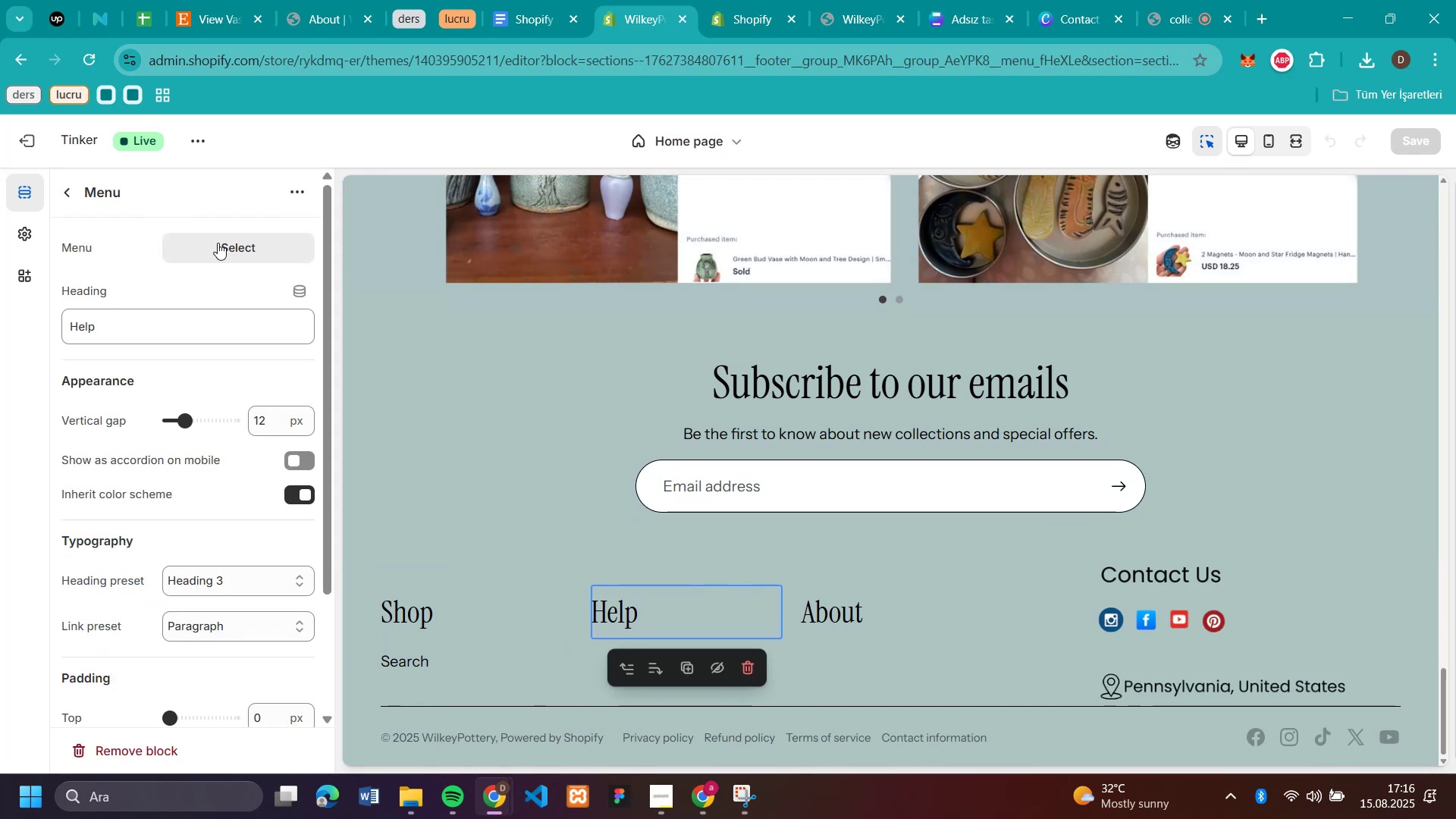 
left_click([225, 237])
 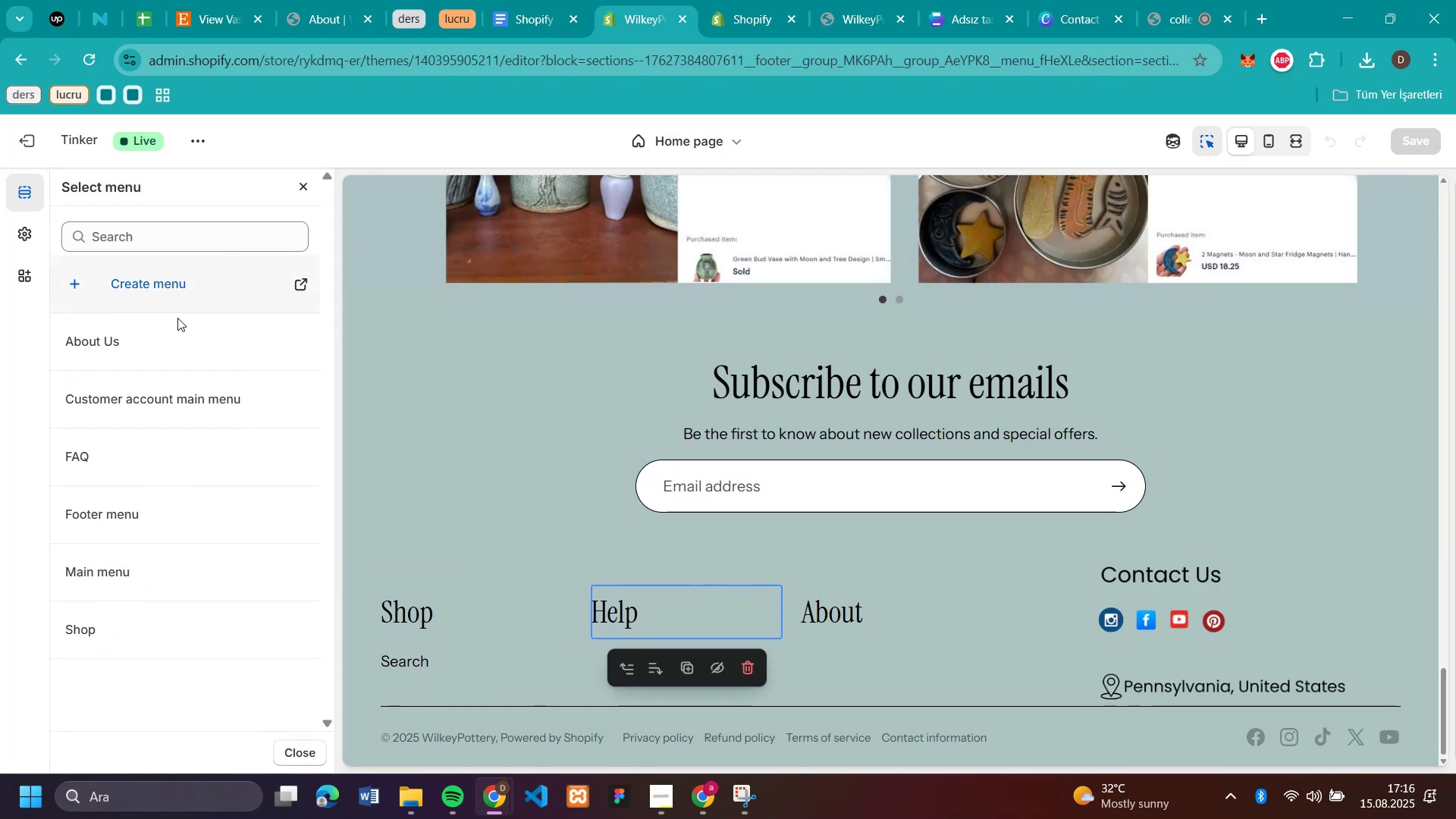 
left_click([169, 333])
 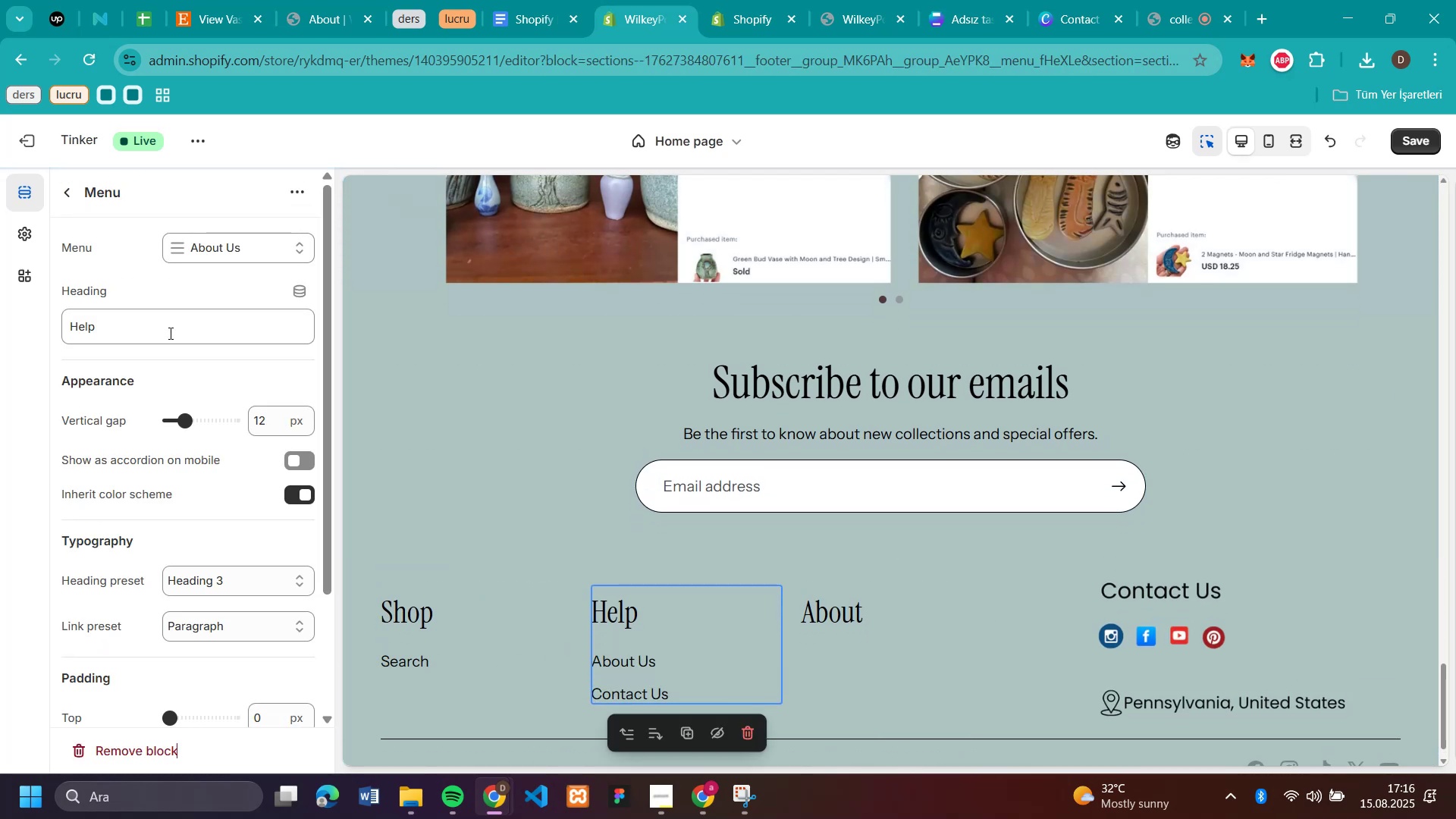 
left_click([169, 333])
 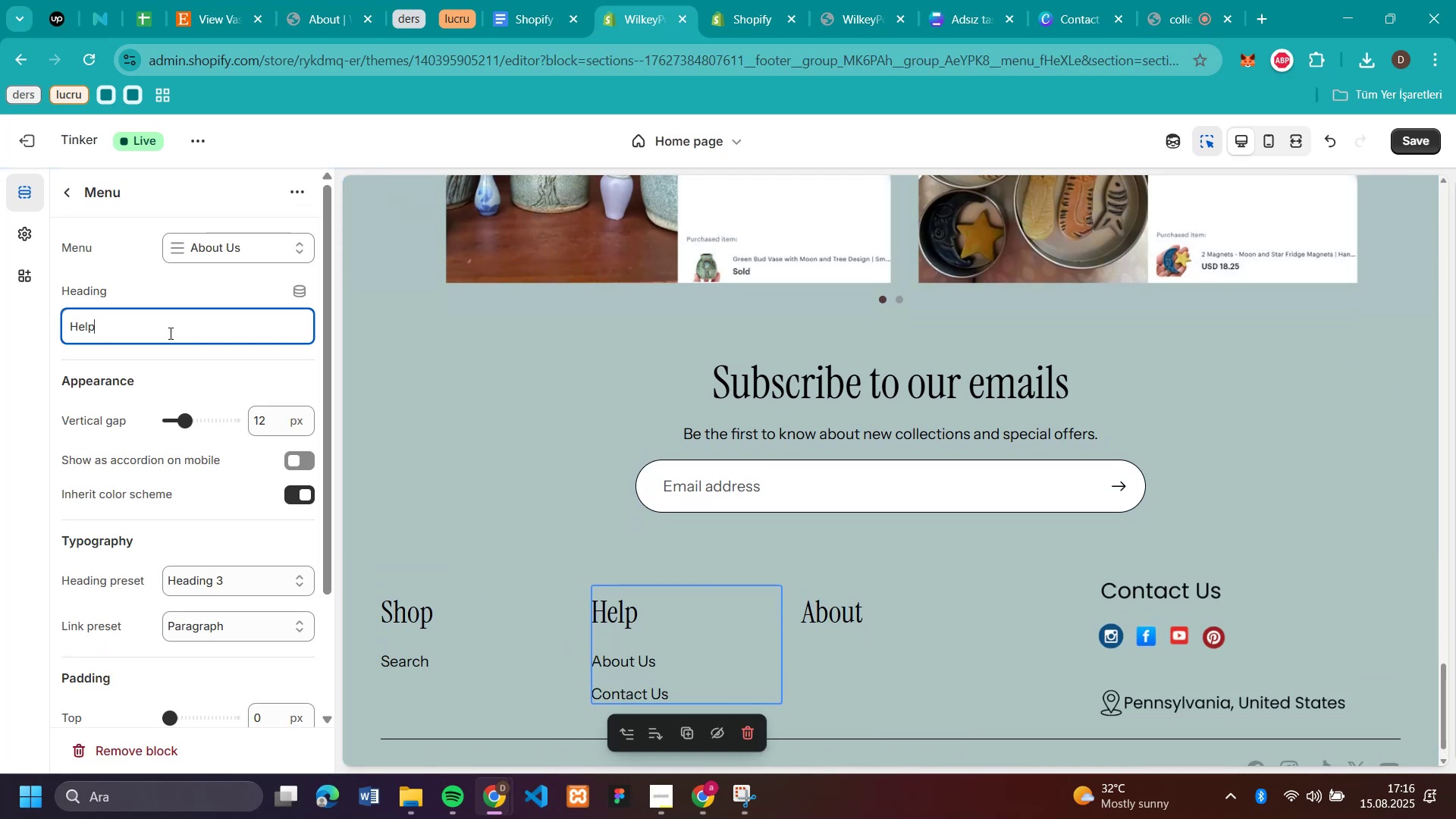 
left_click_drag(start_coordinate=[169, 333], to_coordinate=[49, 318])
 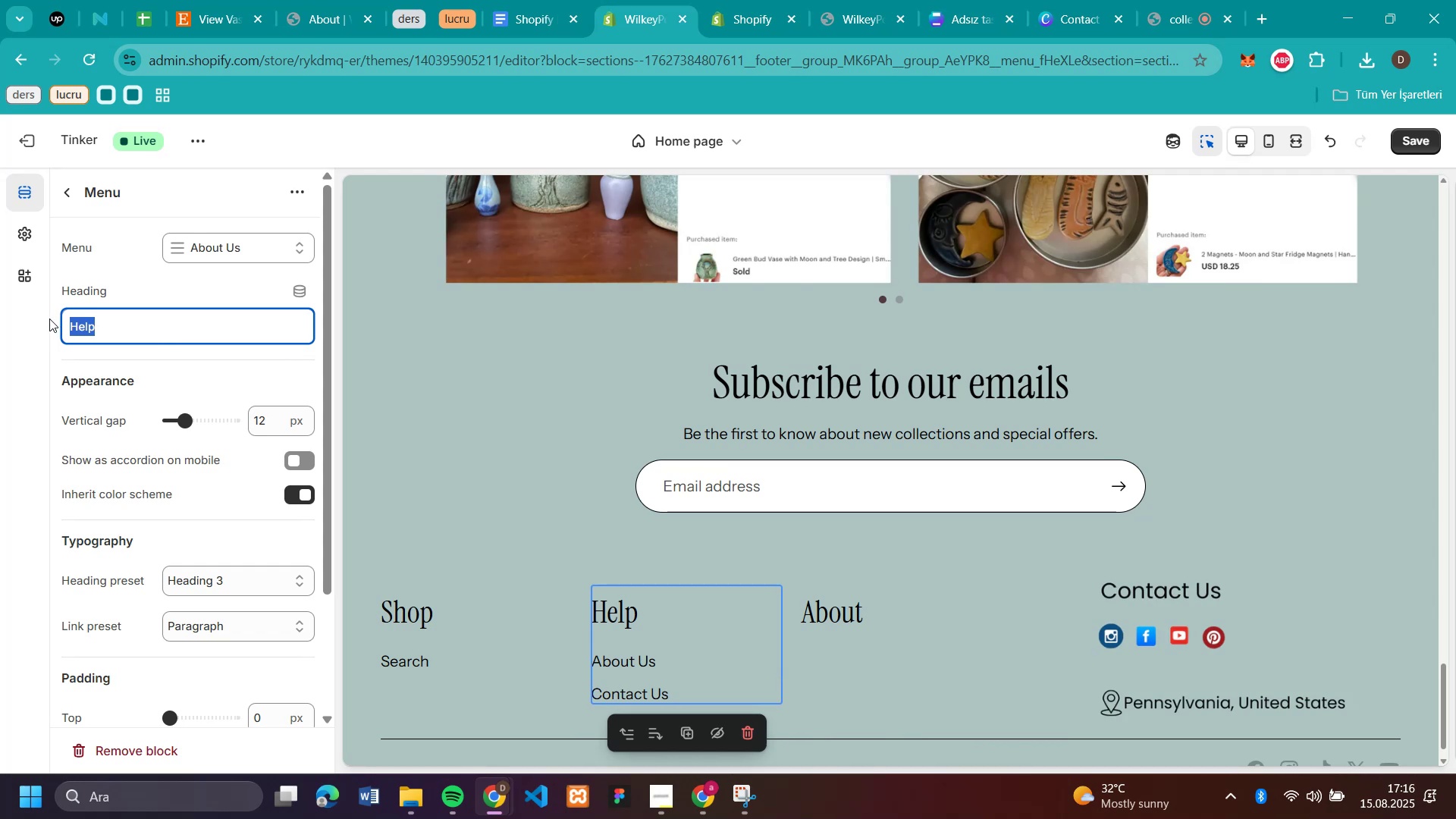 
type(About)
 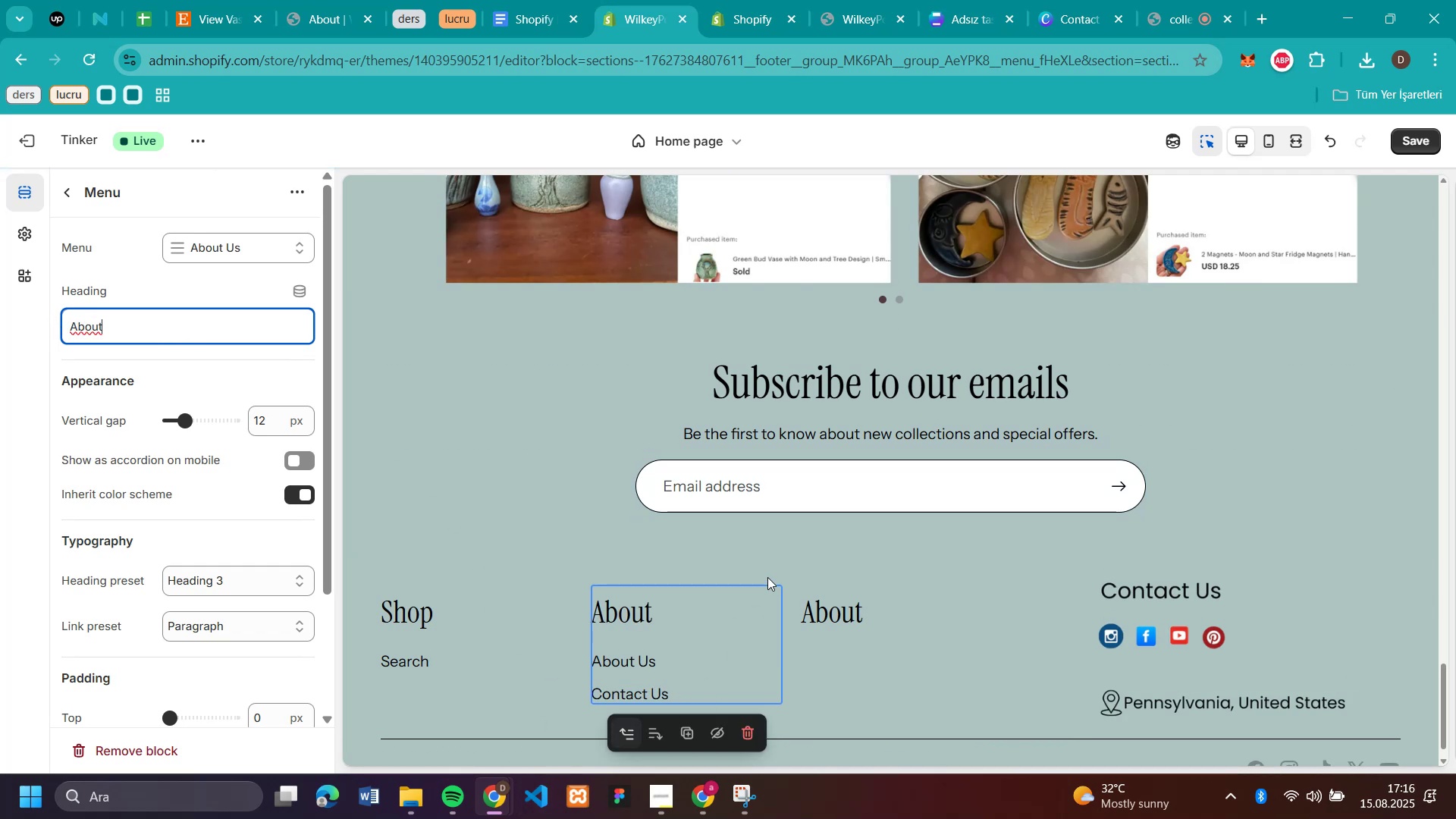 
left_click([873, 595])
 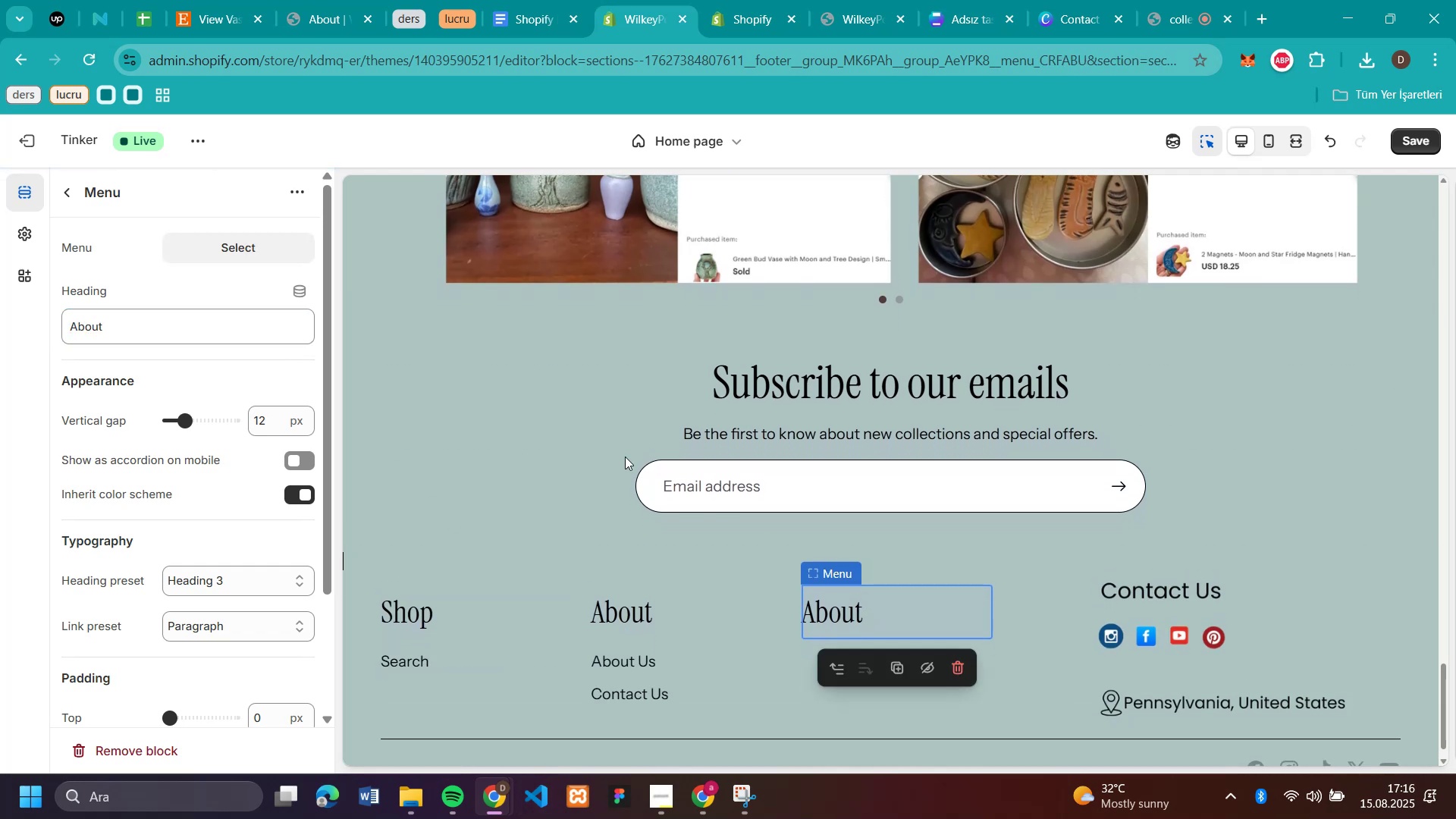 
scroll: coordinate [876, 489], scroll_direction: down, amount: 3.0
 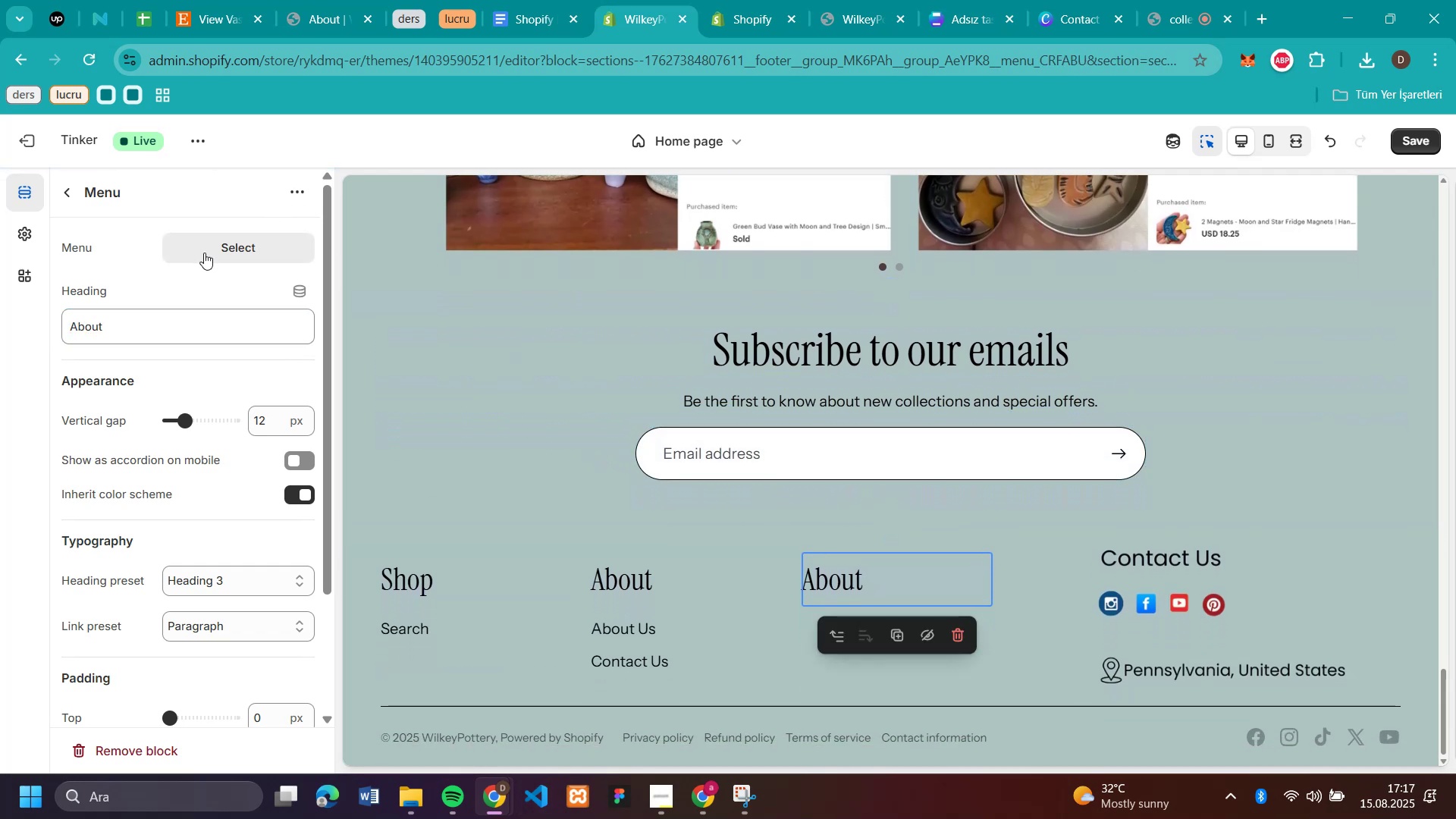 
left_click([201, 253])
 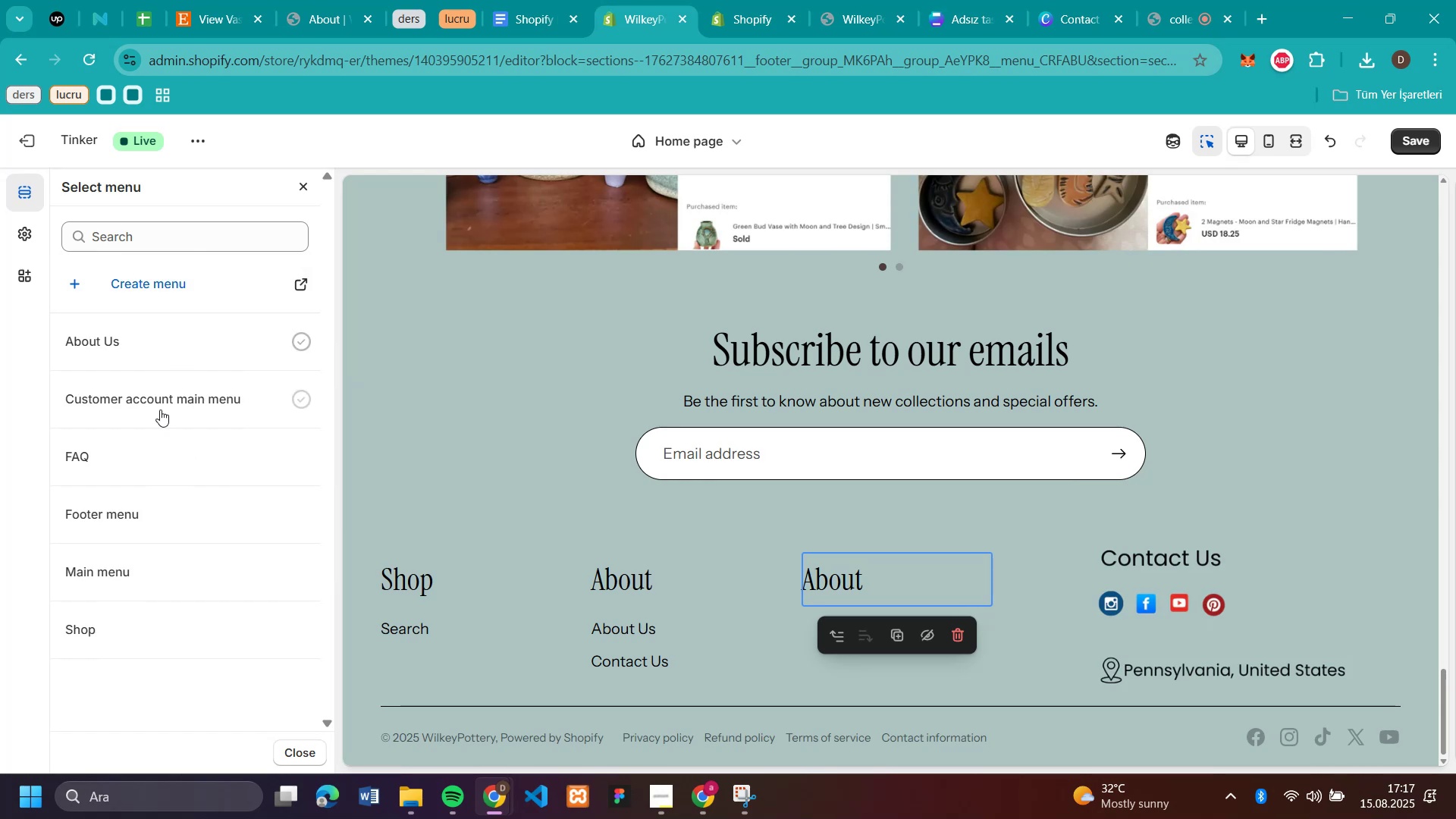 
left_click([146, 460])
 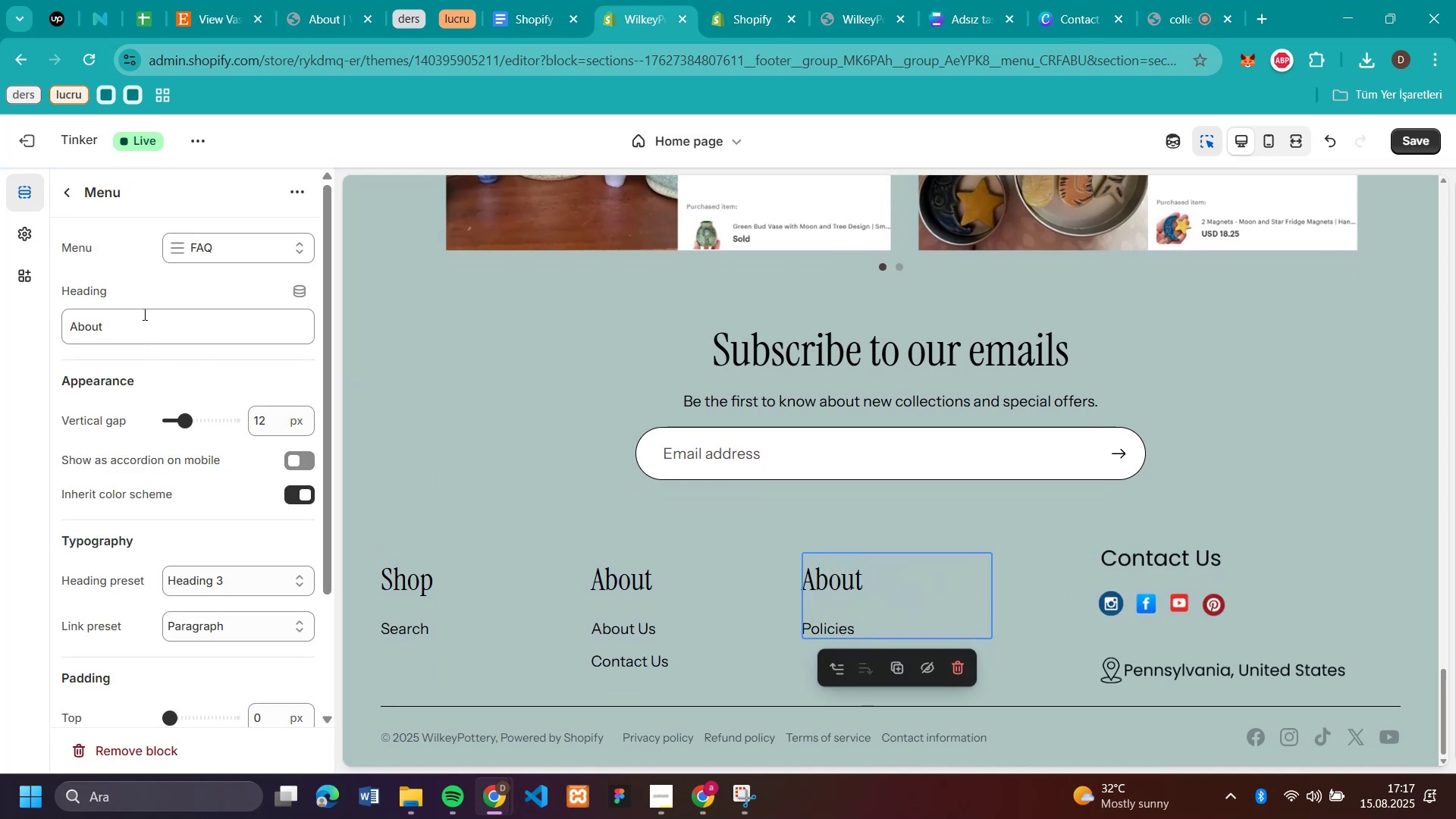 
wait(5.32)
 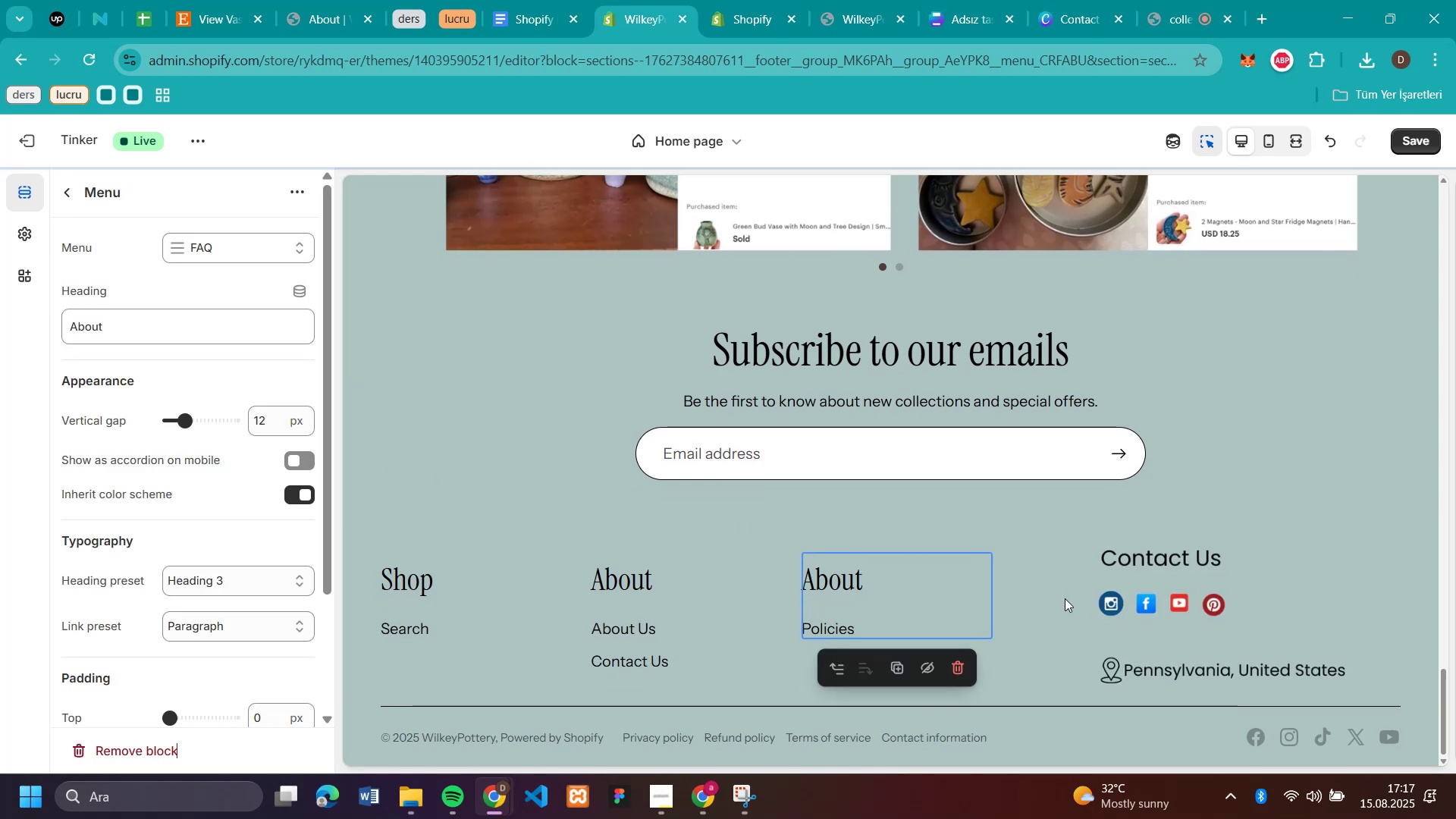 
left_click([753, 21])
 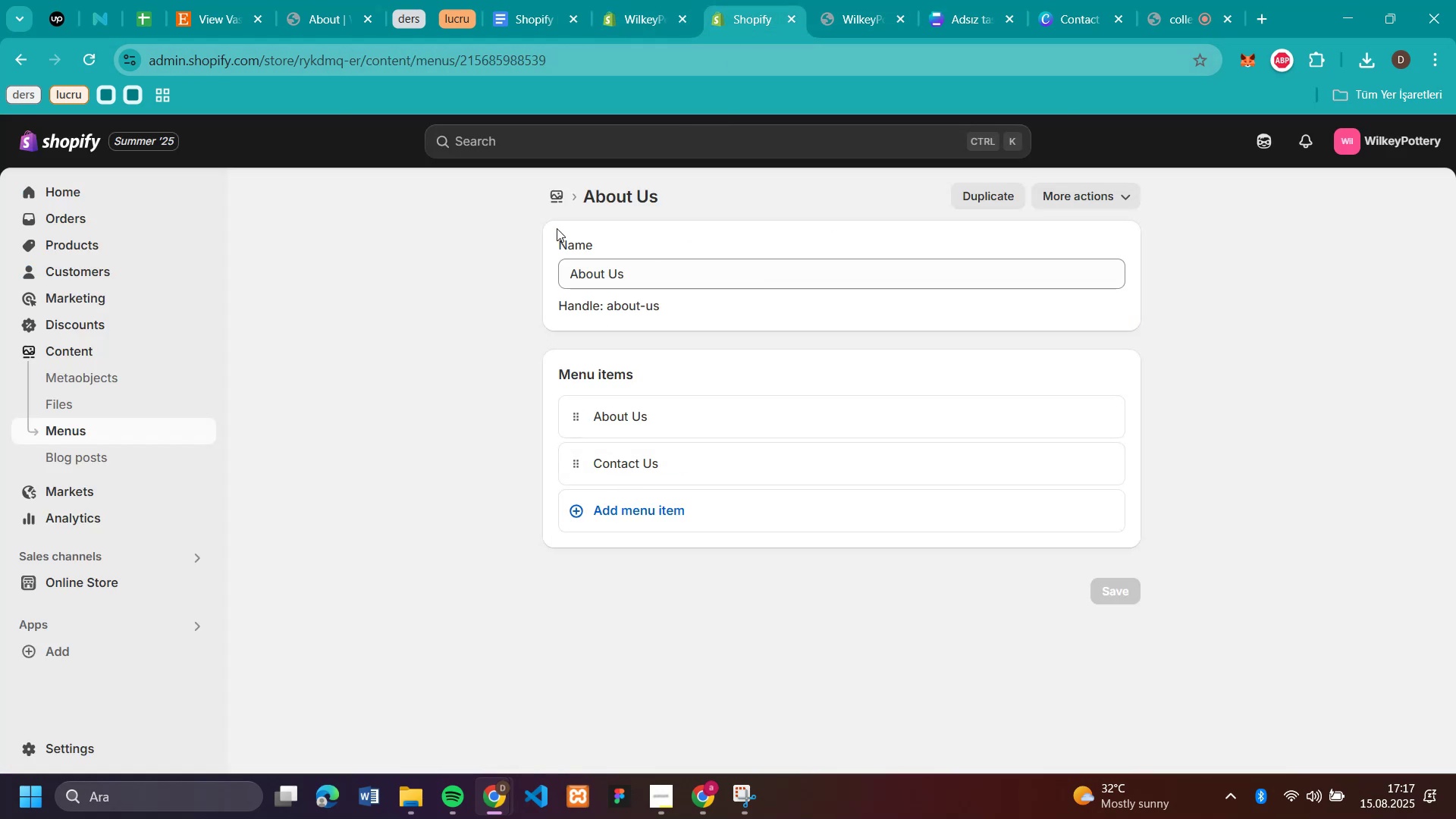 
left_click([552, 199])
 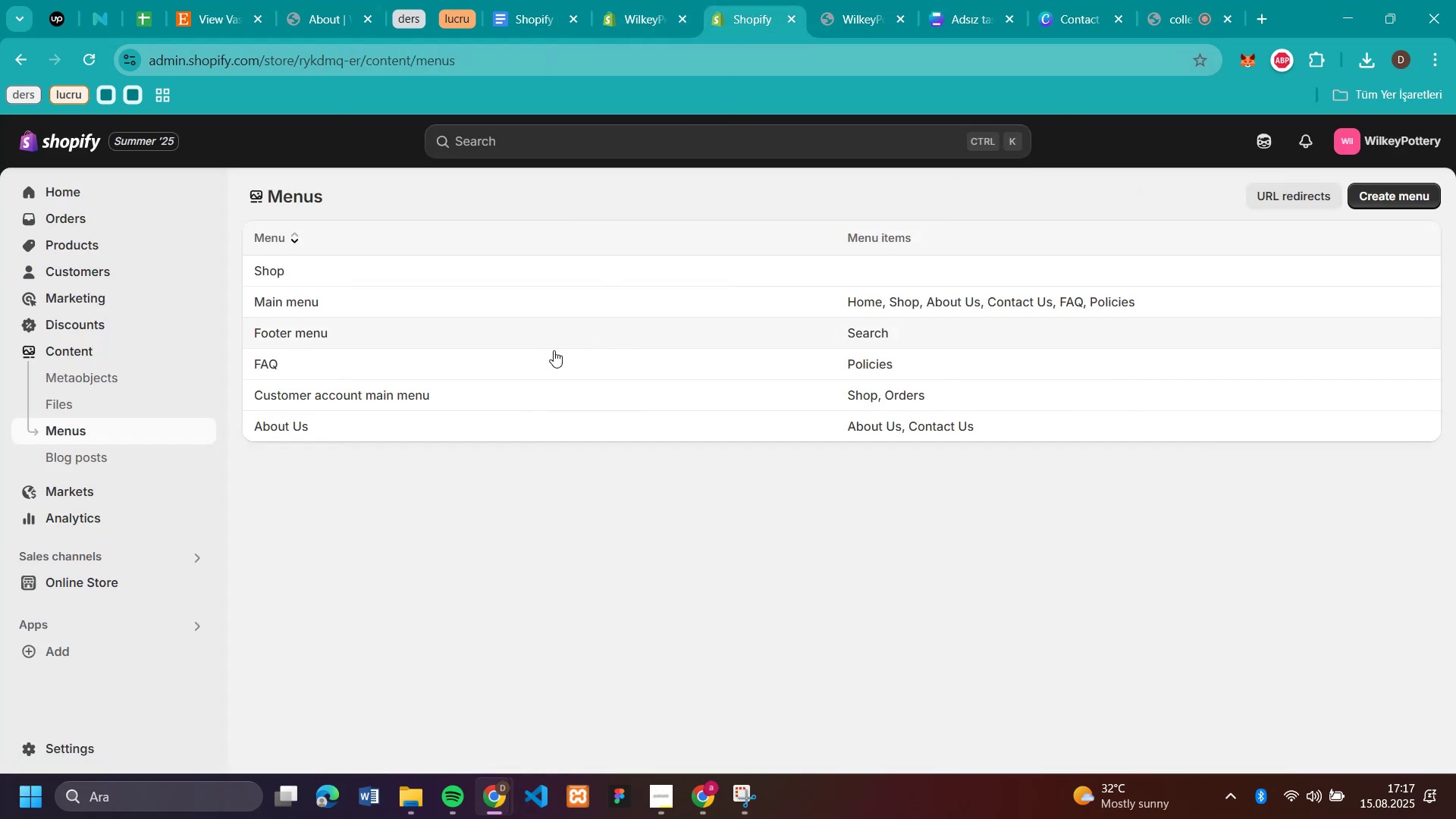 
left_click([556, 364])
 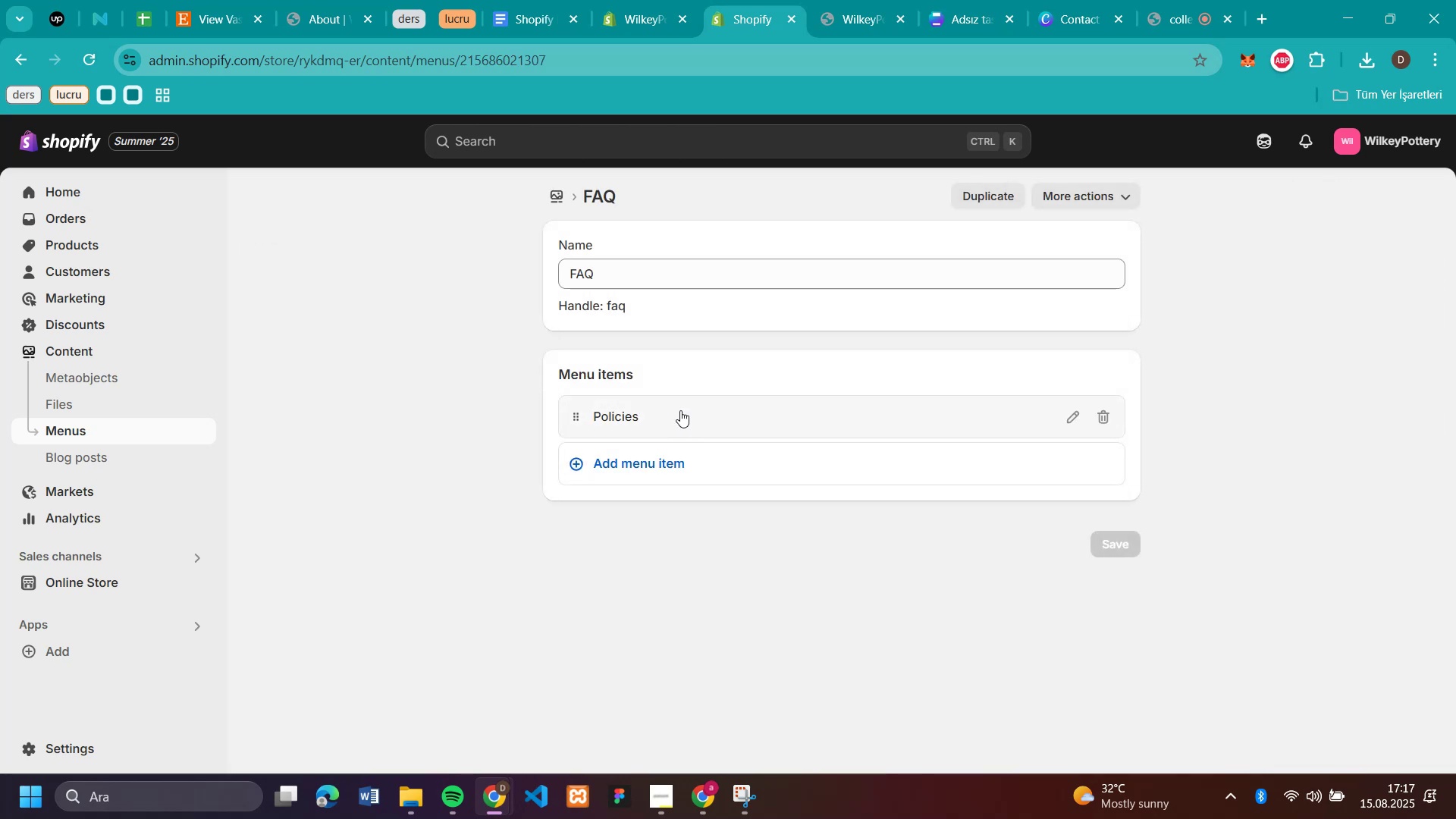 
wait(5.38)
 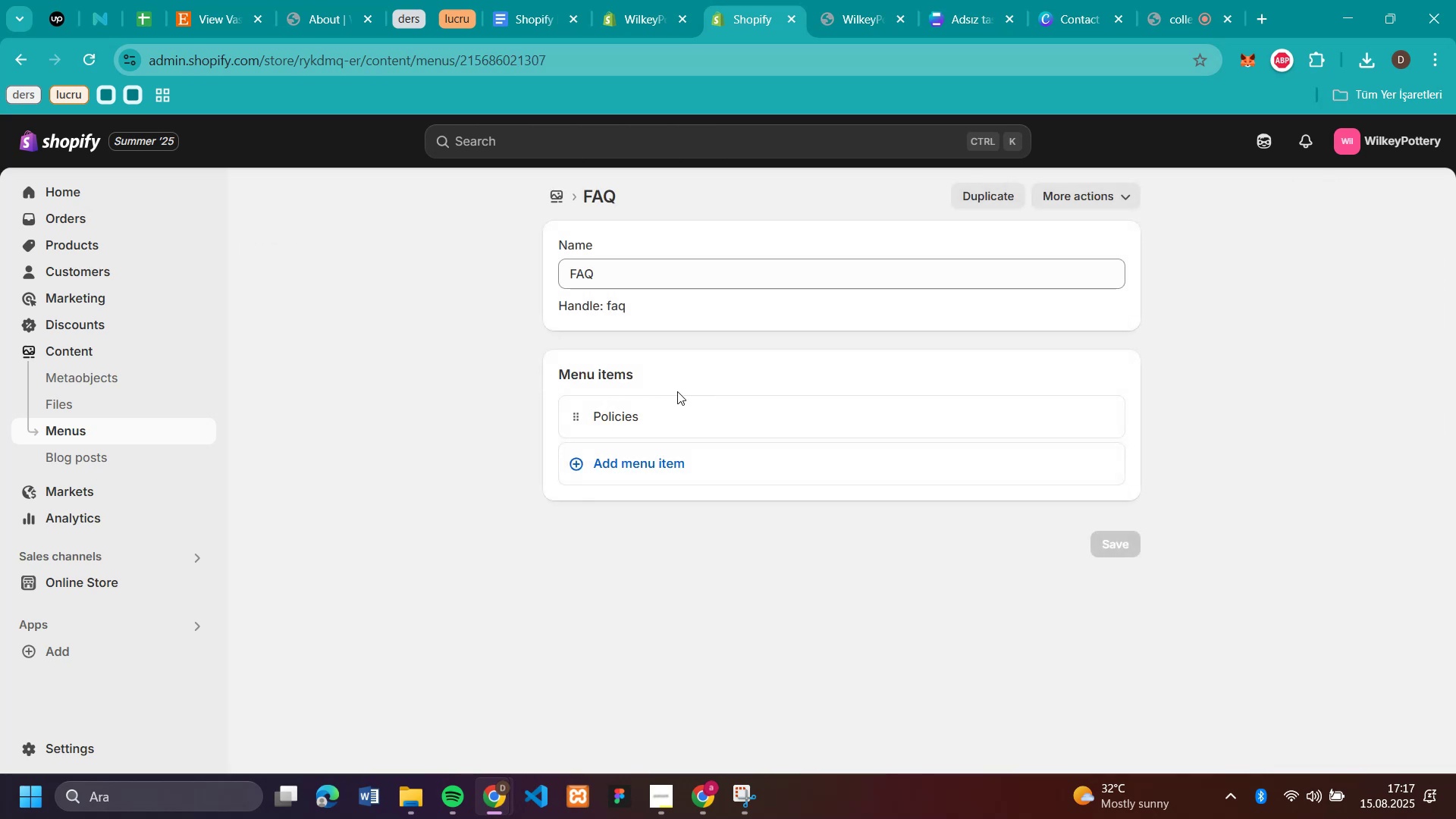 
left_click([667, 463])
 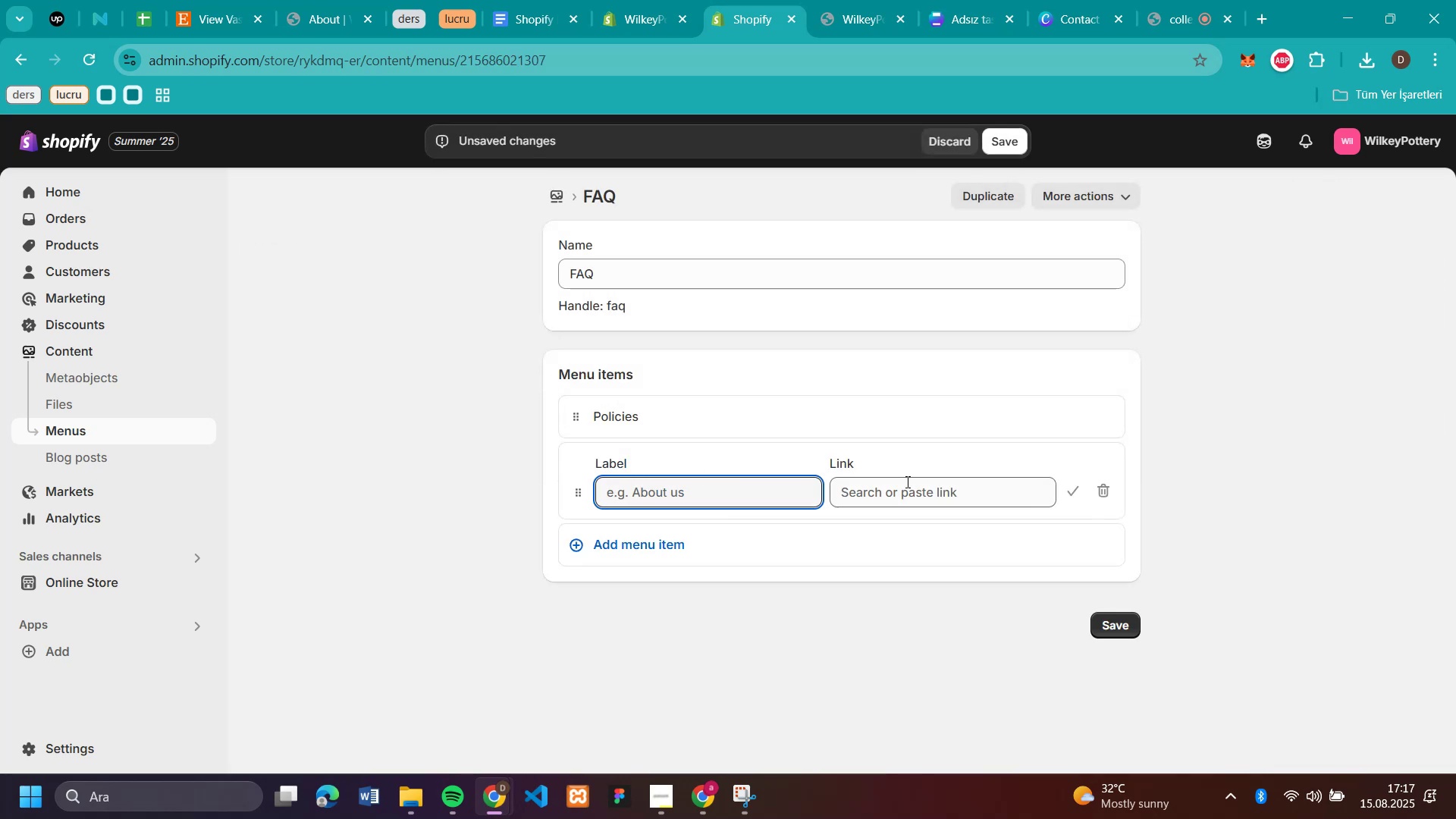 
left_click([904, 482])
 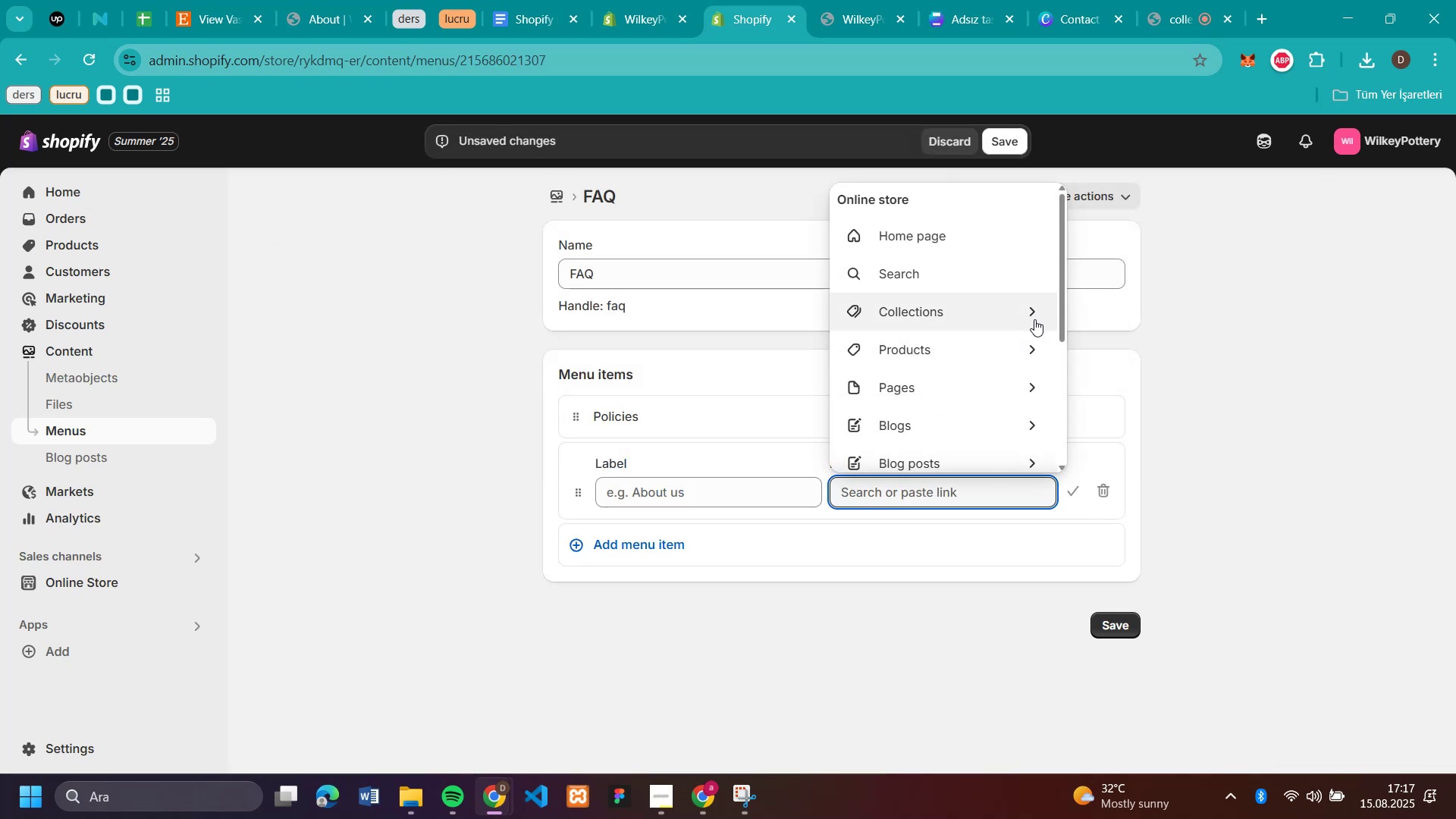 
left_click([1036, 390])
 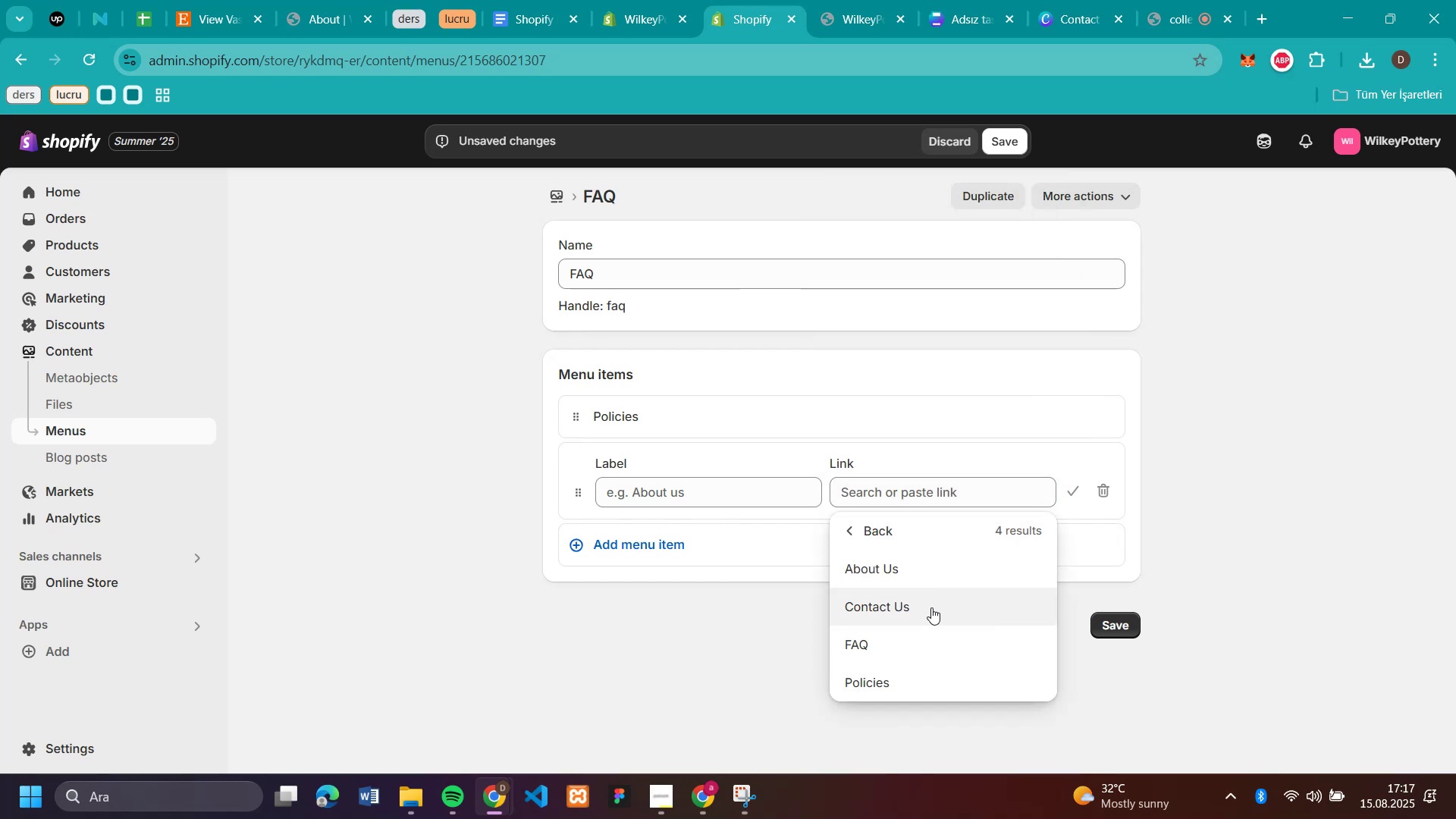 
left_click([910, 649])
 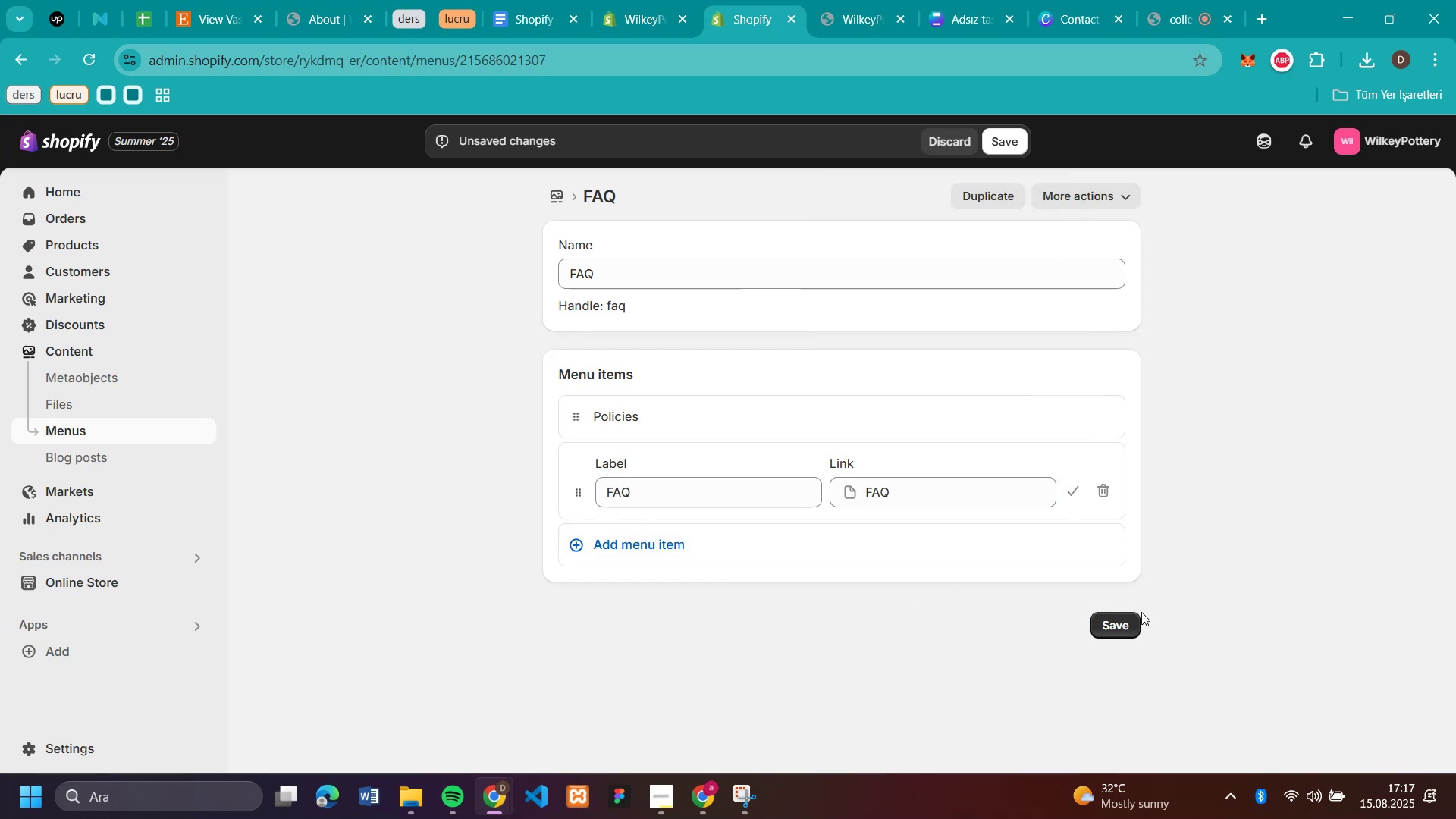 
left_click([1116, 620])
 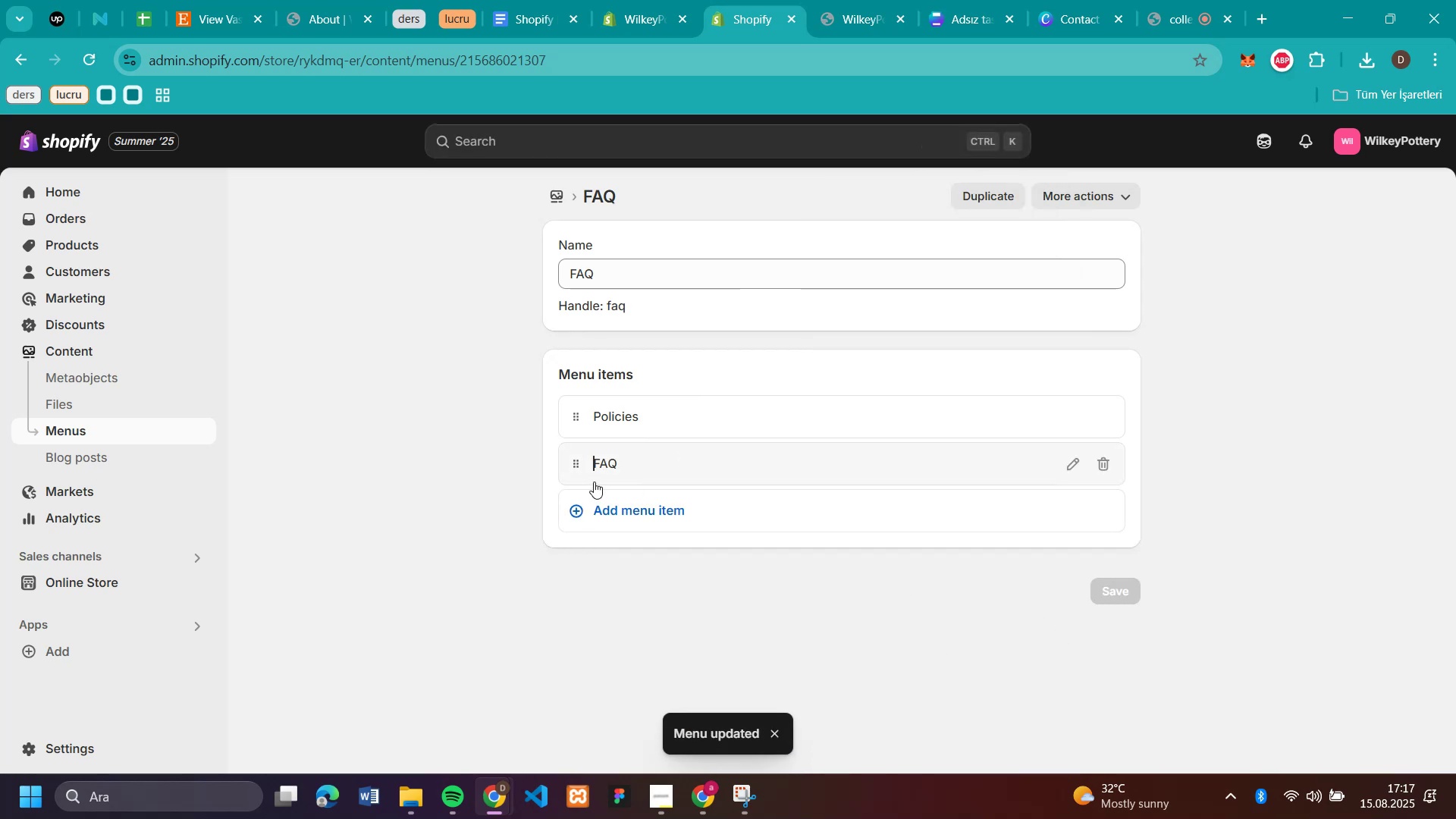 
left_click_drag(start_coordinate=[573, 467], to_coordinate=[579, 425])
 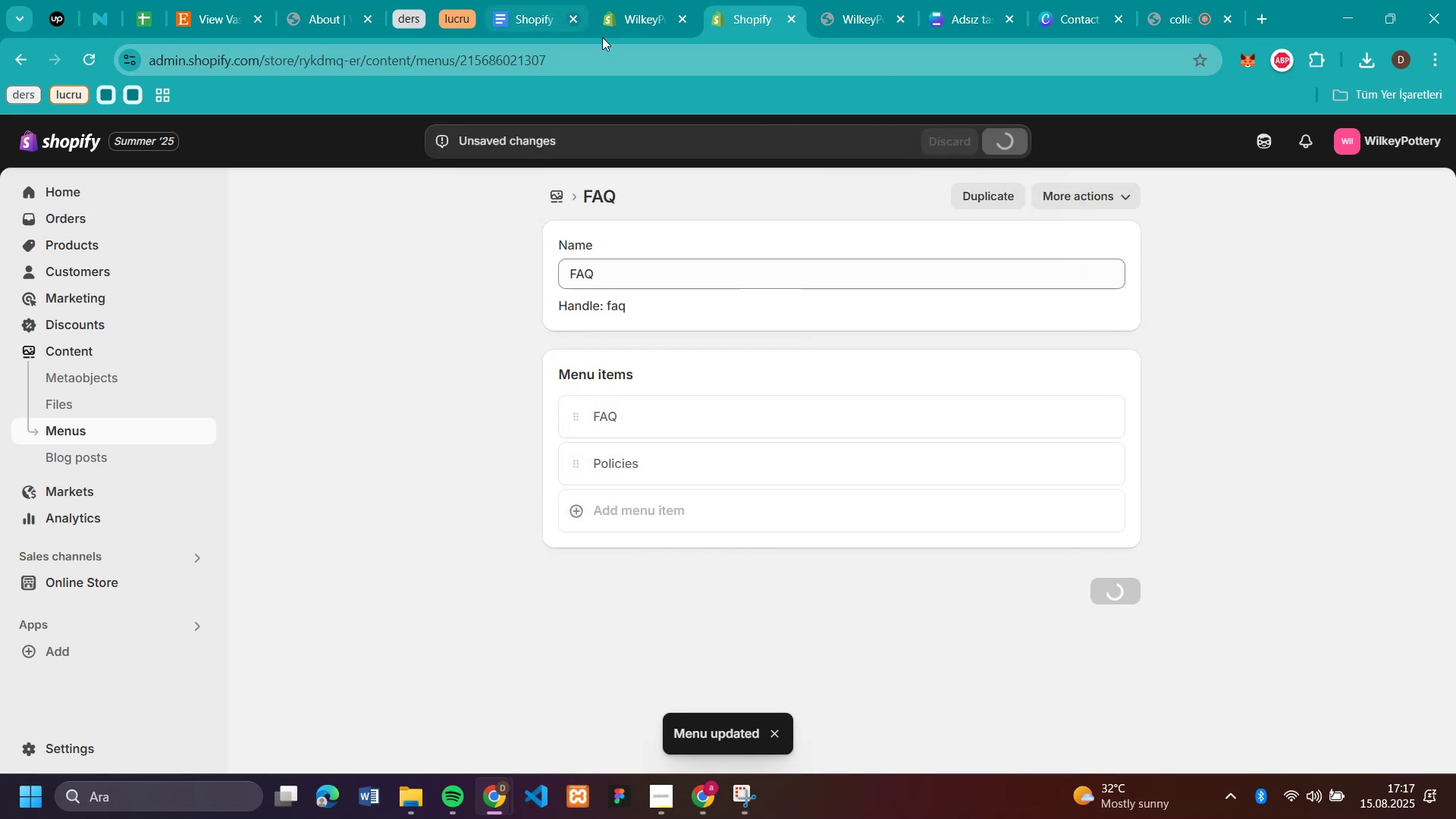 
left_click([637, 24])
 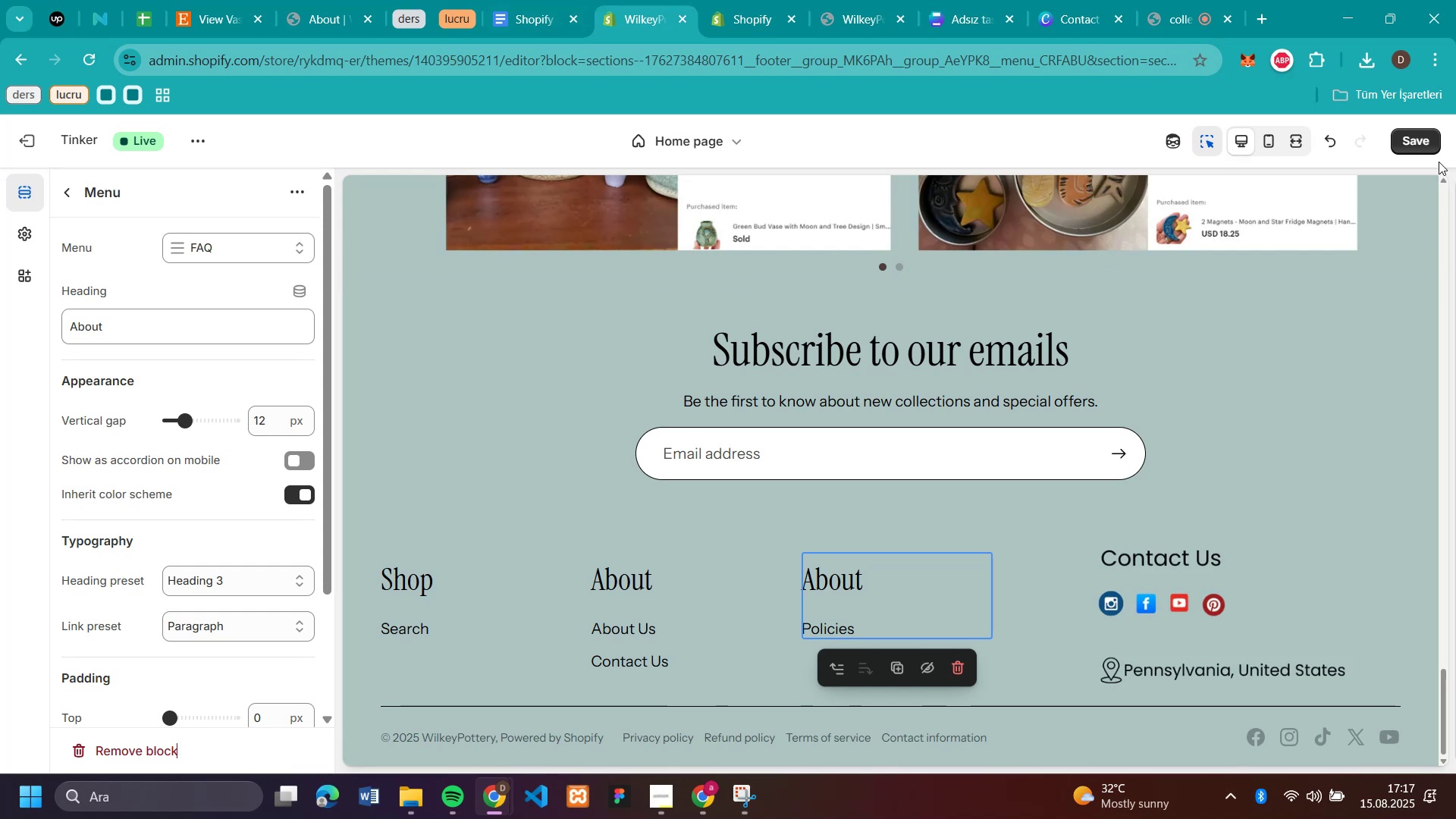 
left_click([1424, 146])
 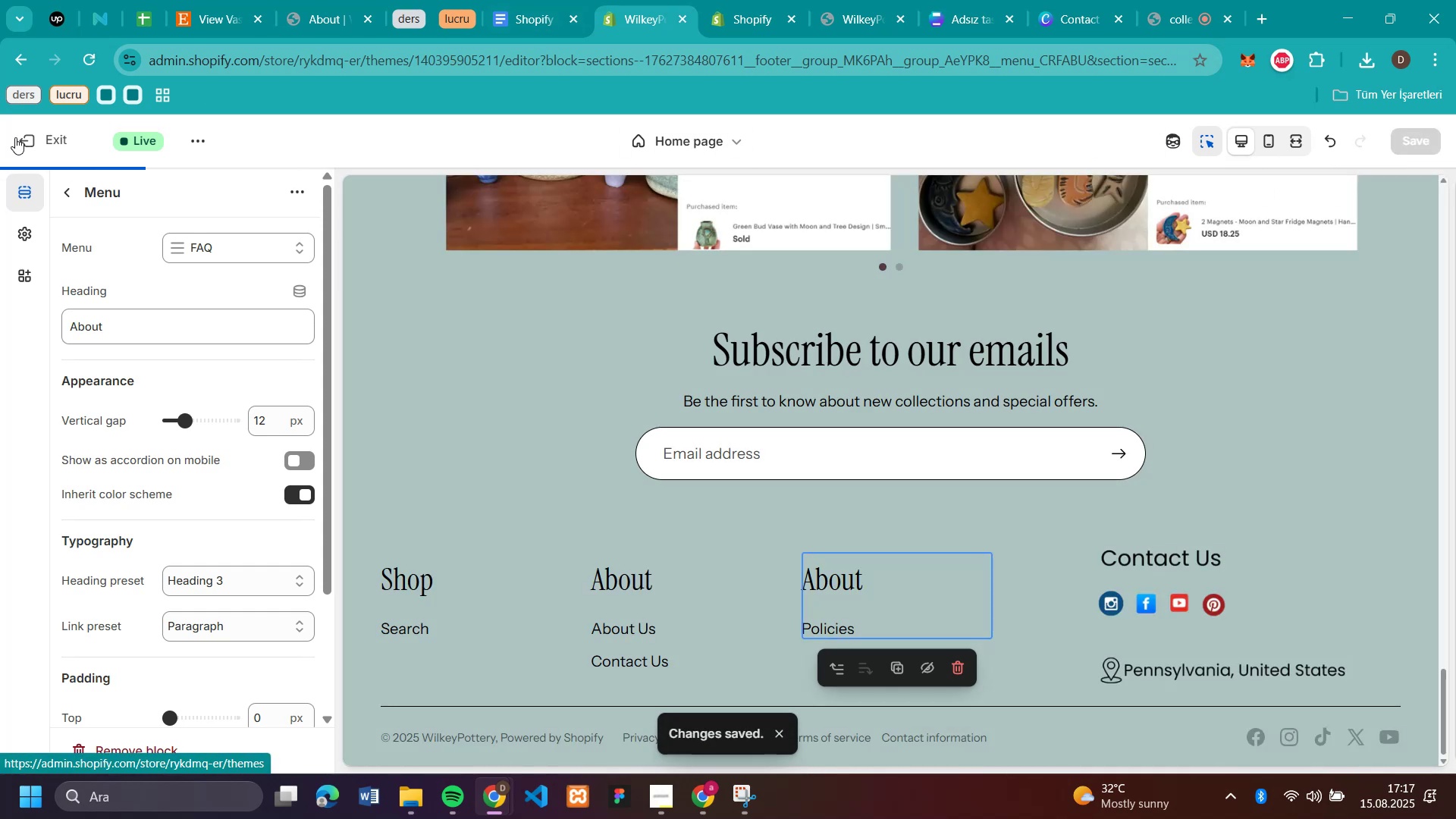 
left_click([15, 137])
 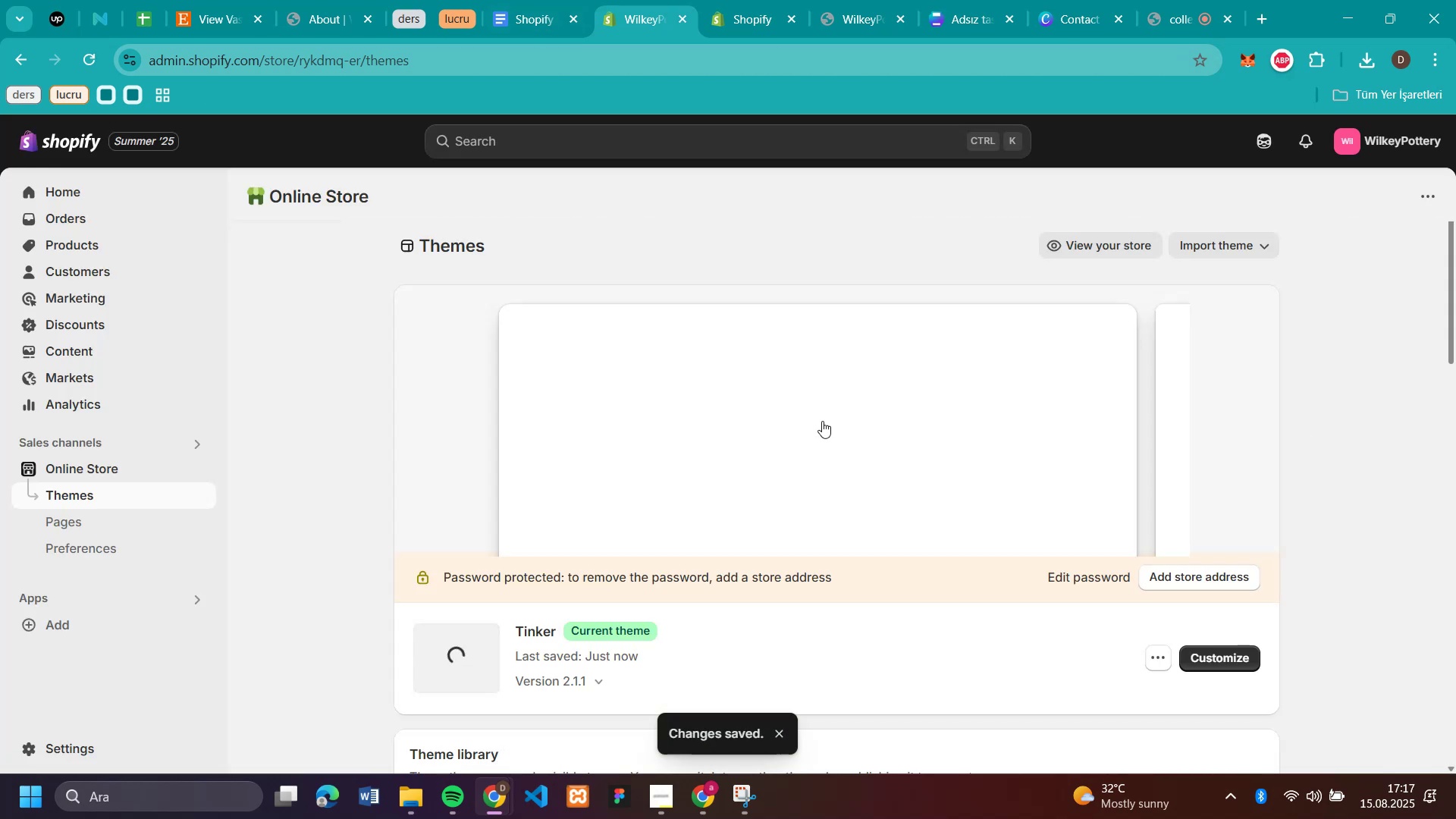 
left_click([1232, 655])
 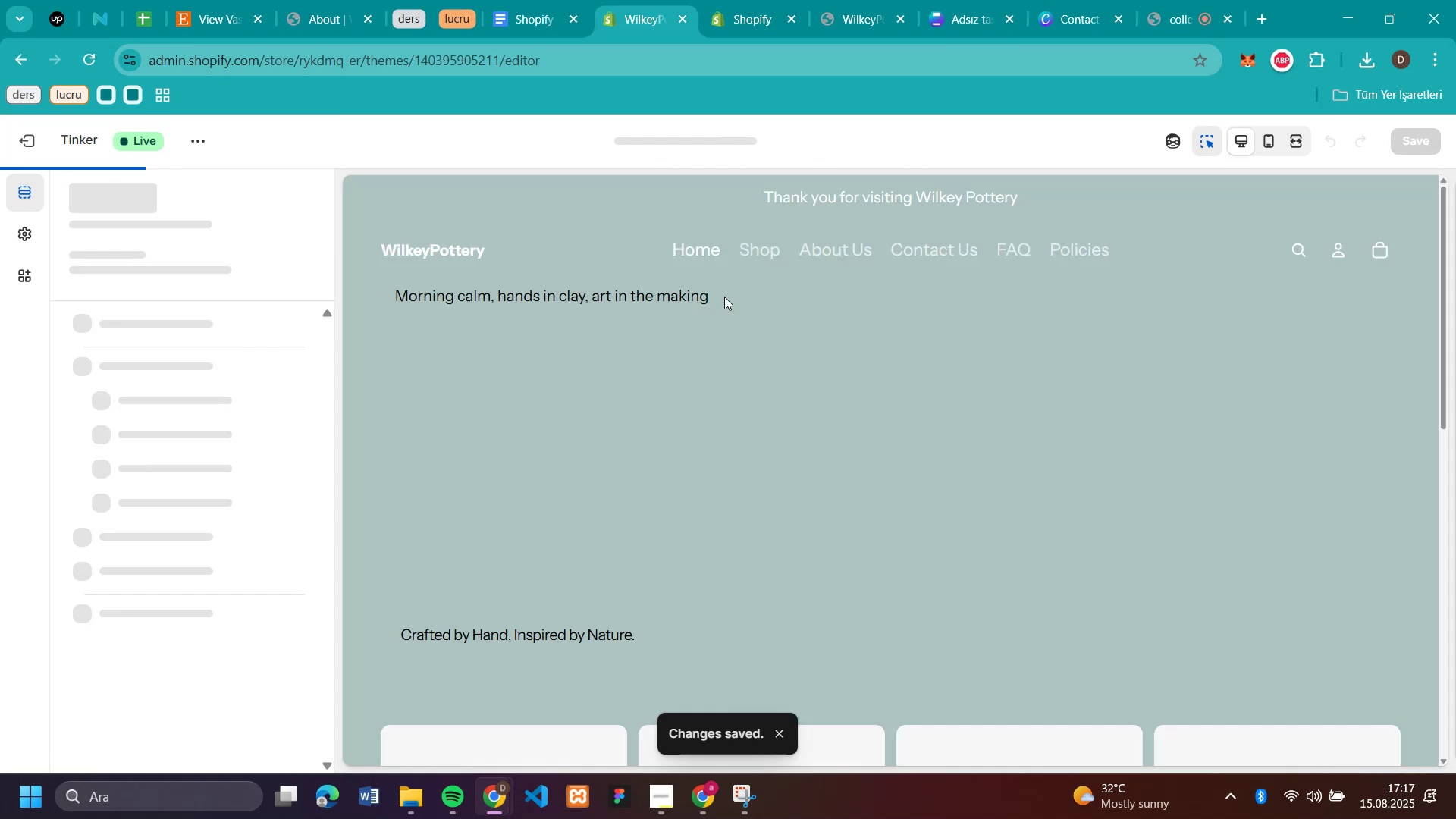 
scroll: coordinate [937, 538], scroll_direction: down, amount: 45.0
 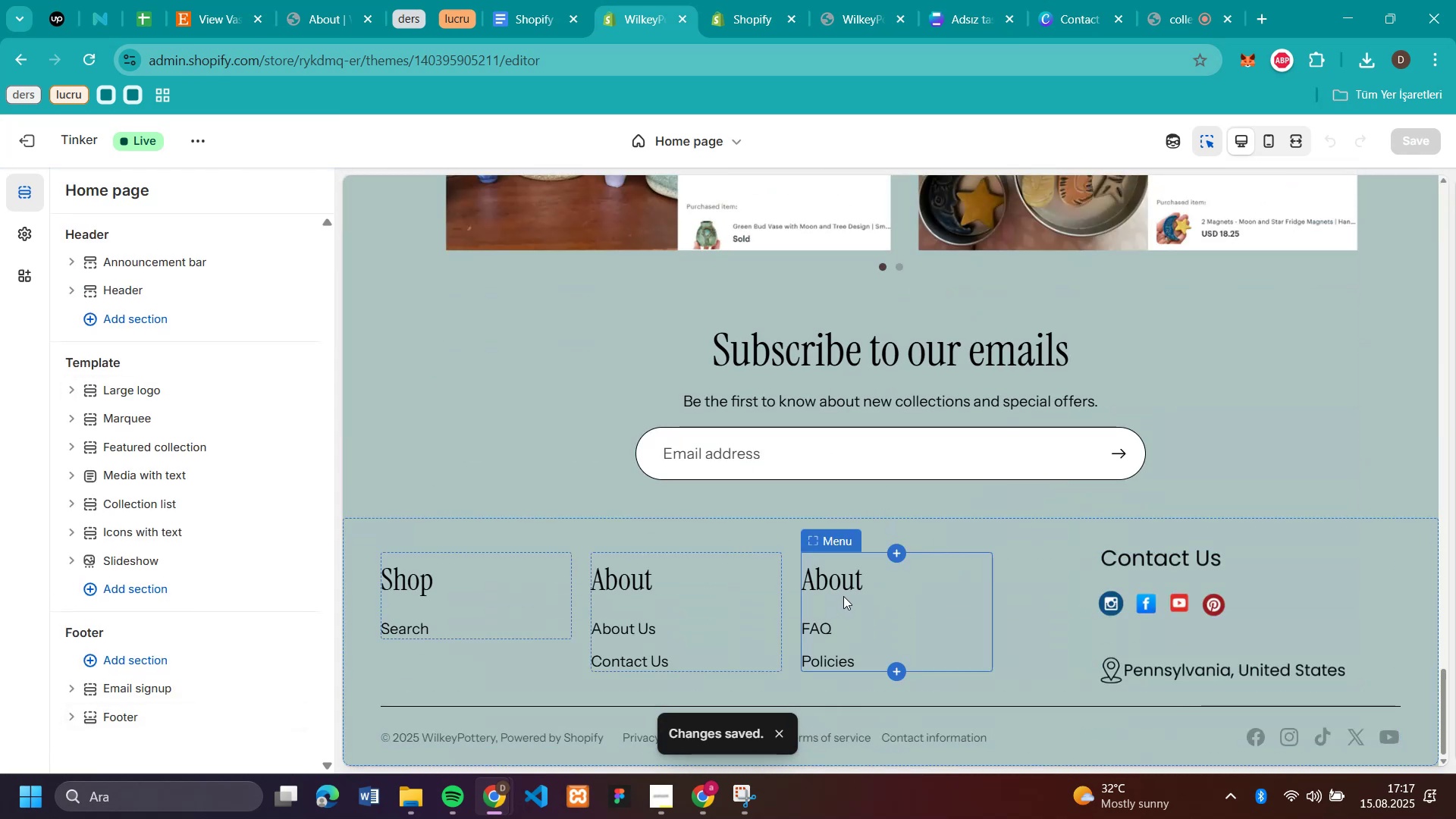 
left_click([846, 593])
 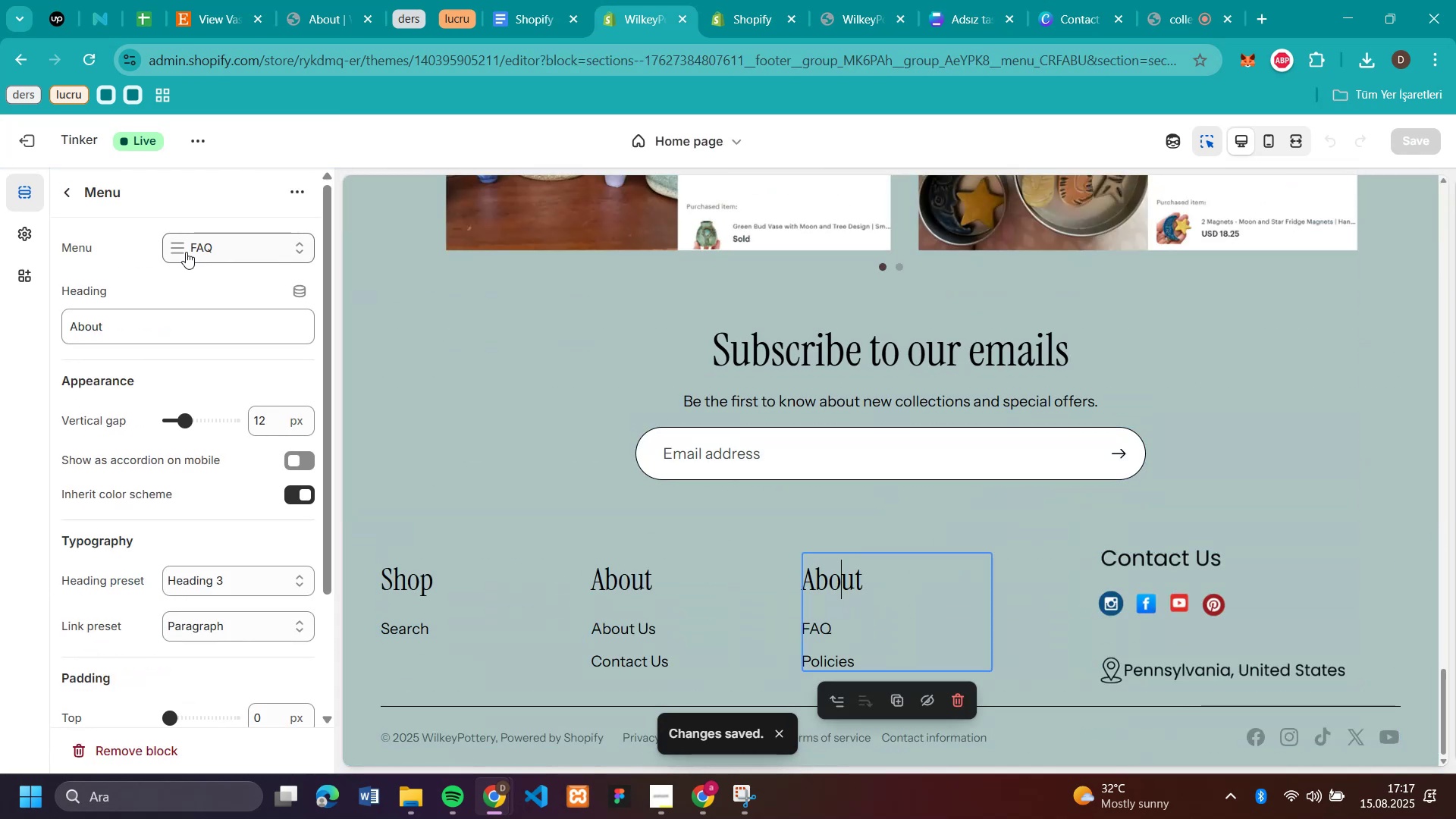 
left_click_drag(start_coordinate=[163, 319], to_coordinate=[0, 320])
 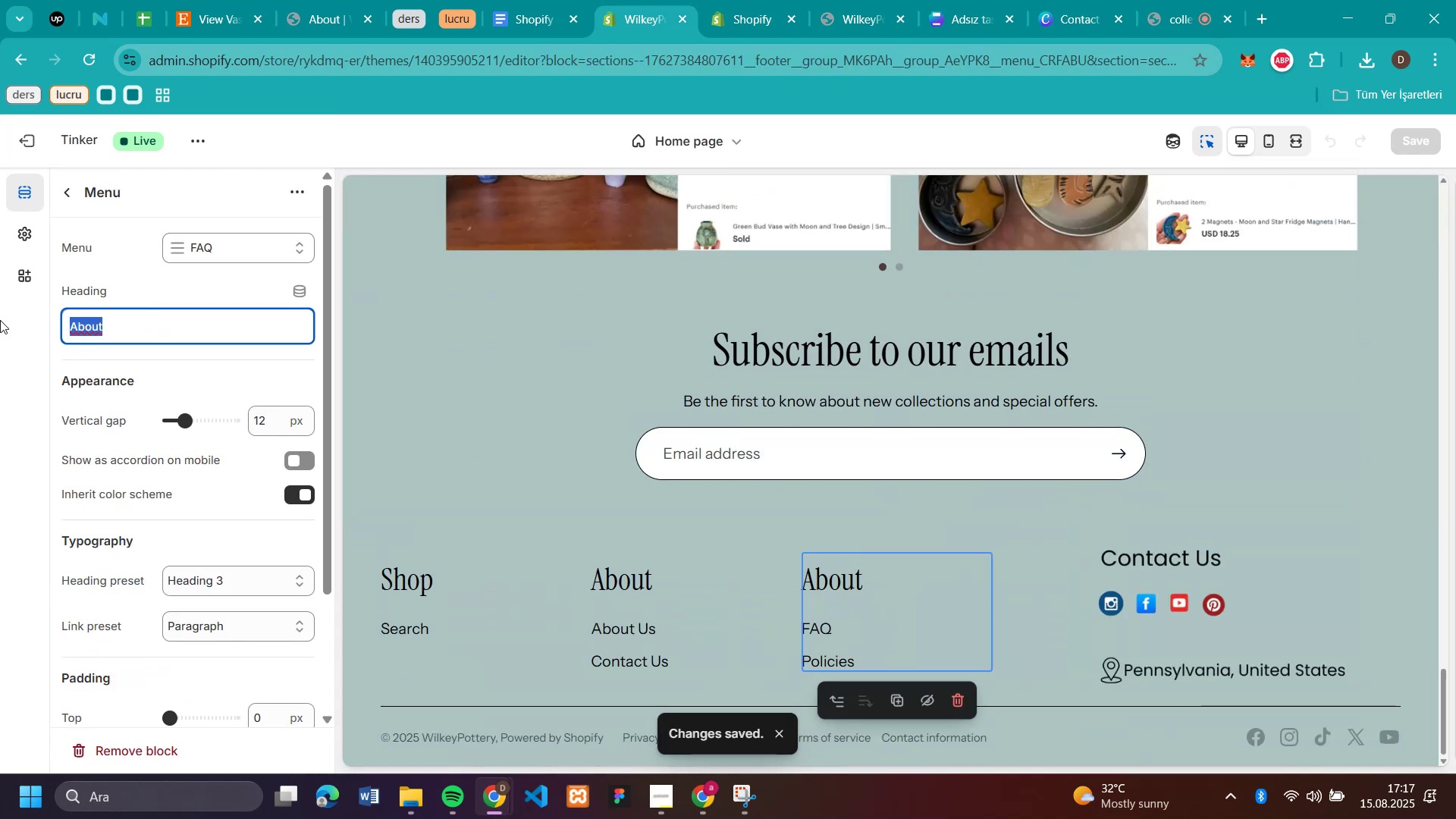 
key(Backspace)
 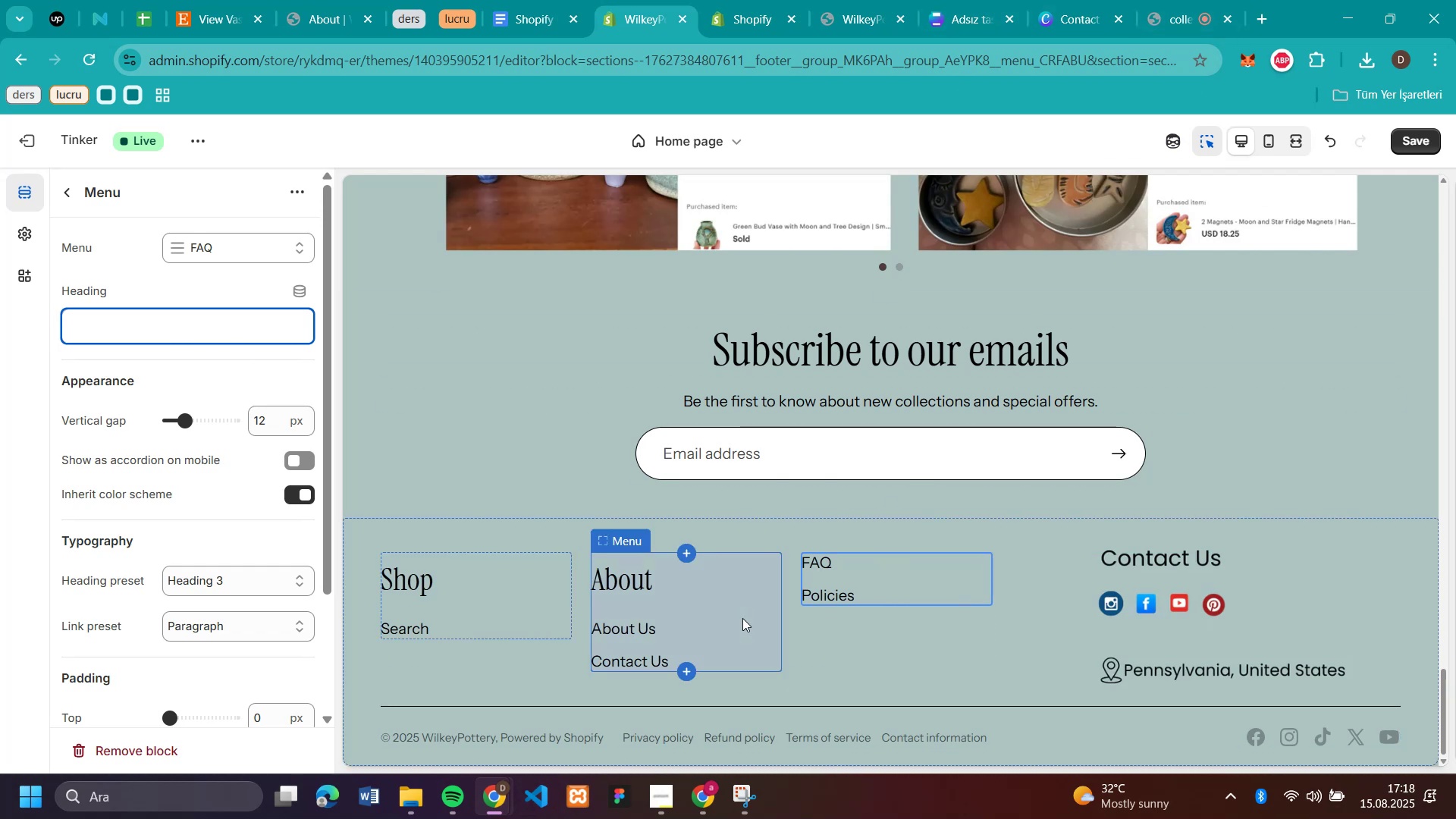 
wait(25.04)
 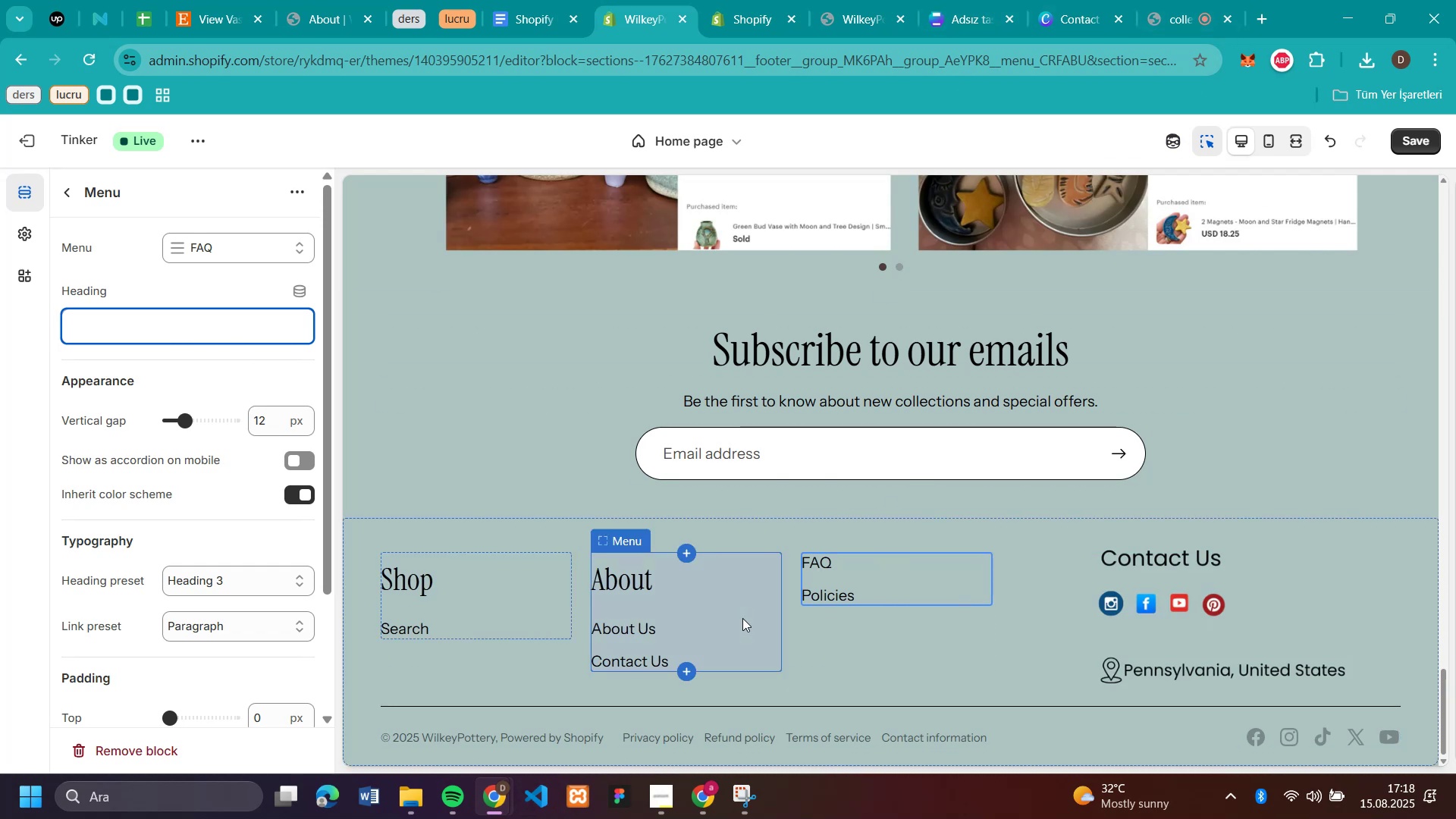 
mouse_move([813, 595])
 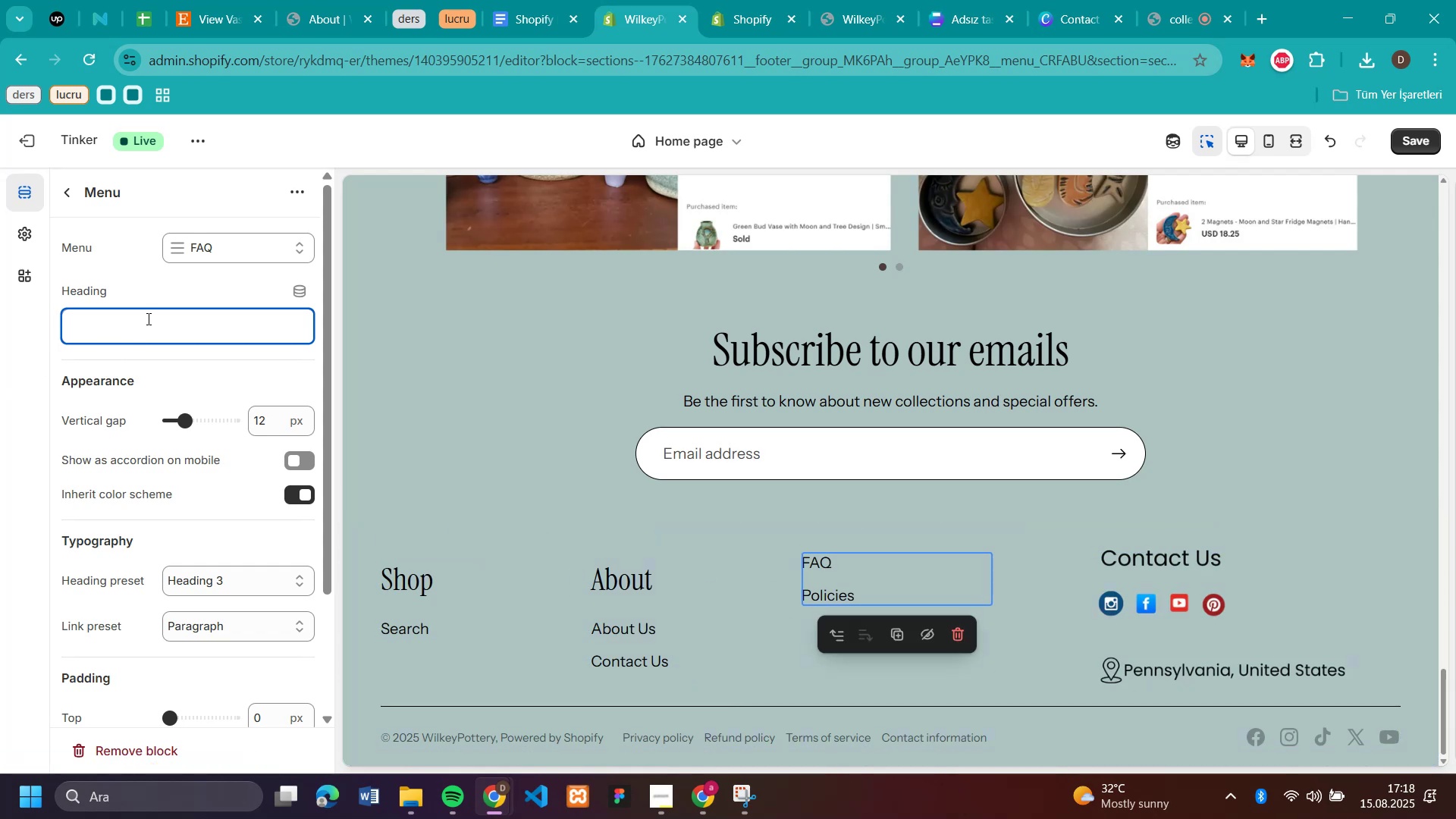 
type(FAQ)
 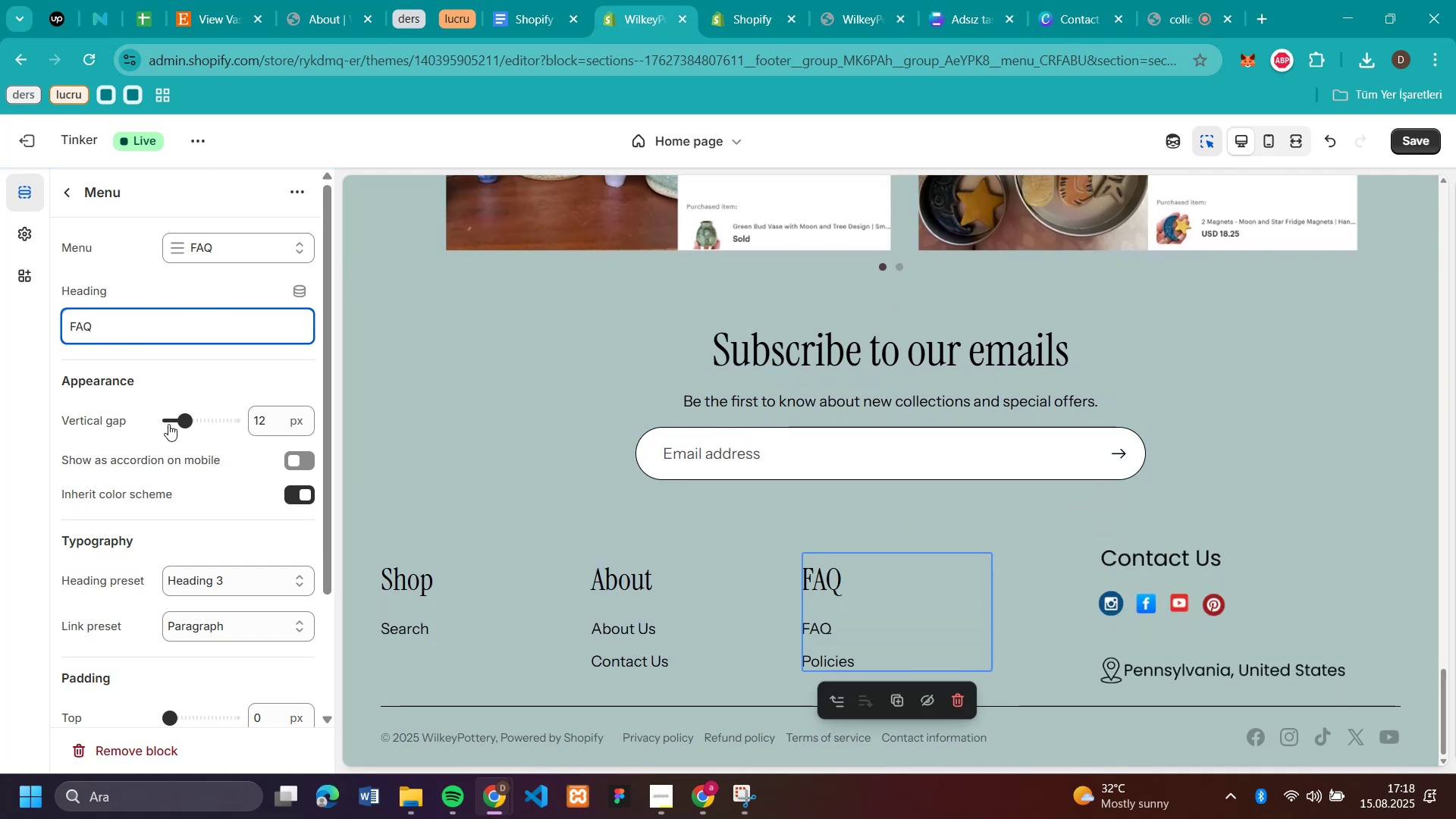 
wait(5.04)
 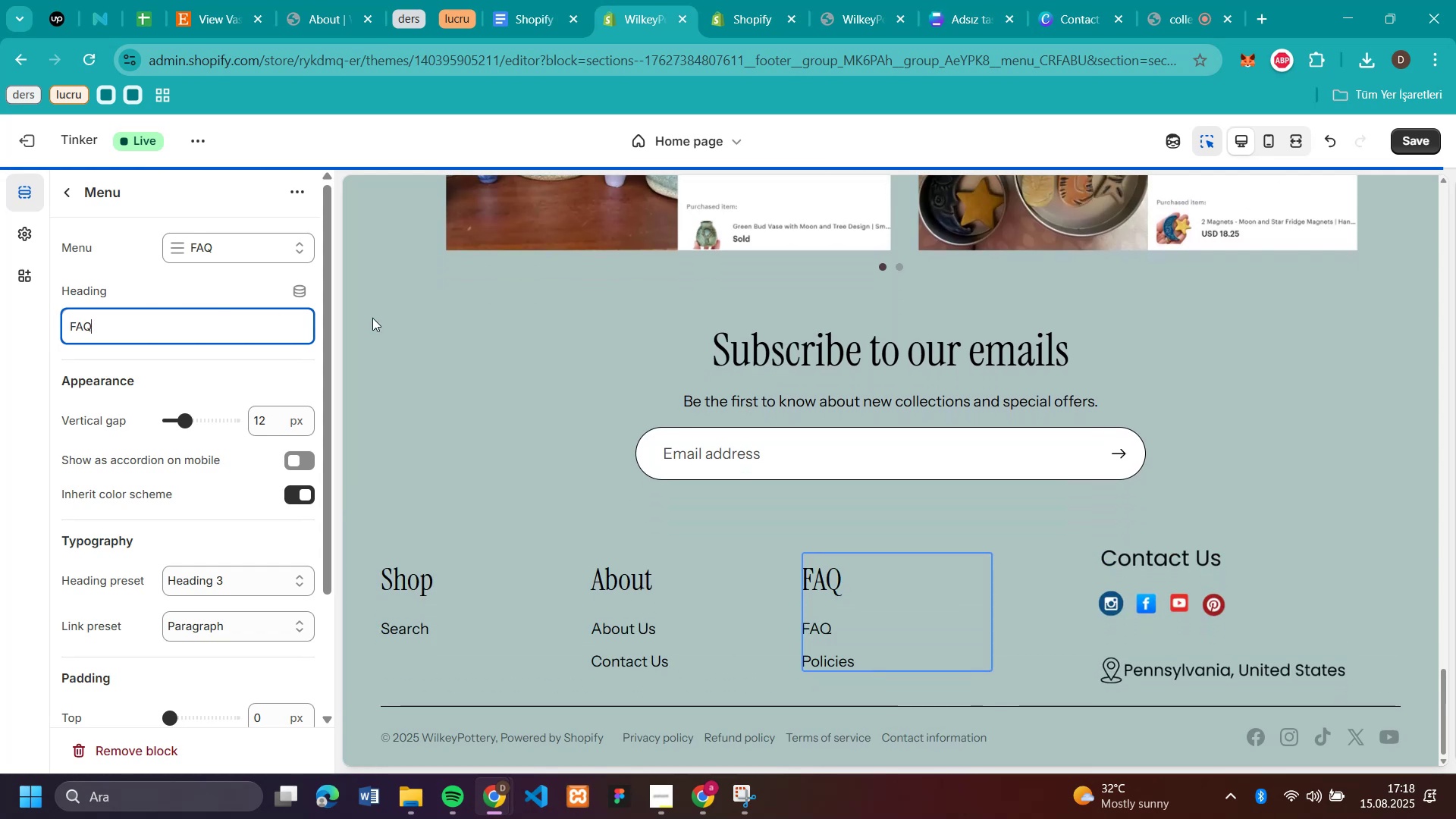 
left_click([196, 374])
 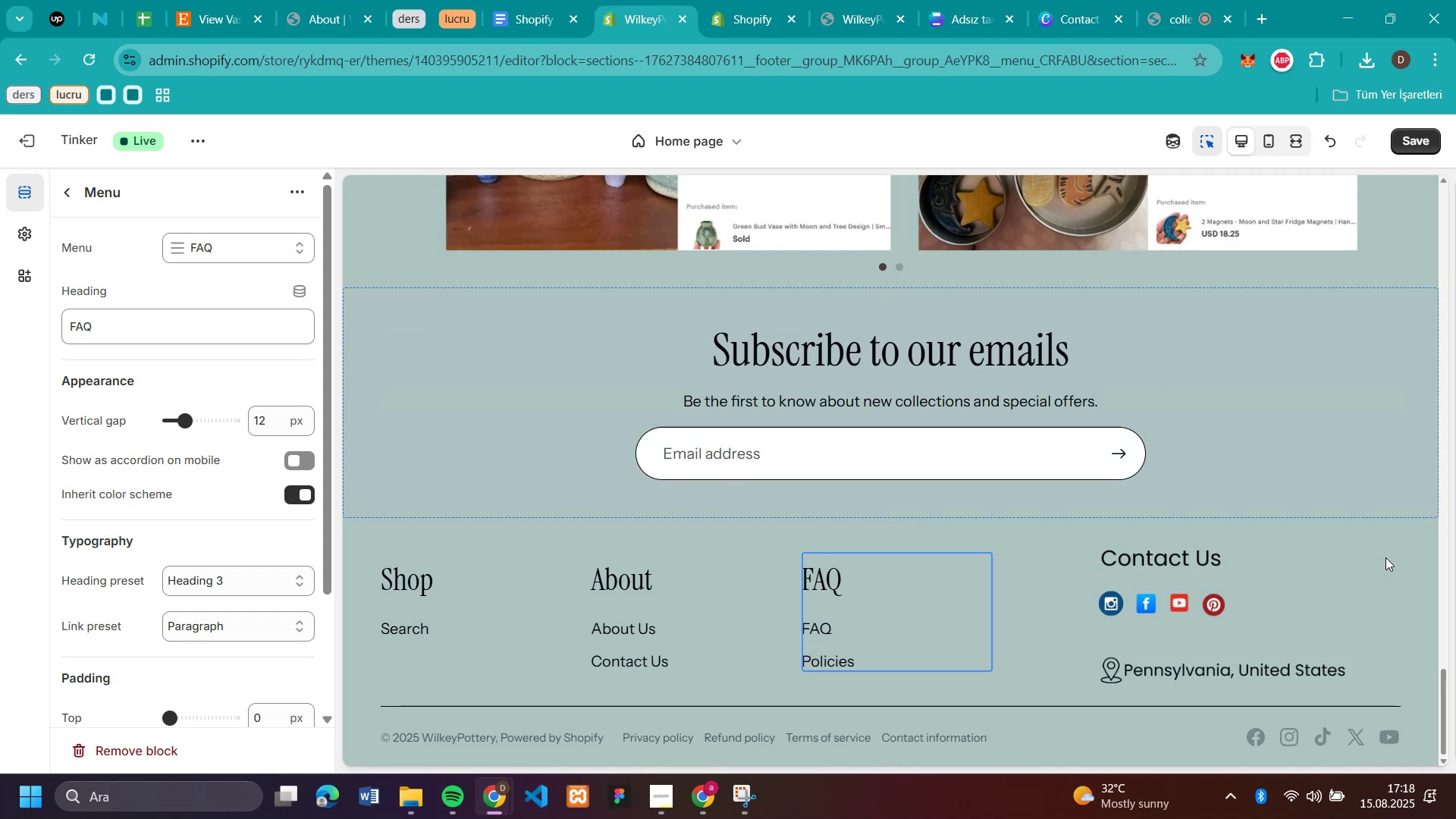 
scroll: coordinate [1354, 419], scroll_direction: down, amount: 6.0
 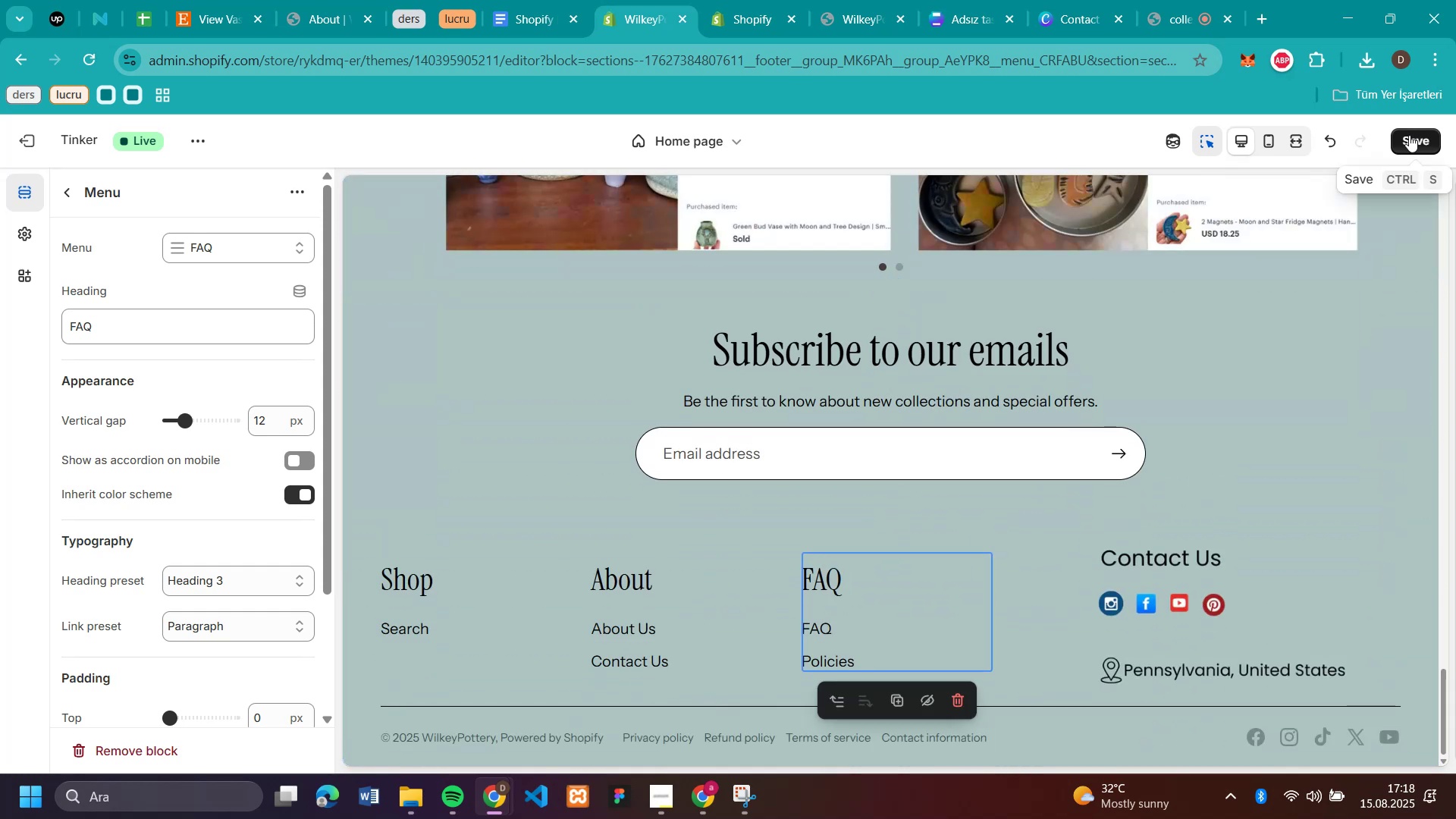 
left_click([1410, 142])
 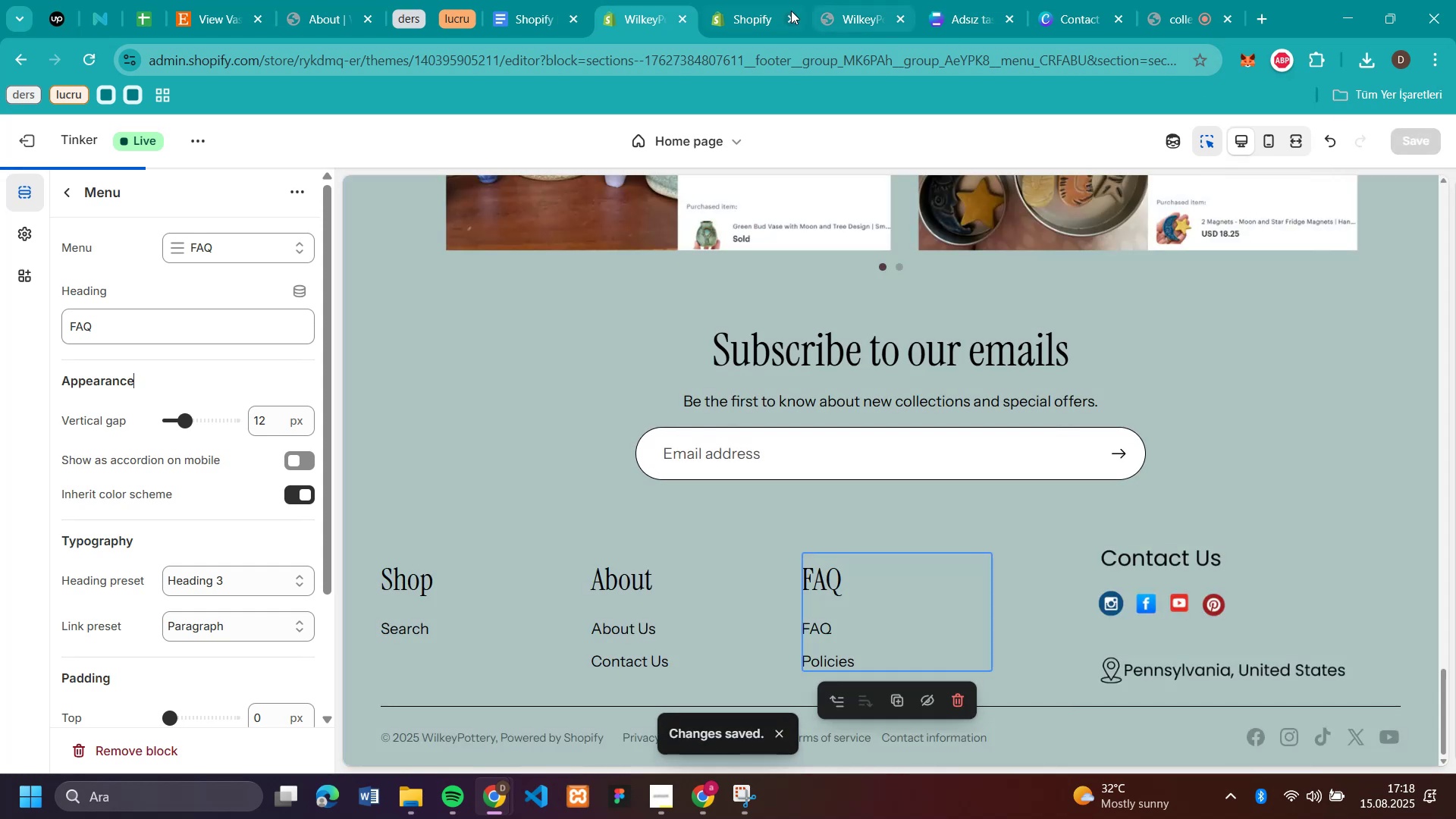 
left_click([740, 11])
 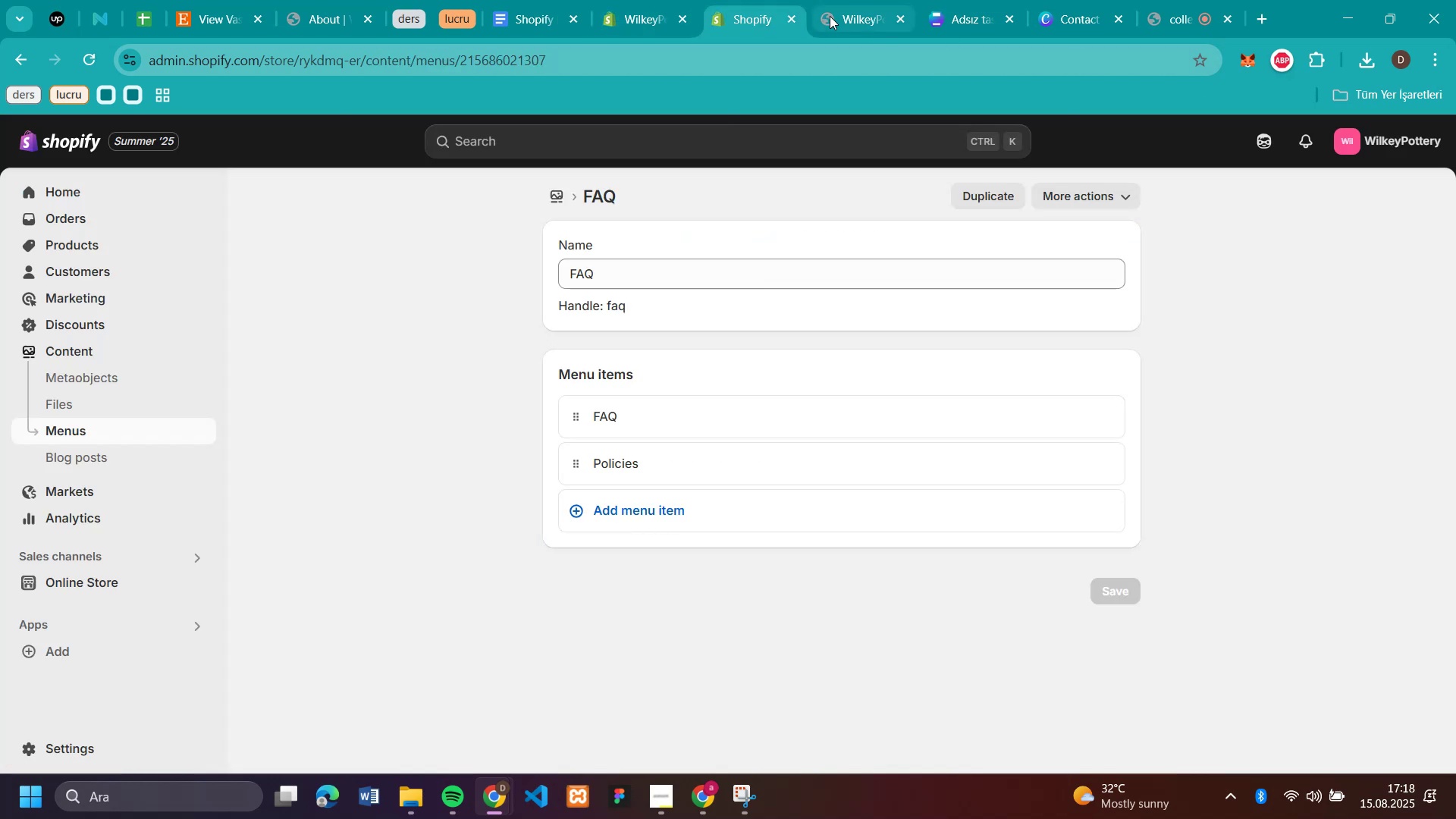 
left_click([830, 16])
 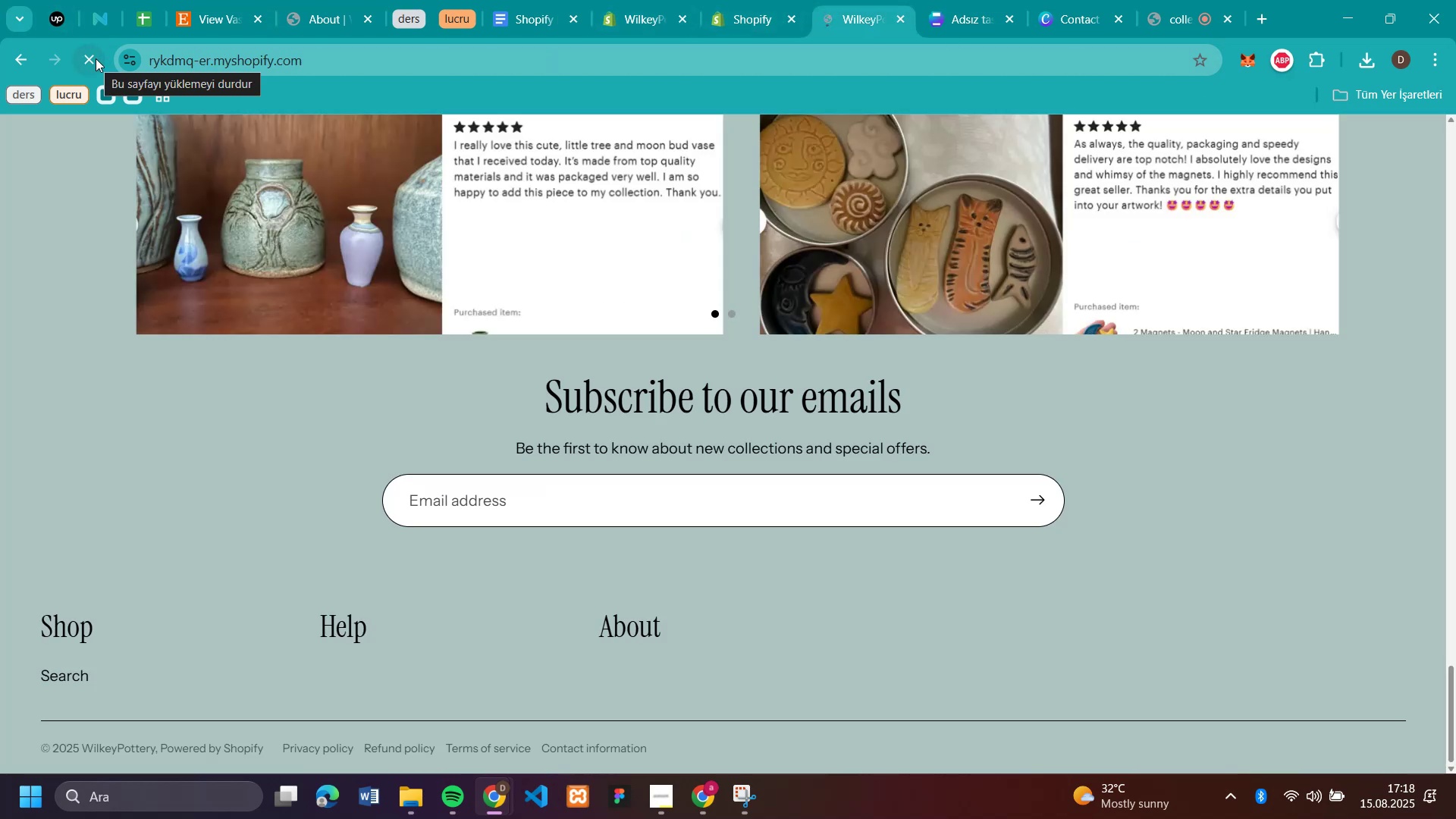 
scroll: coordinate [1426, 473], scroll_direction: down, amount: 6.0
 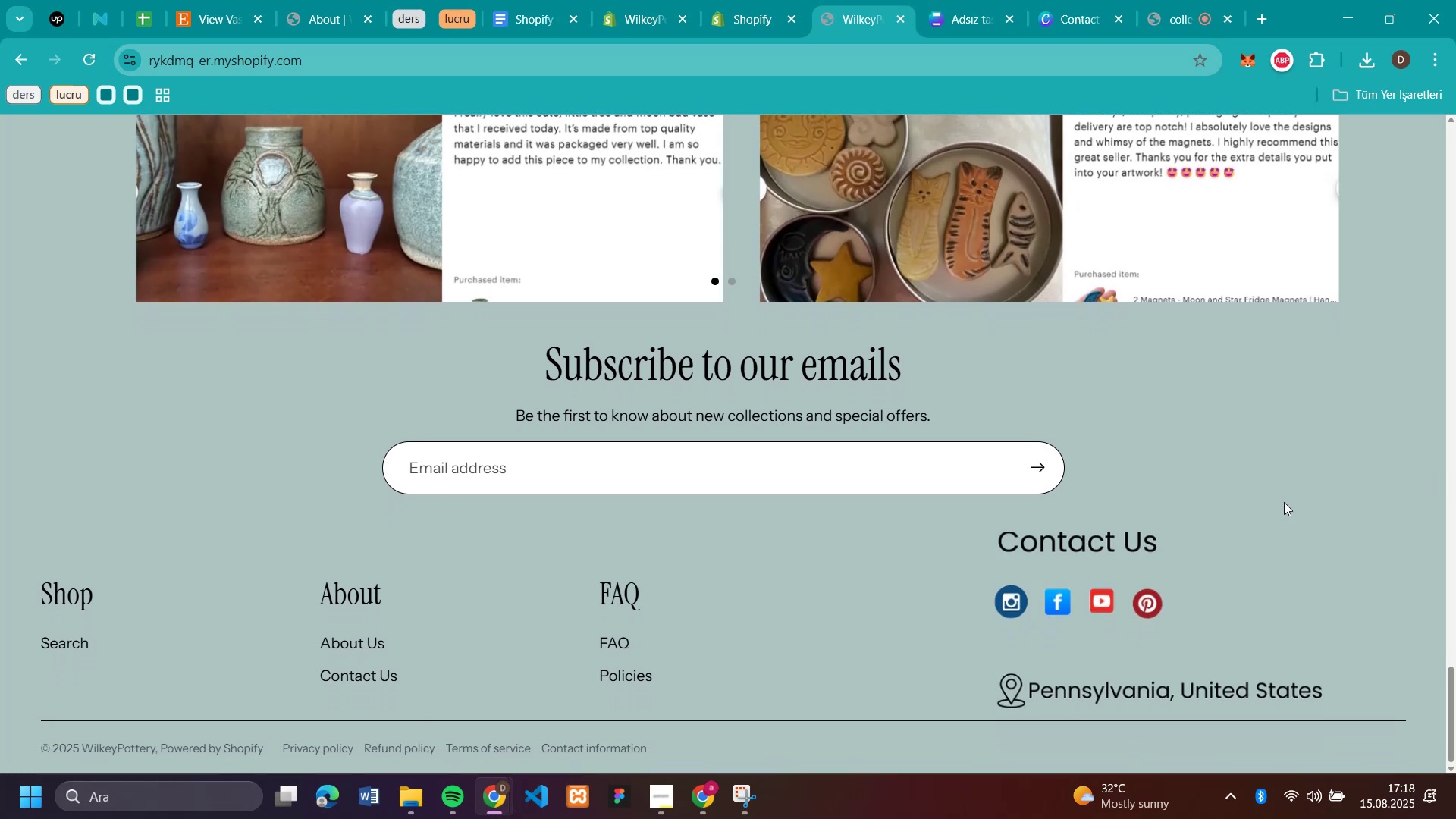 
mouse_move([6, 817])
 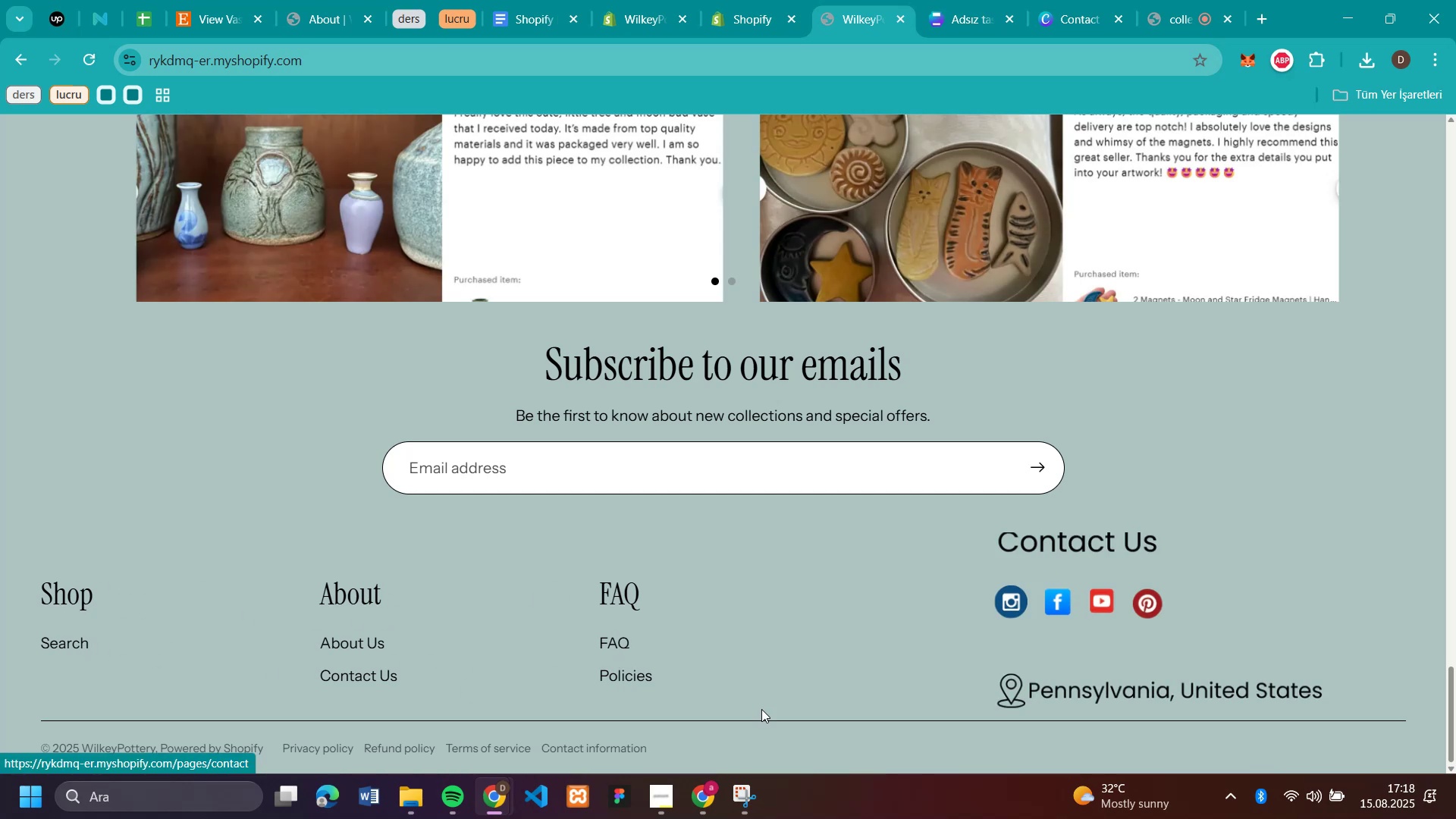 
wait(12.38)
 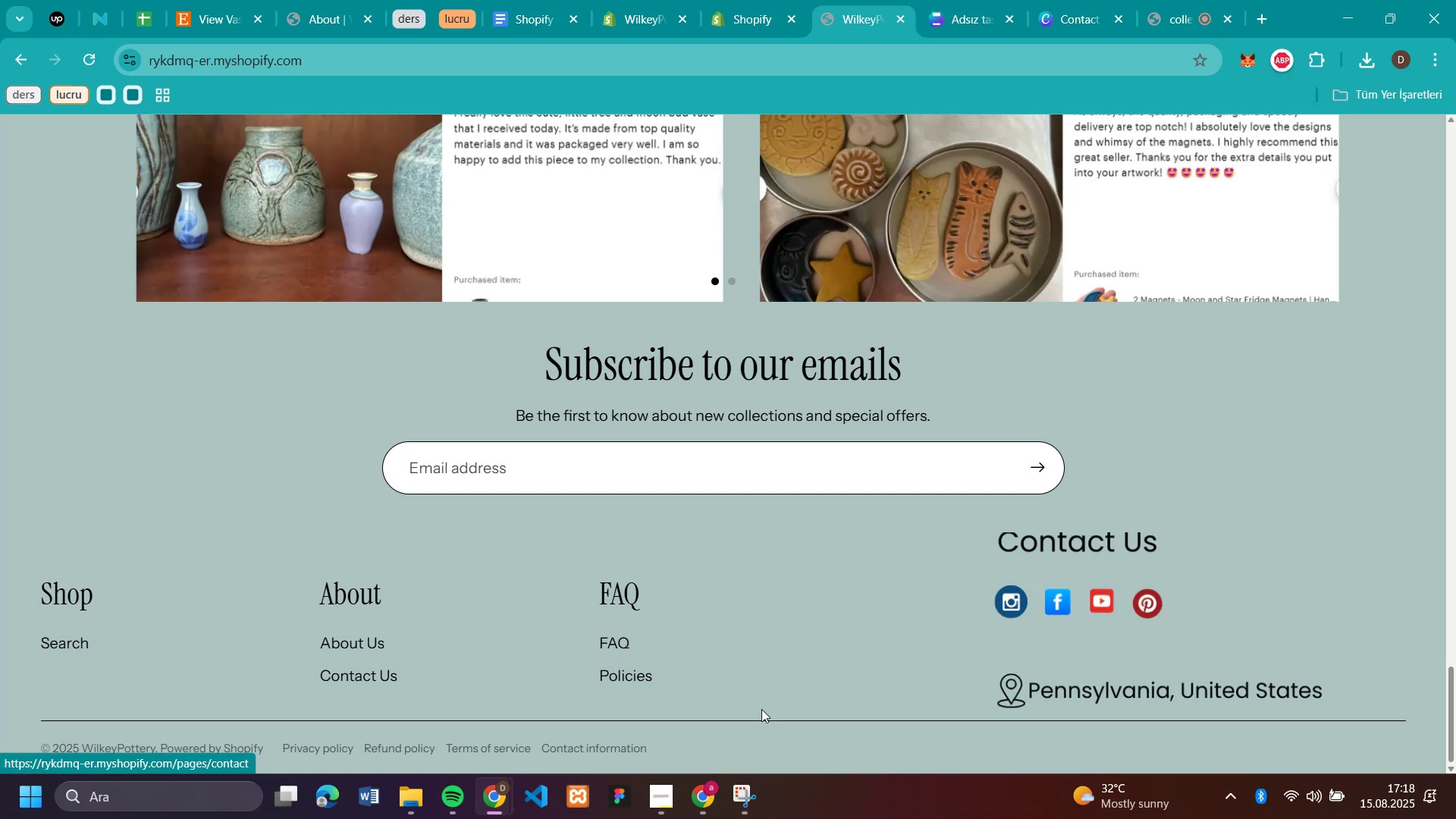 
scroll: coordinate [846, 408], scroll_direction: up, amount: 46.0
 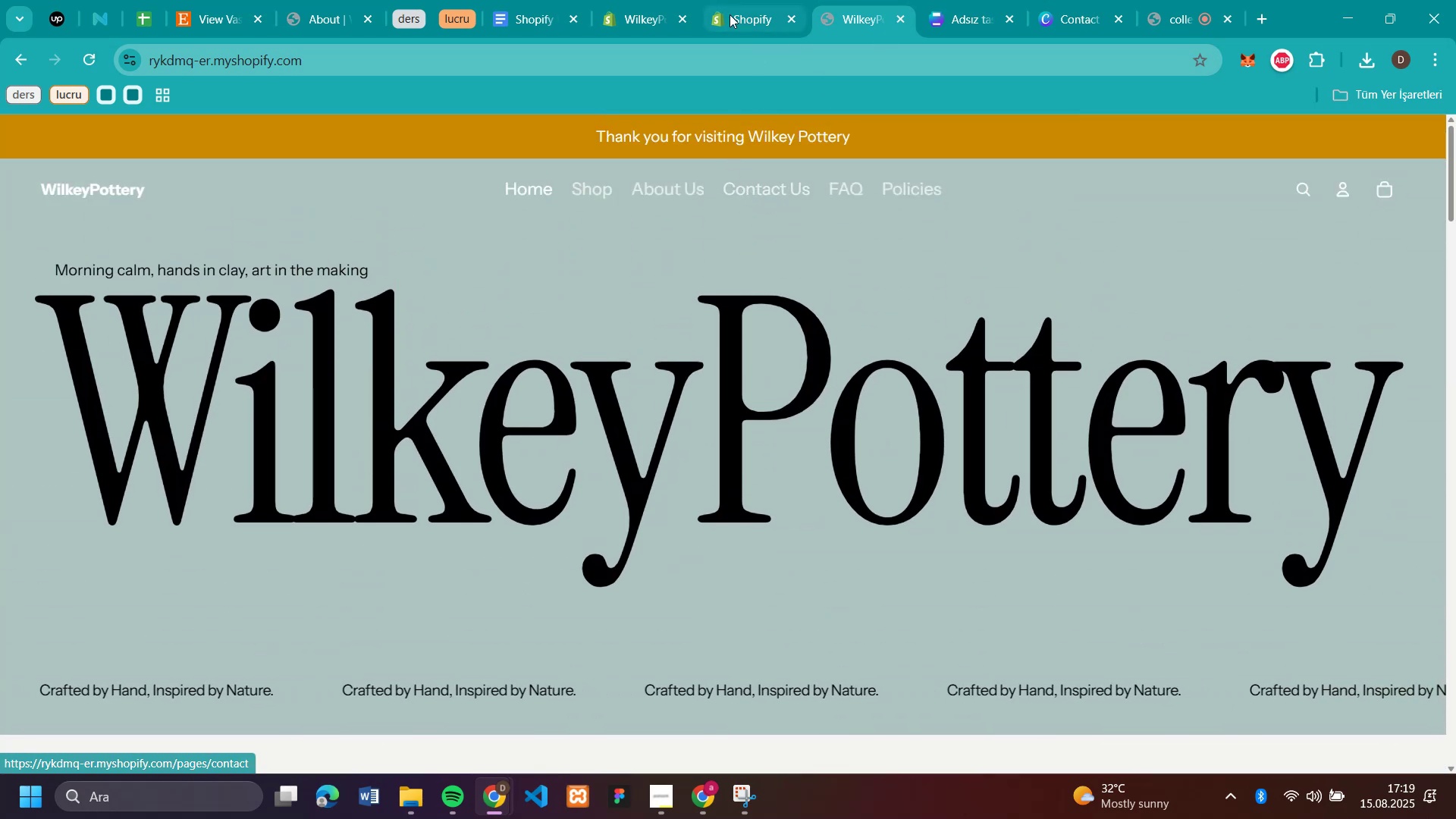 
left_click([741, 21])
 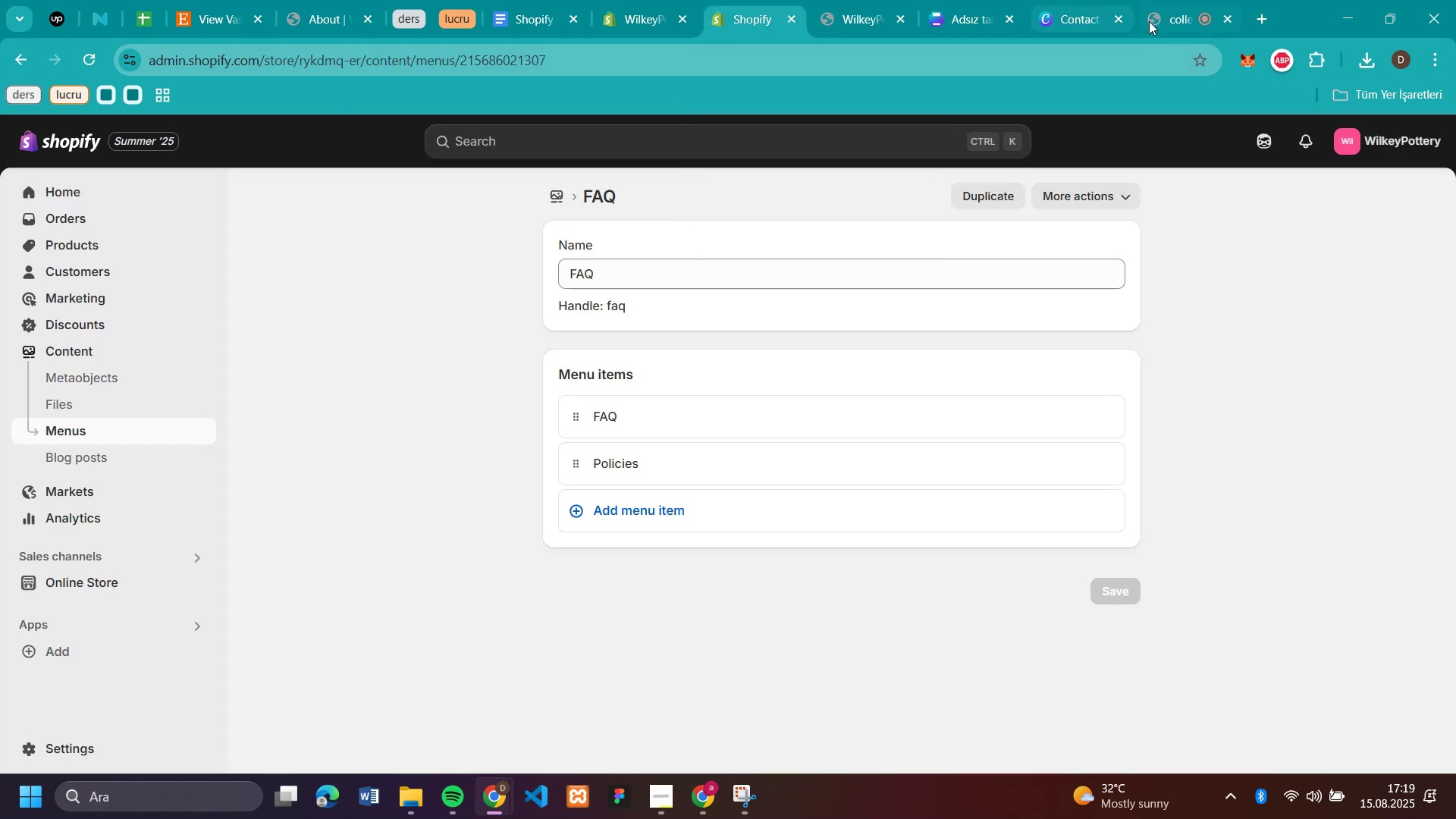 
left_click([1171, 21])
 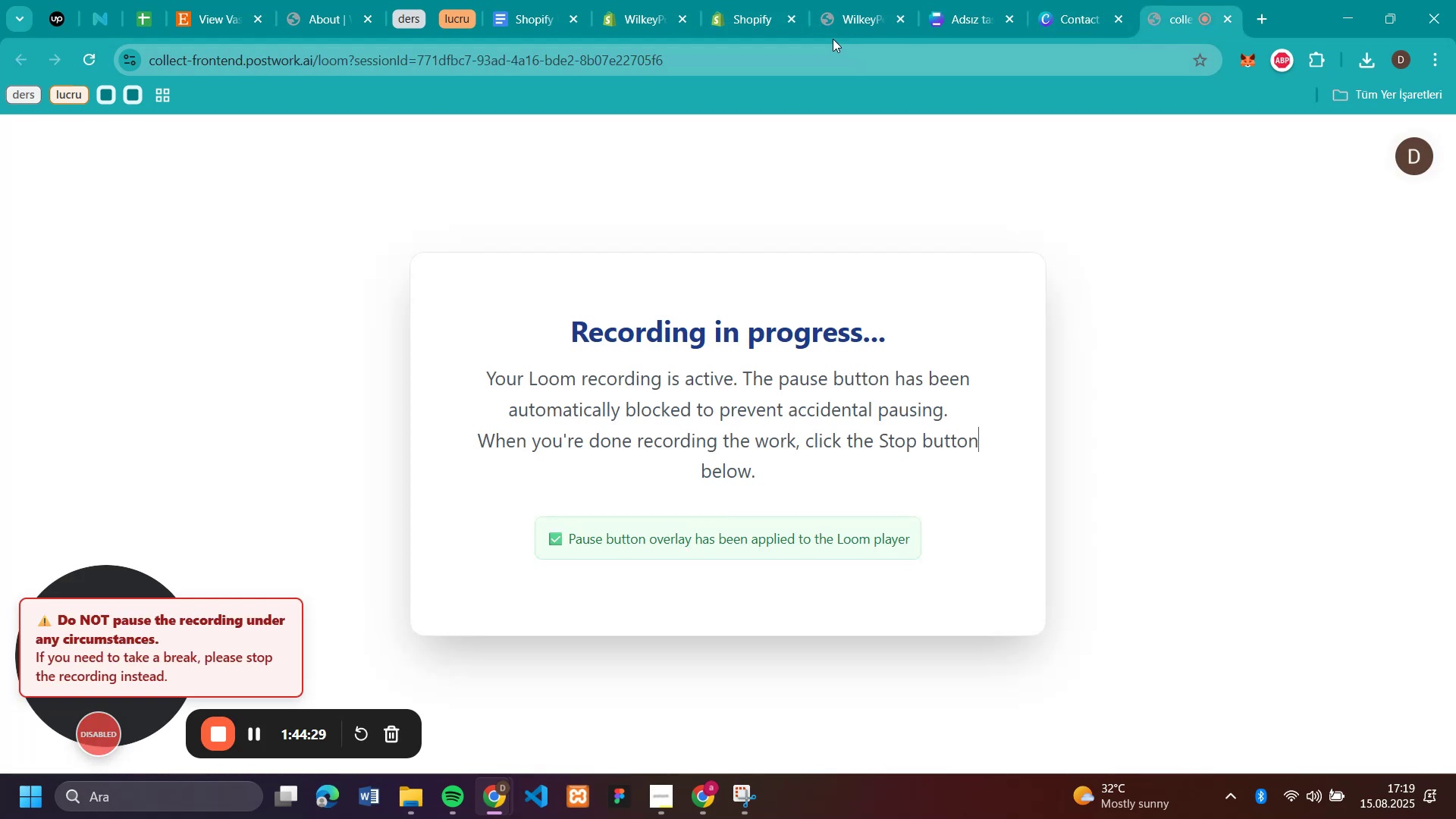 
left_click([743, 17])
 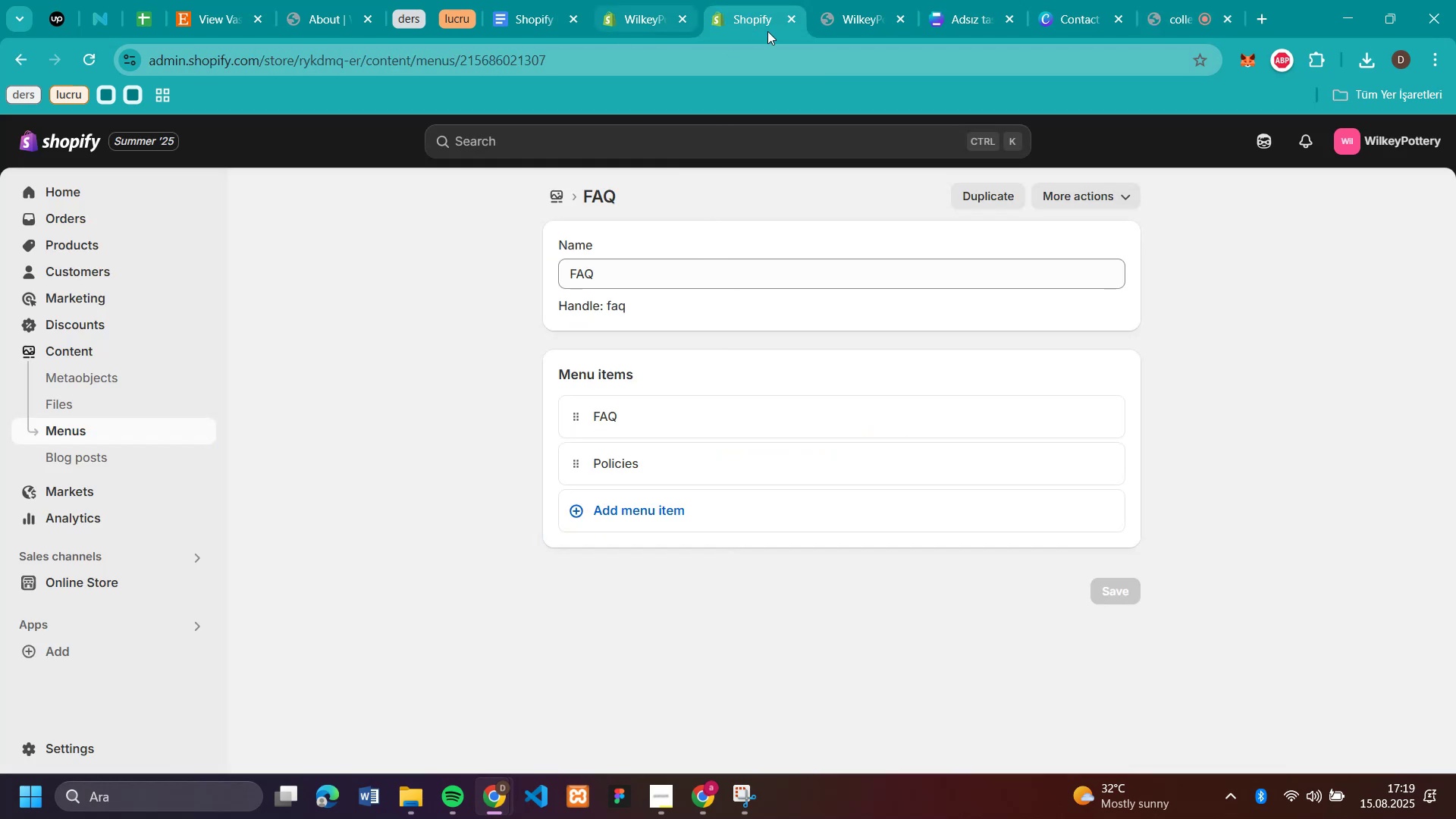 
wait(5.62)
 